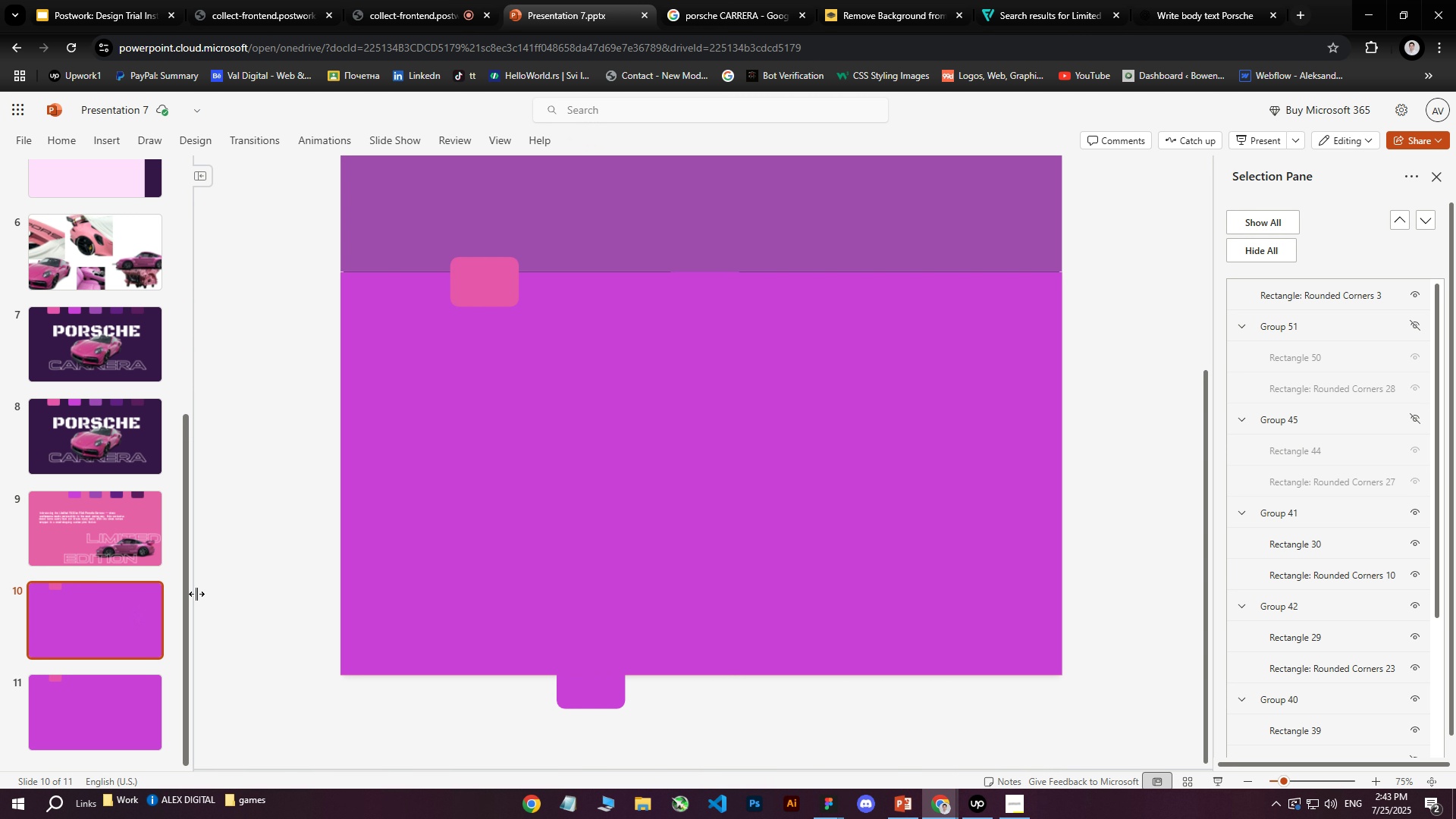 
key(Control+ControlLeft)
 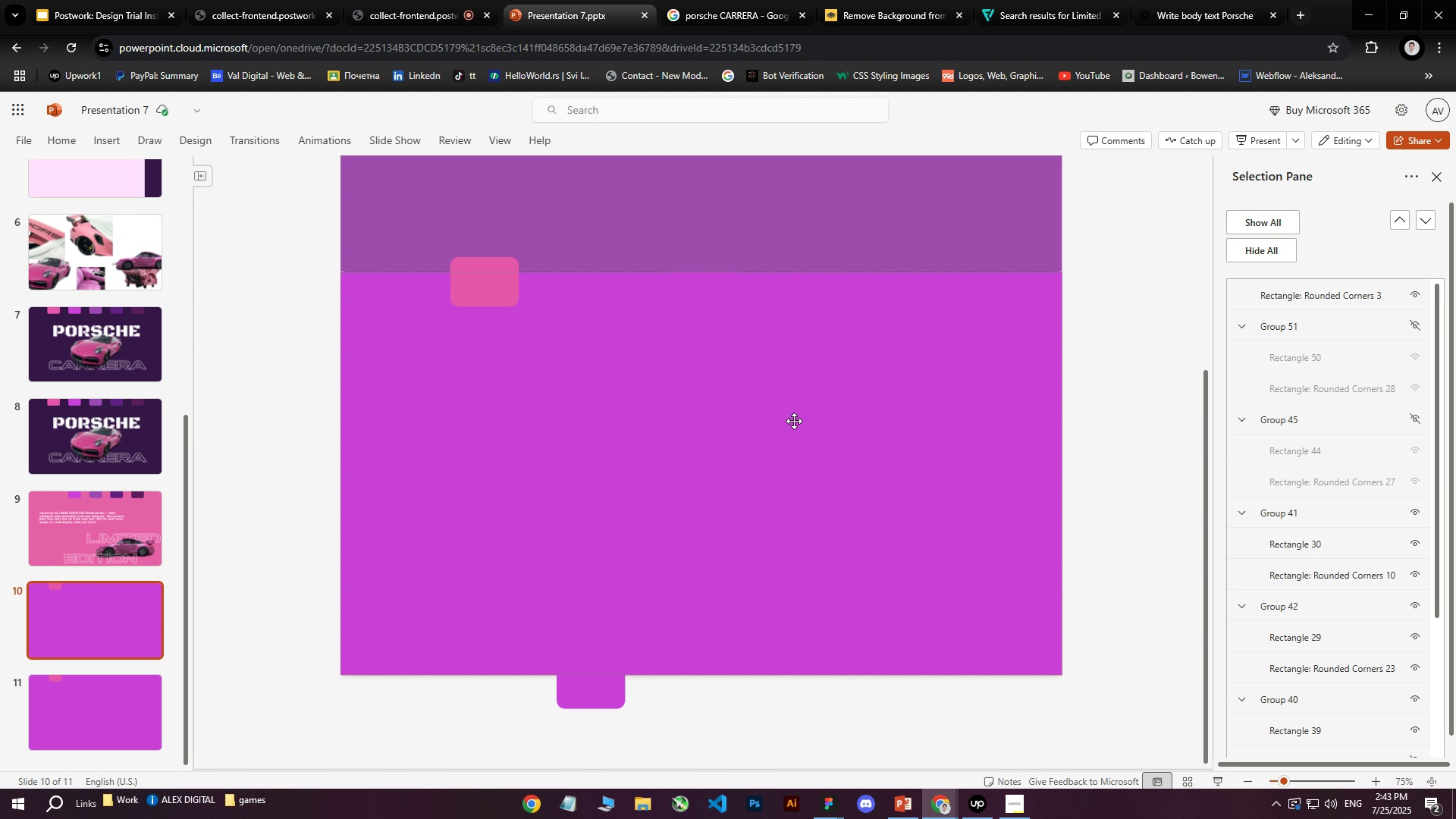 
key(Control+V)
 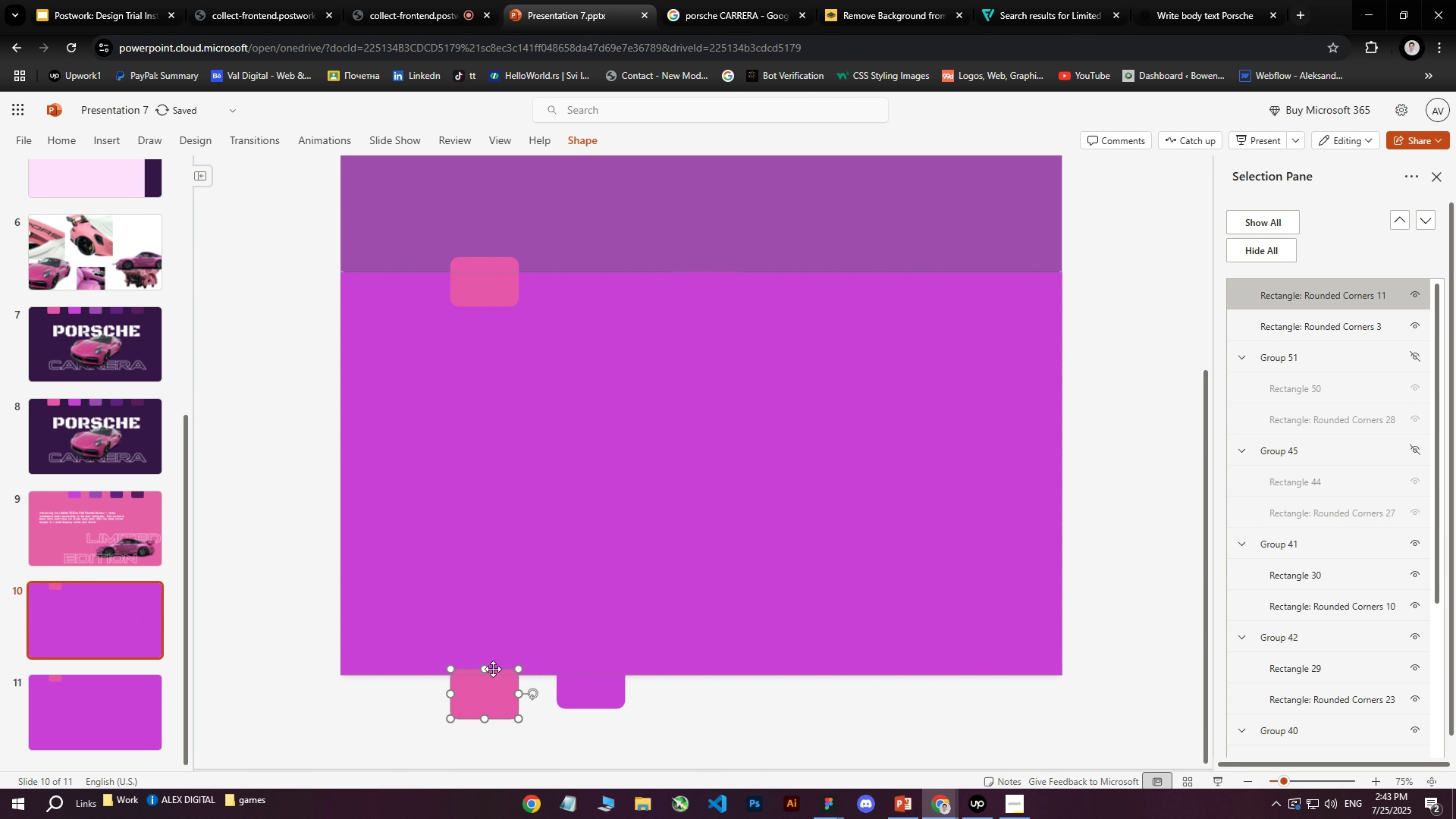 
left_click_drag(start_coordinate=[482, 692], to_coordinate=[254, 386])
 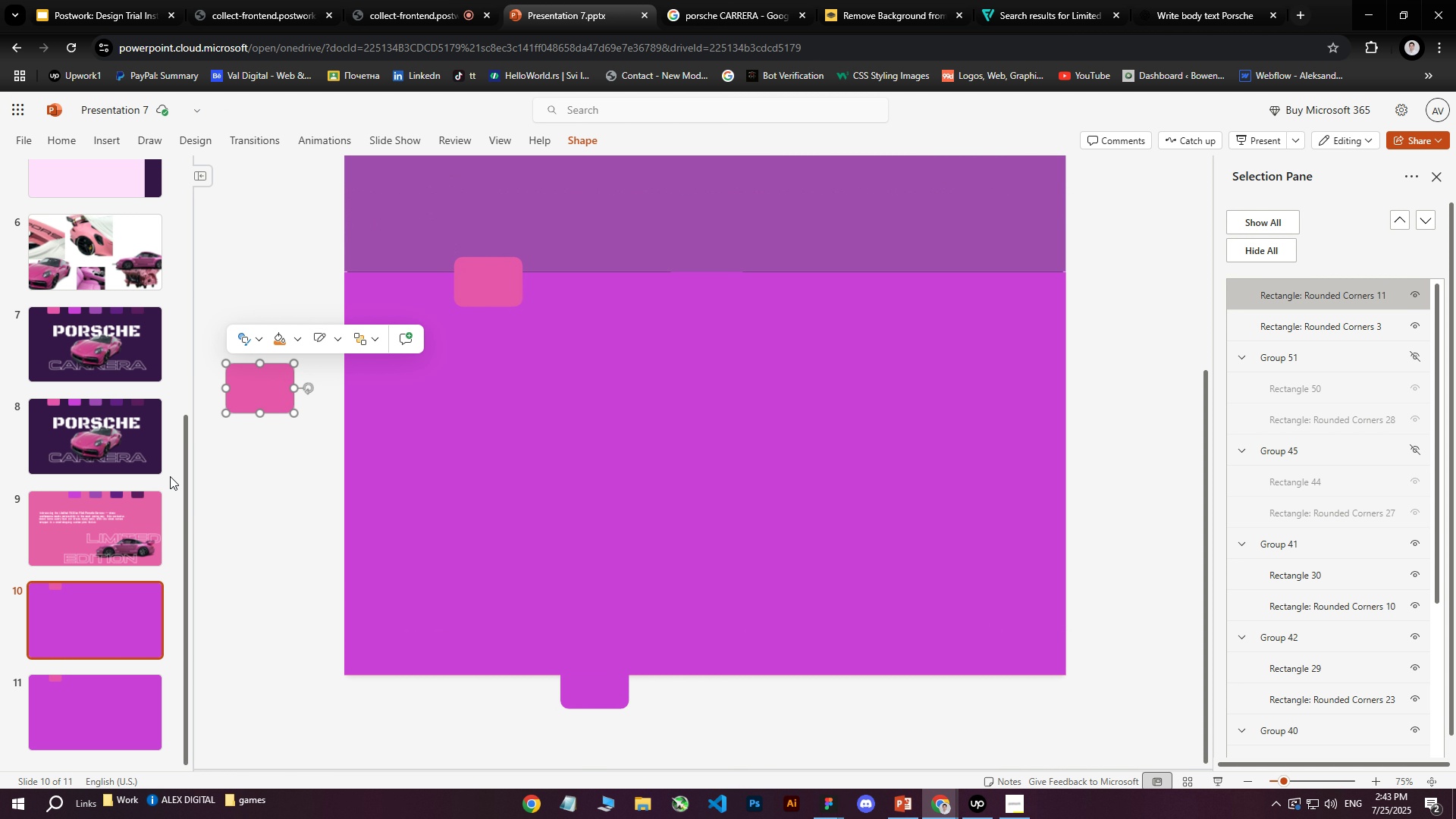 
double_click([86, 522])
 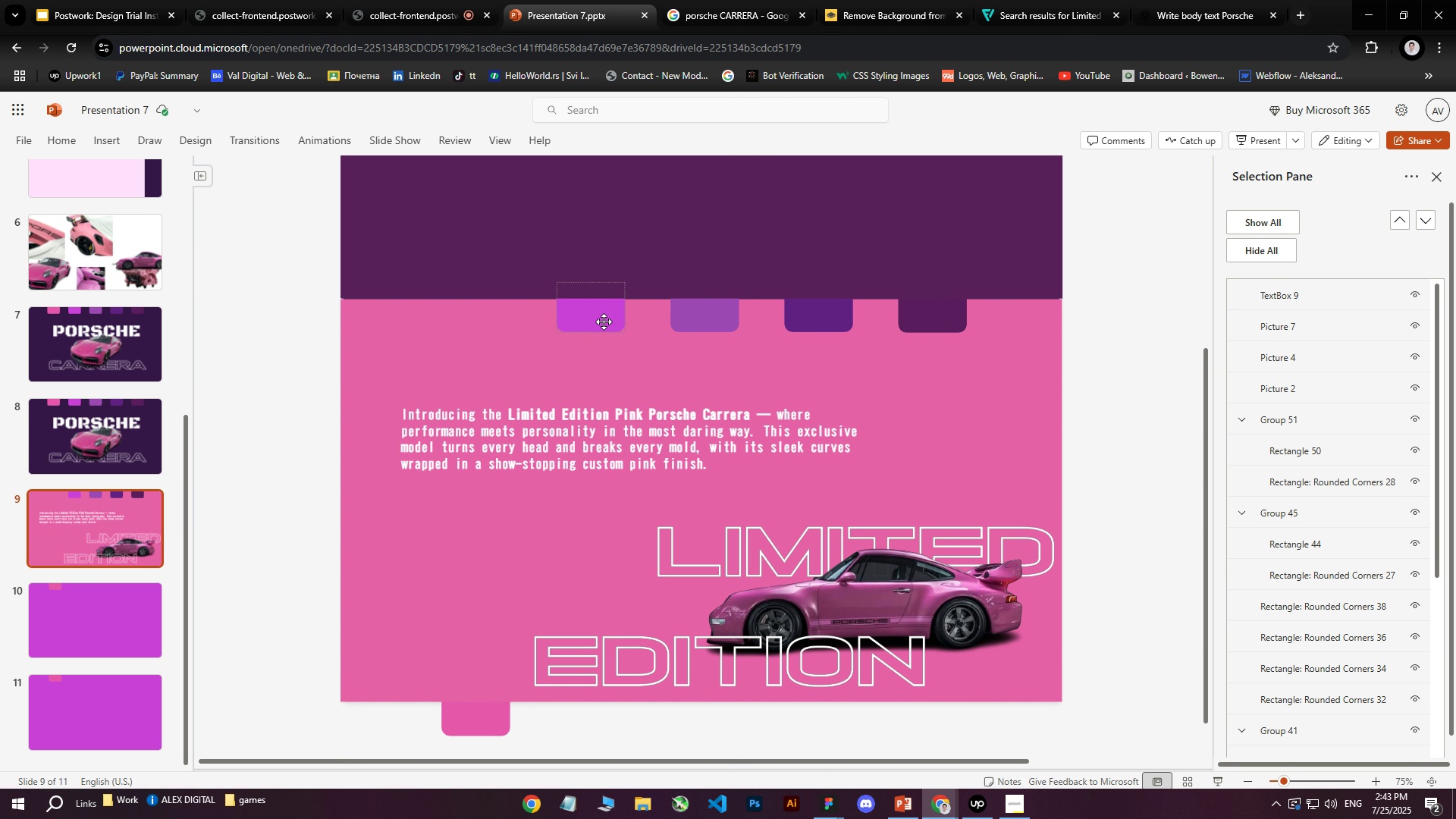 
left_click([604, 322])
 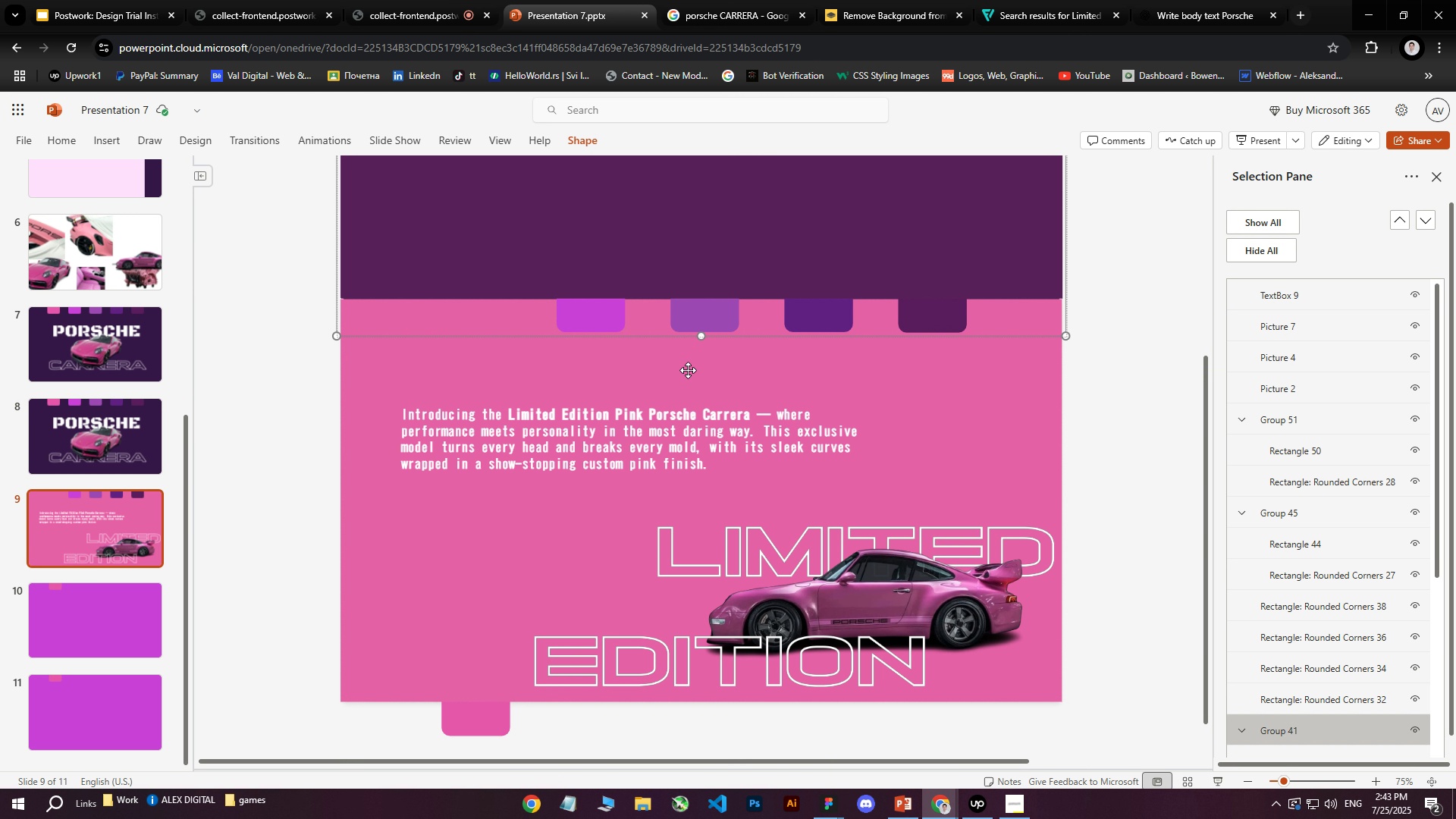 
scroll: coordinate [1401, 678], scroll_direction: down, amount: 3.0
 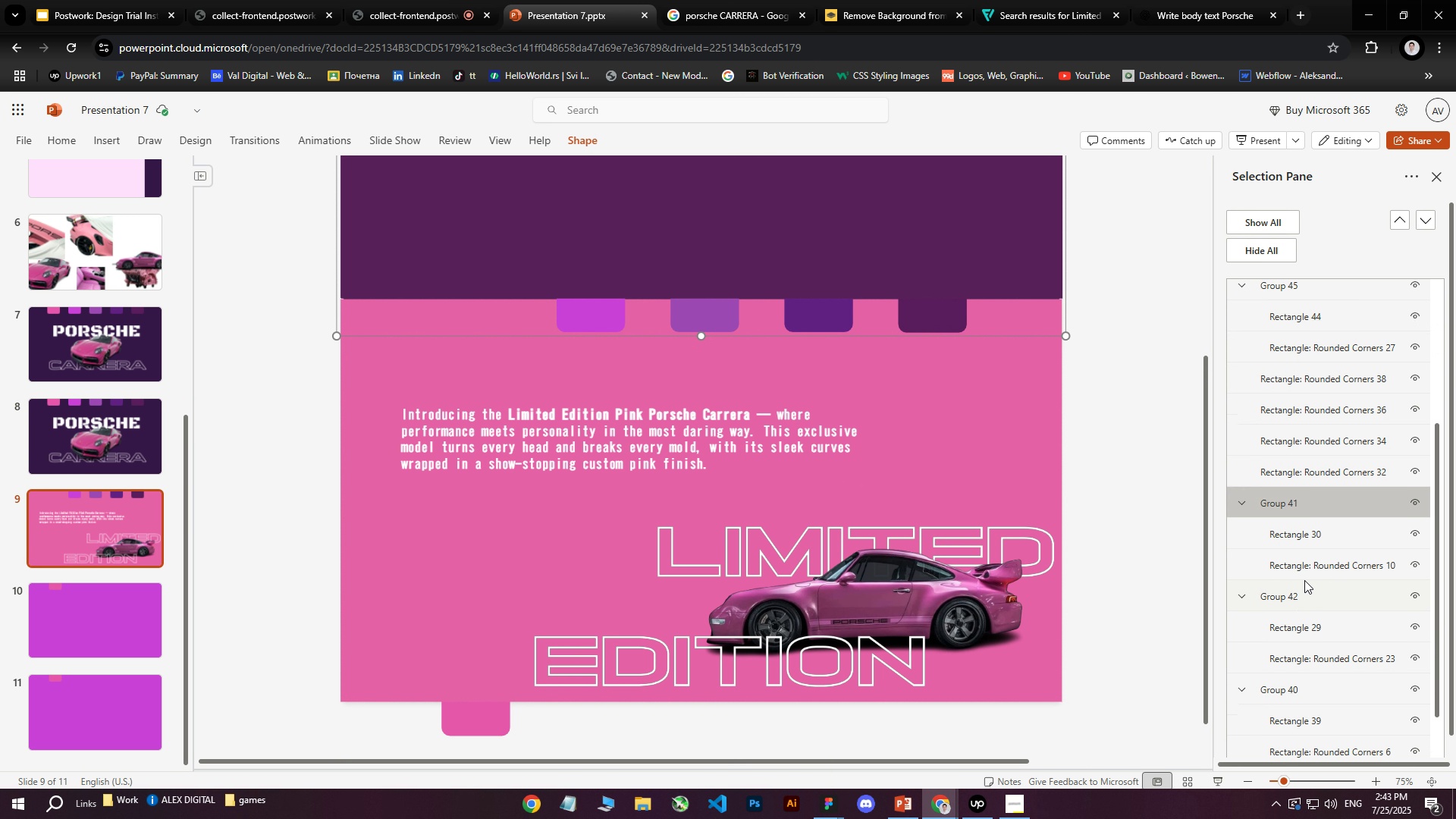 
left_click([1307, 568])
 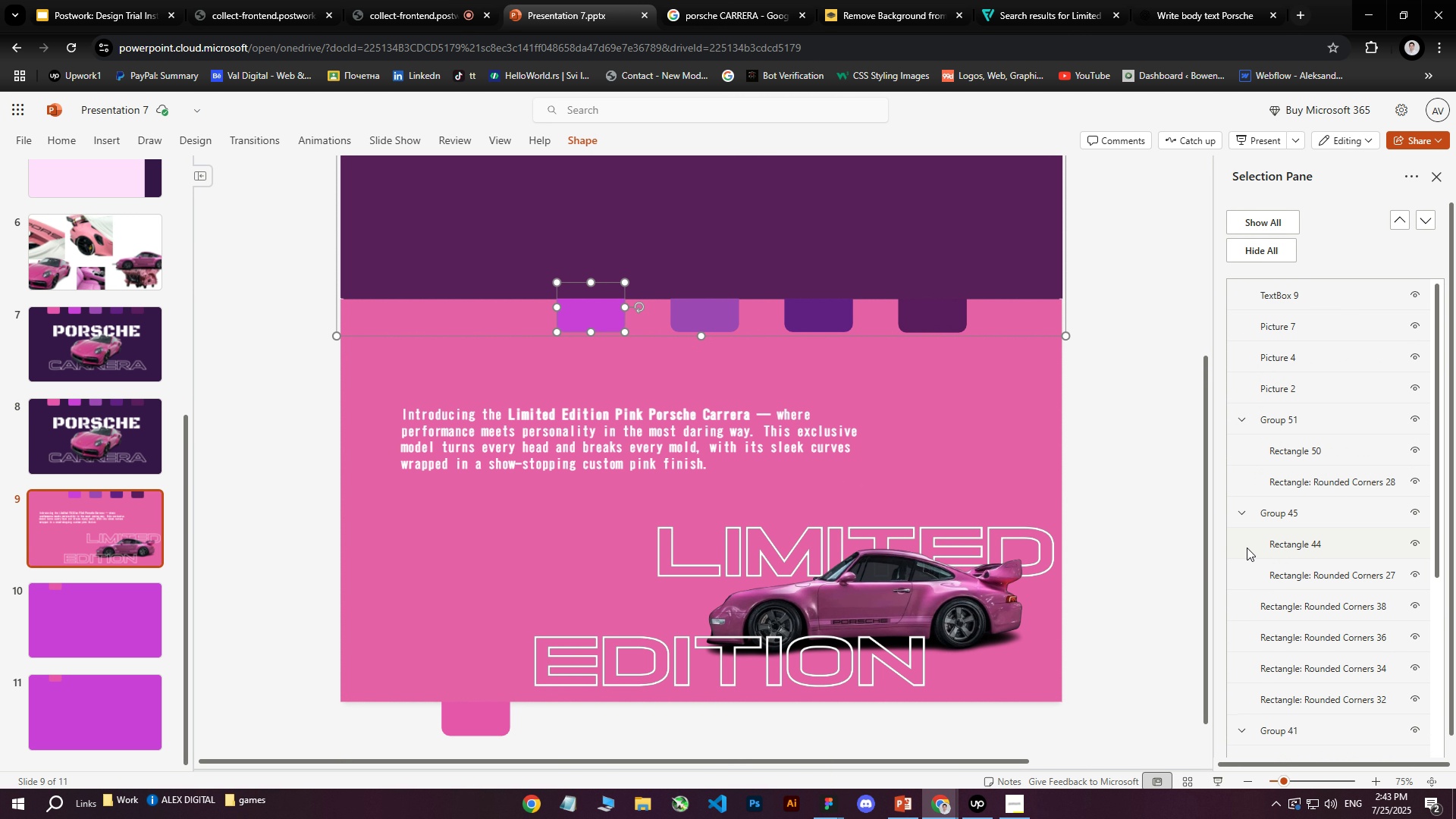 
key(Control+D)
 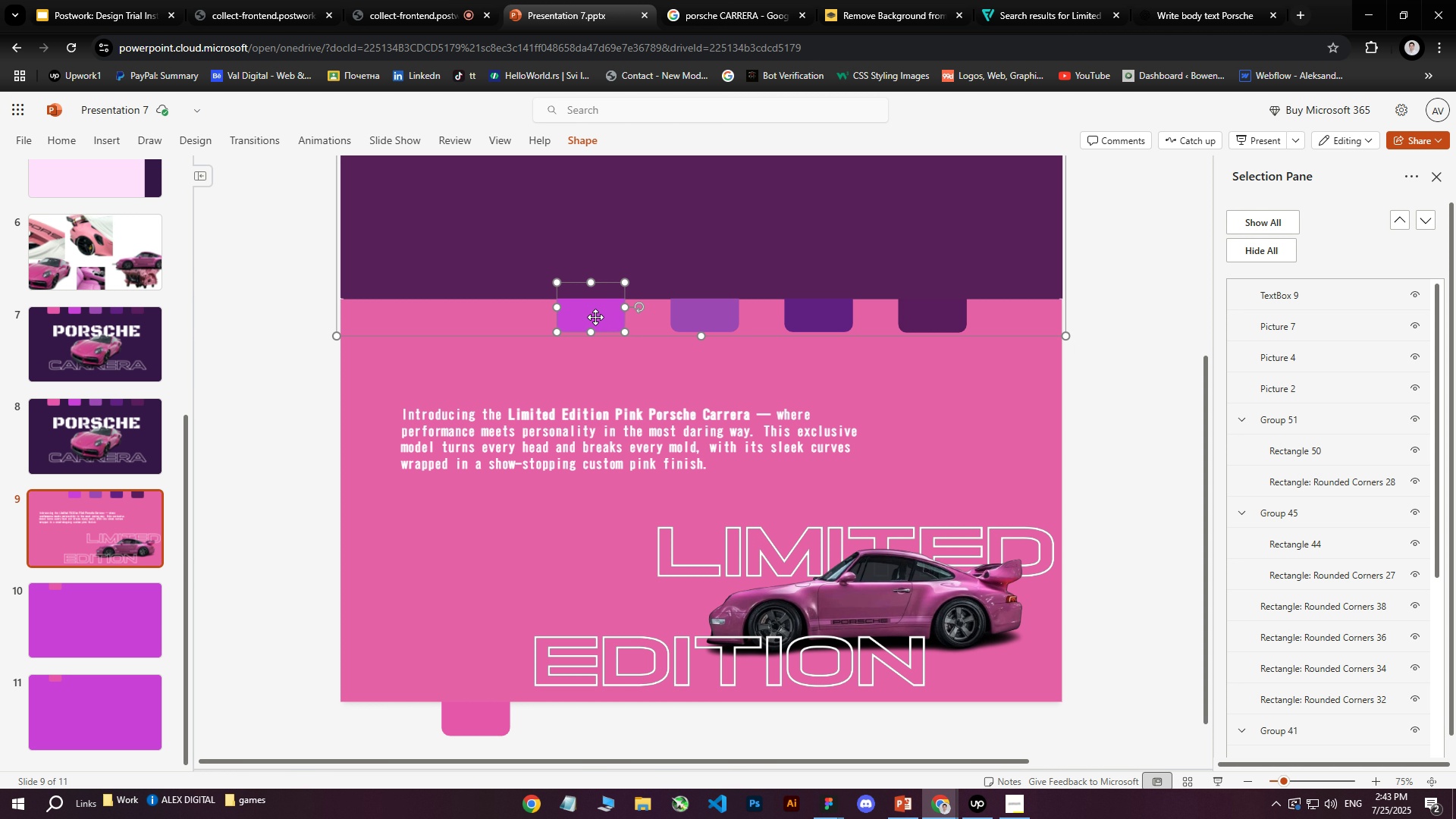 
left_click_drag(start_coordinate=[597, 315], to_coordinate=[587, 354])
 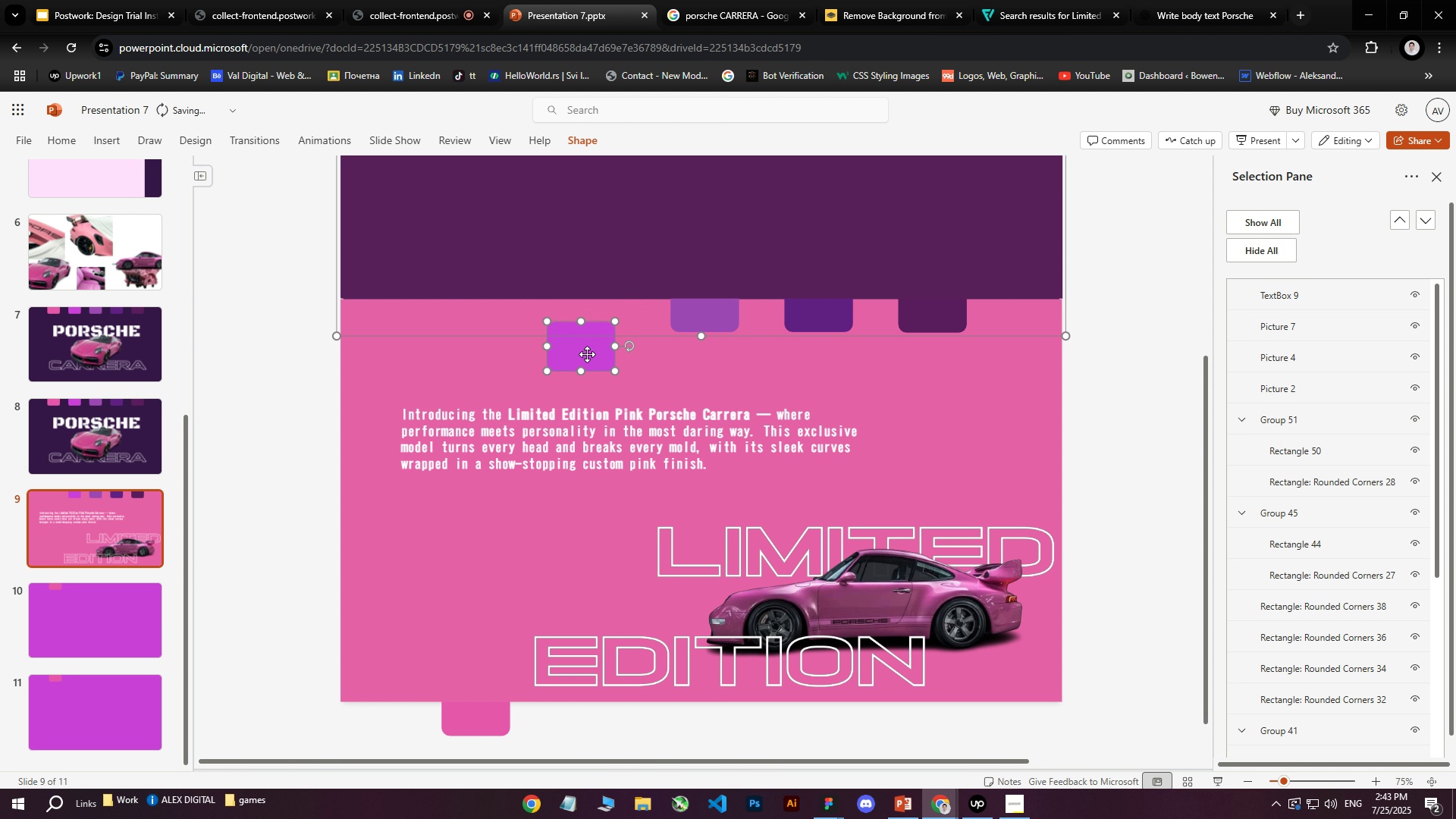 
key(Control+Z)
 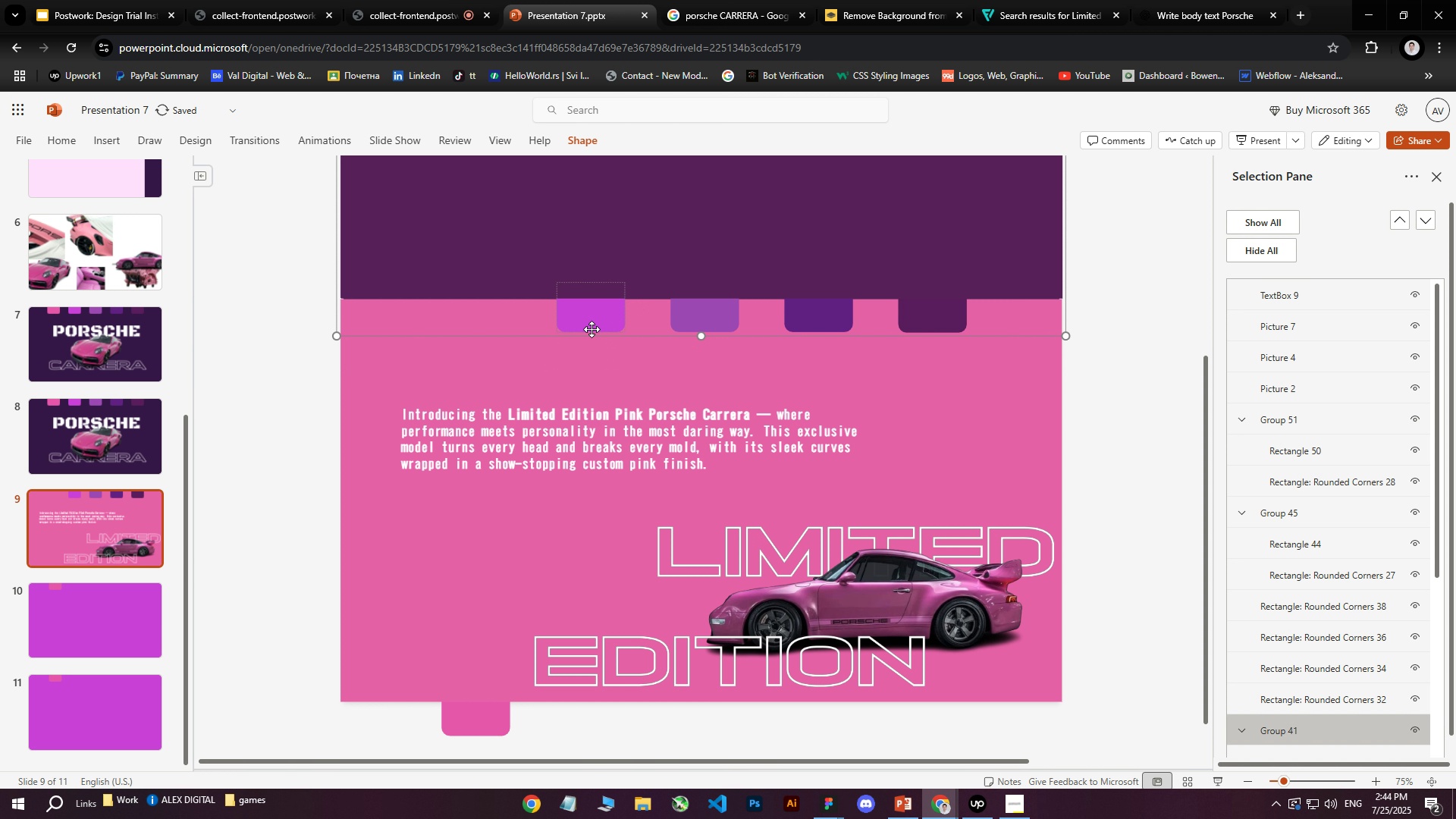 
right_click([598, 315])
 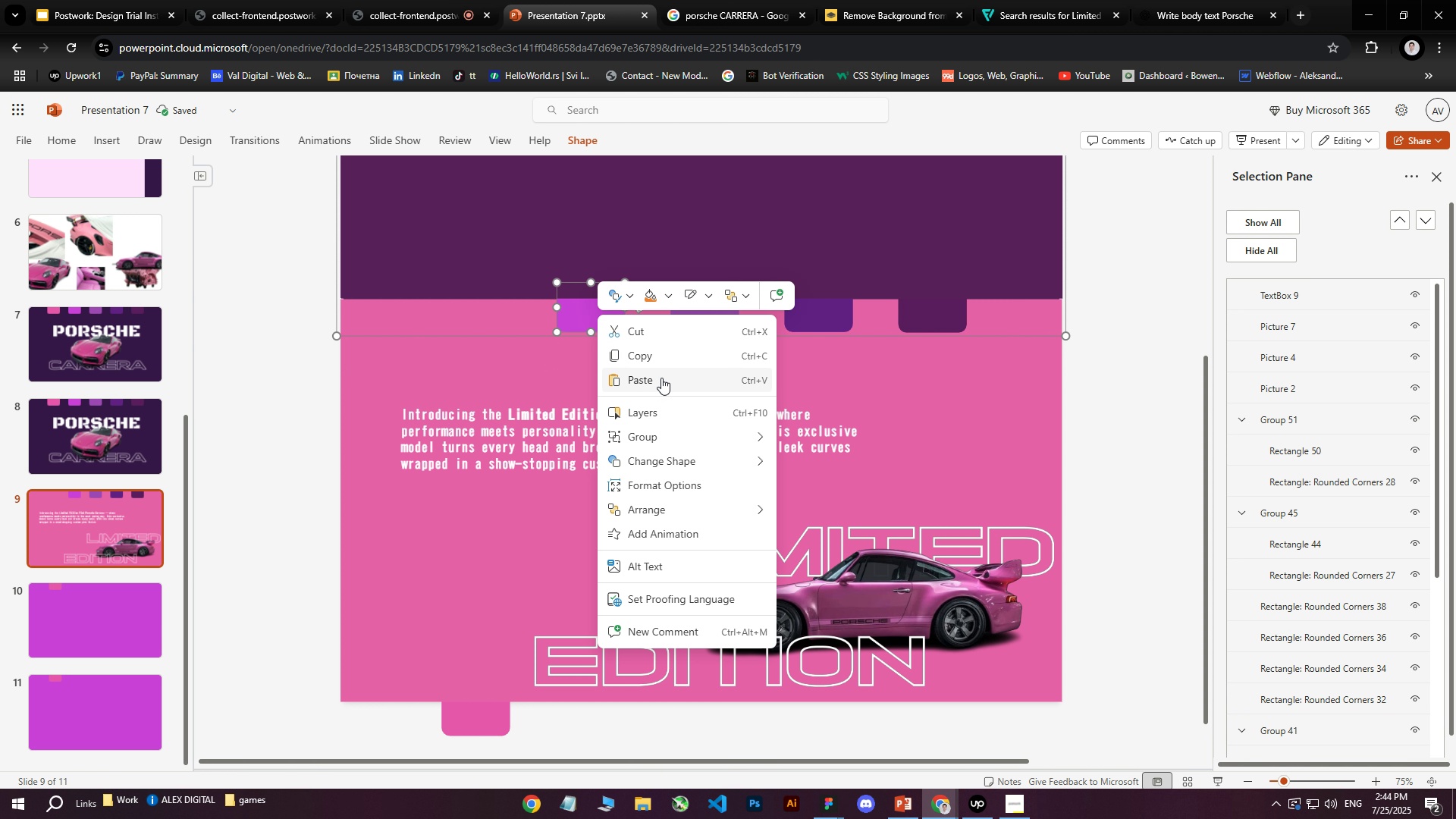 
left_click([663, 356])
 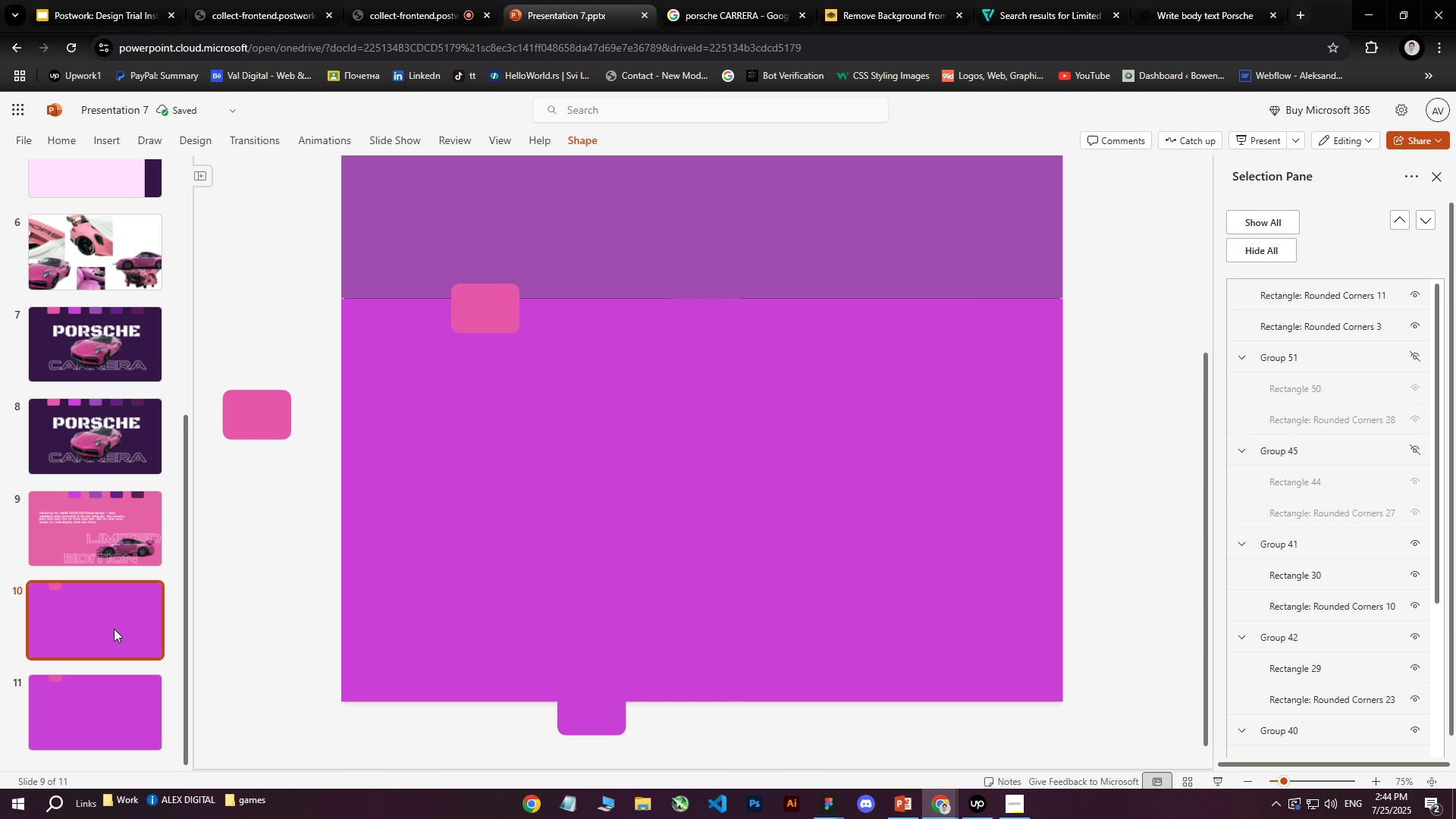 
key(Control+V)
 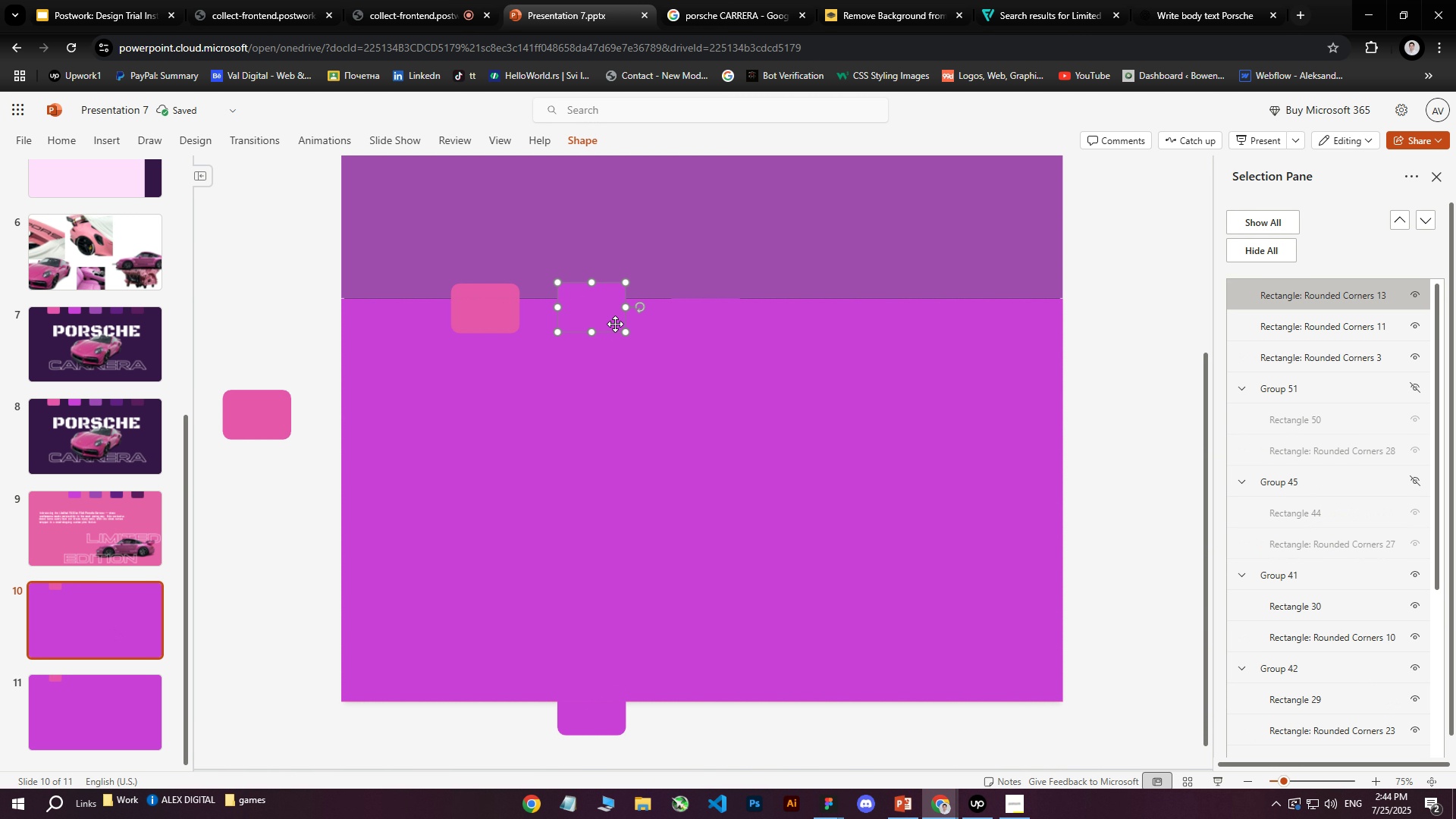 
left_click_drag(start_coordinate=[604, 312], to_coordinate=[278, 478])
 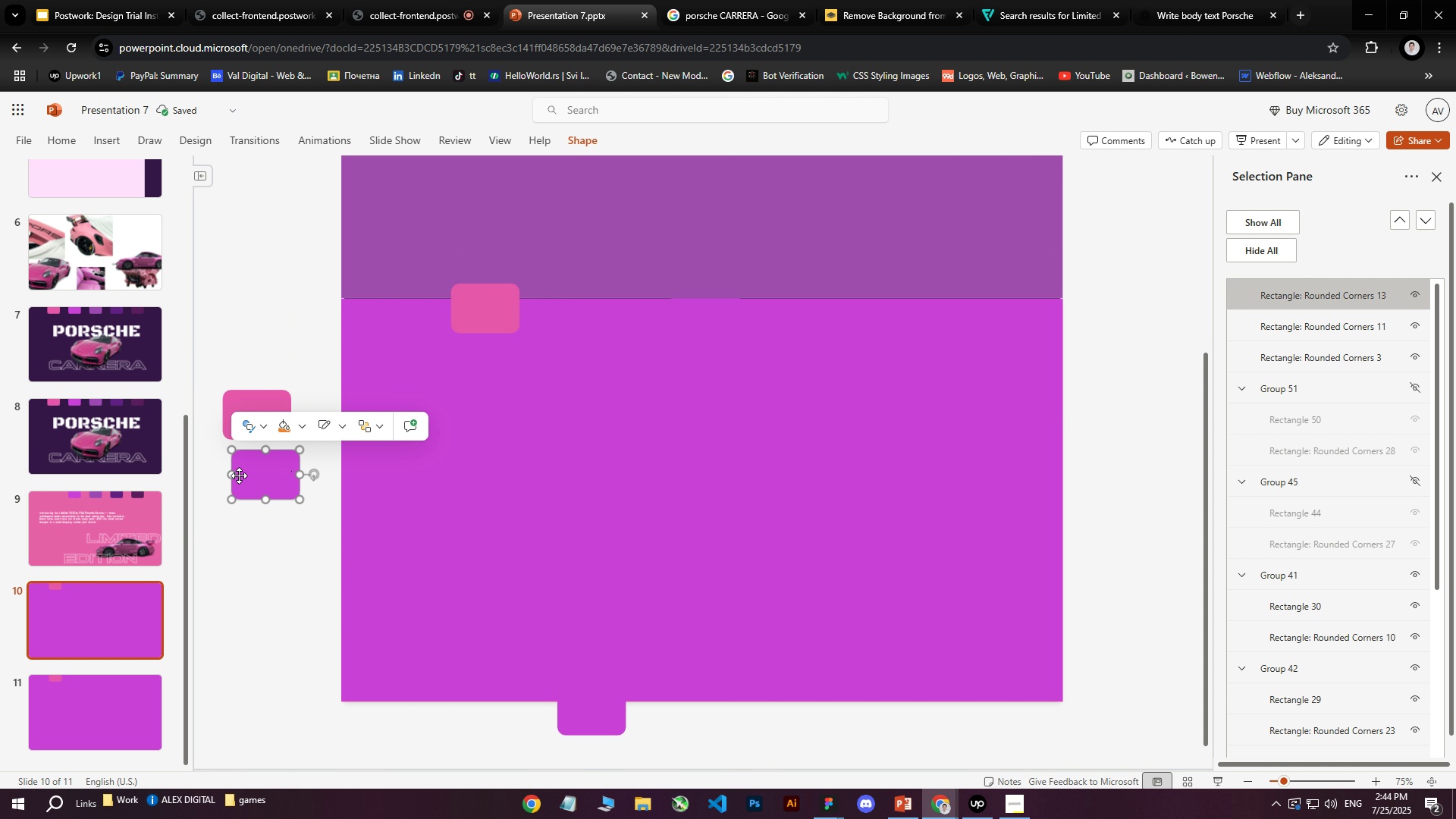 
left_click([101, 450])
 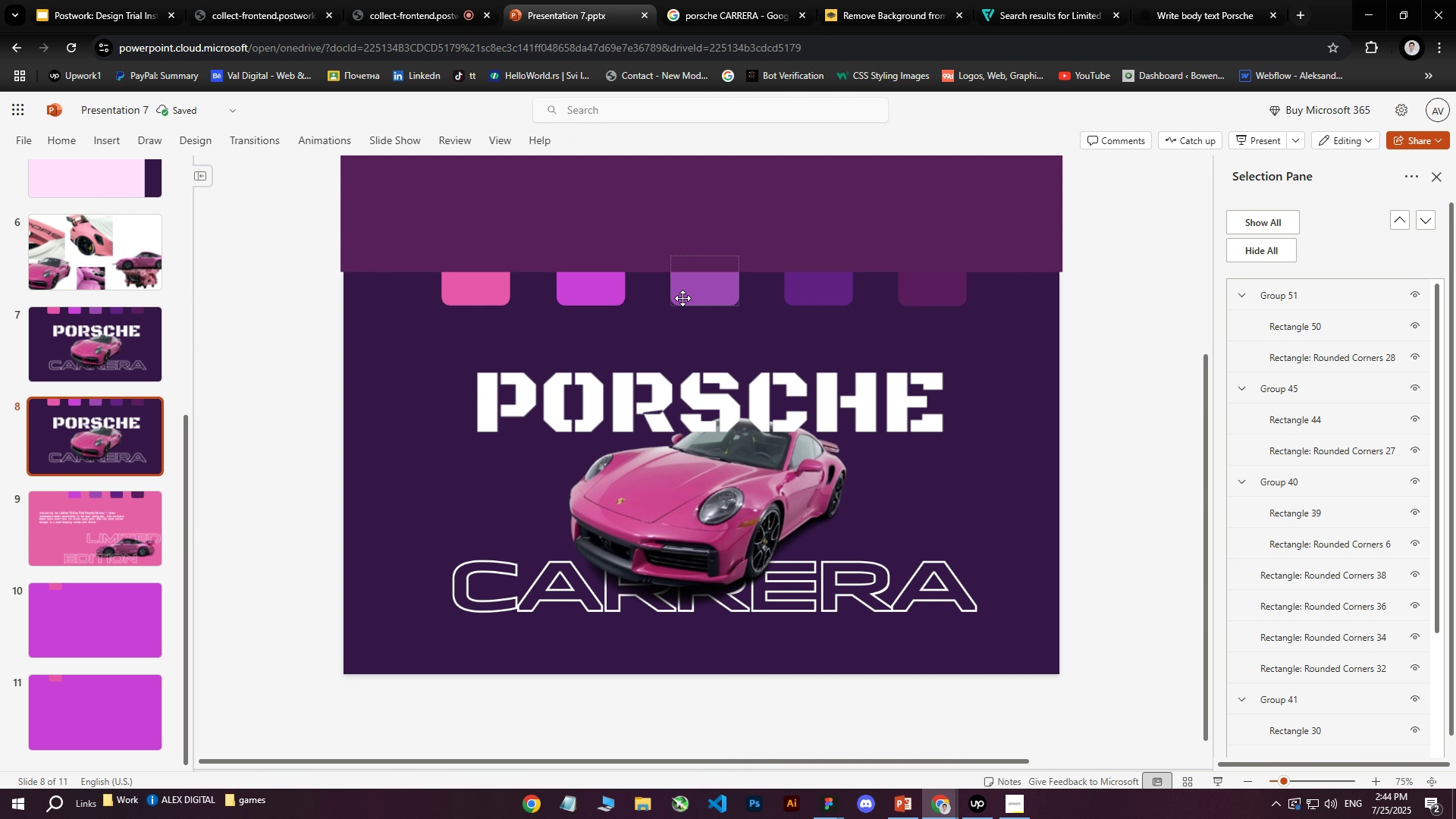 
left_click([704, 286])
 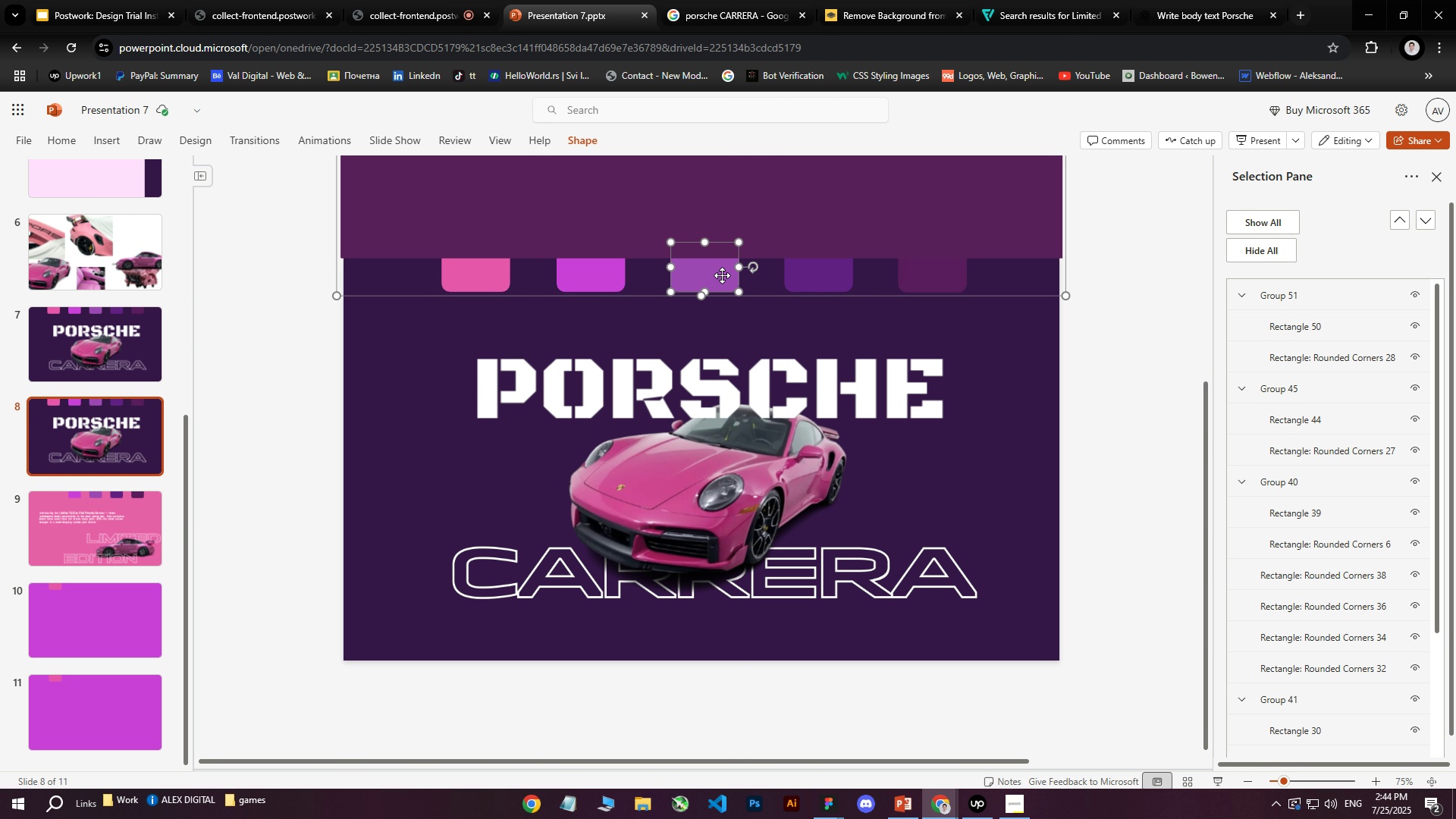 
scroll: coordinate [1322, 538], scroll_direction: down, amount: 4.0
 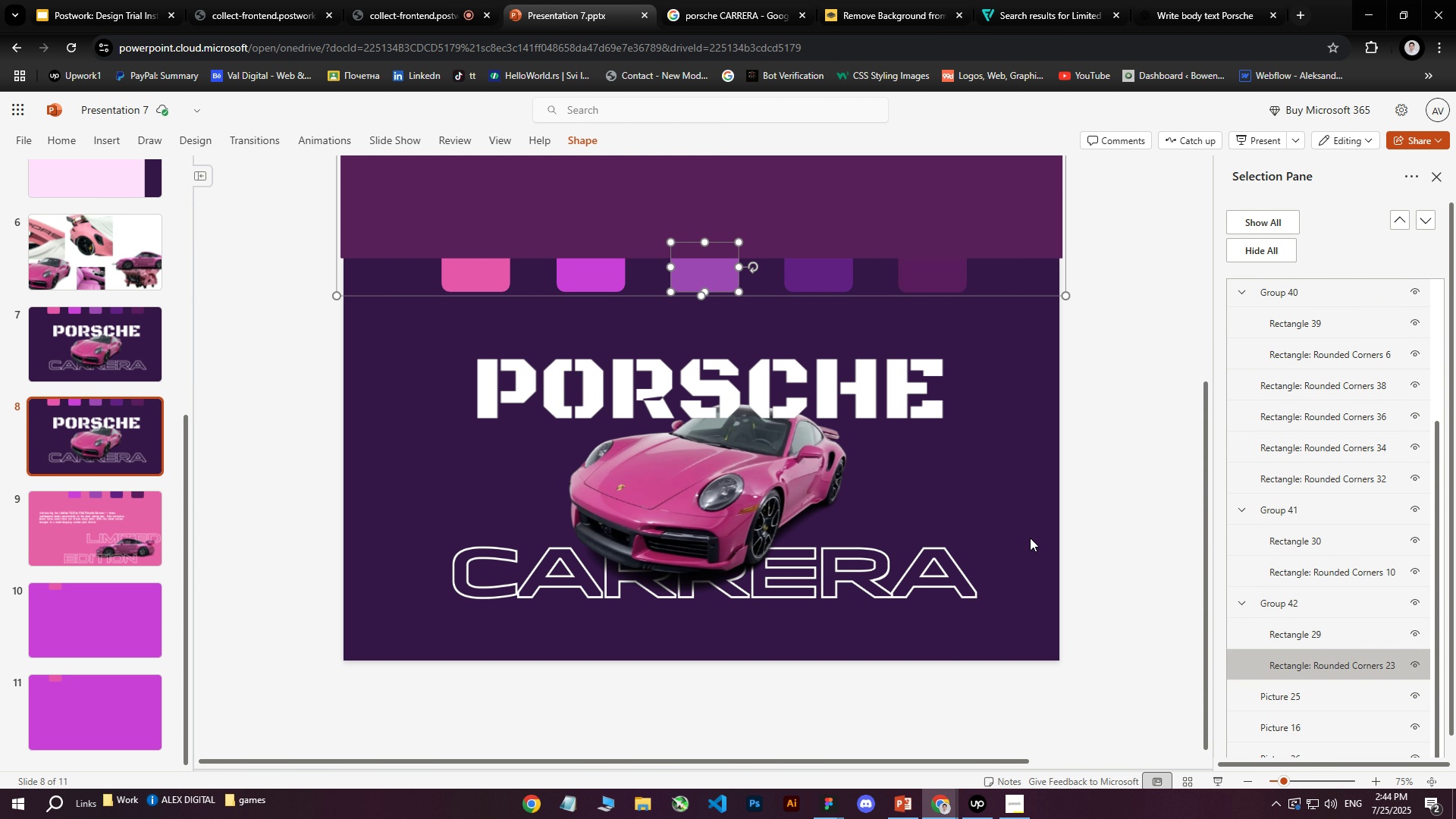 
left_click([76, 623])
 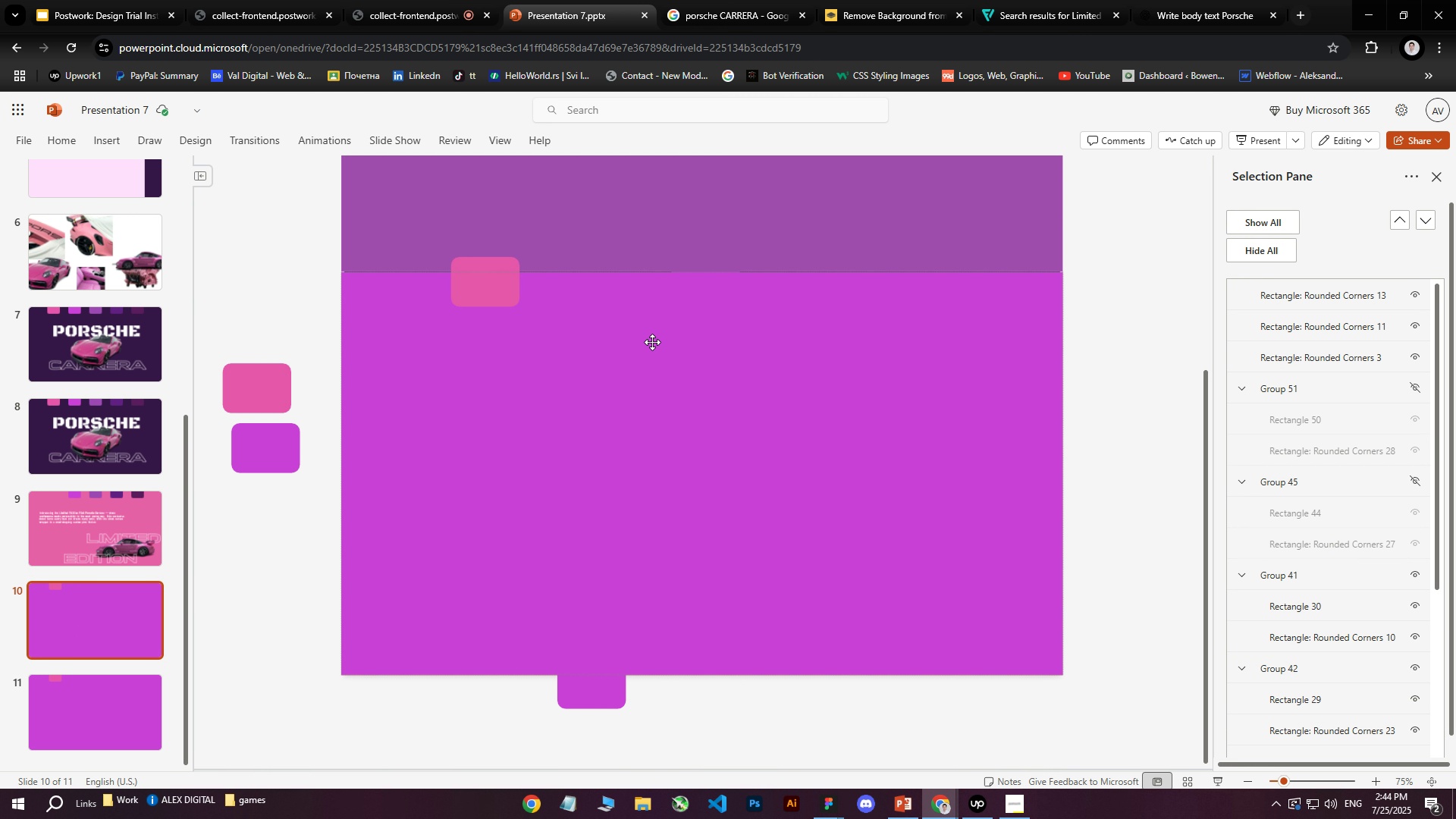 
left_click([652, 342])
 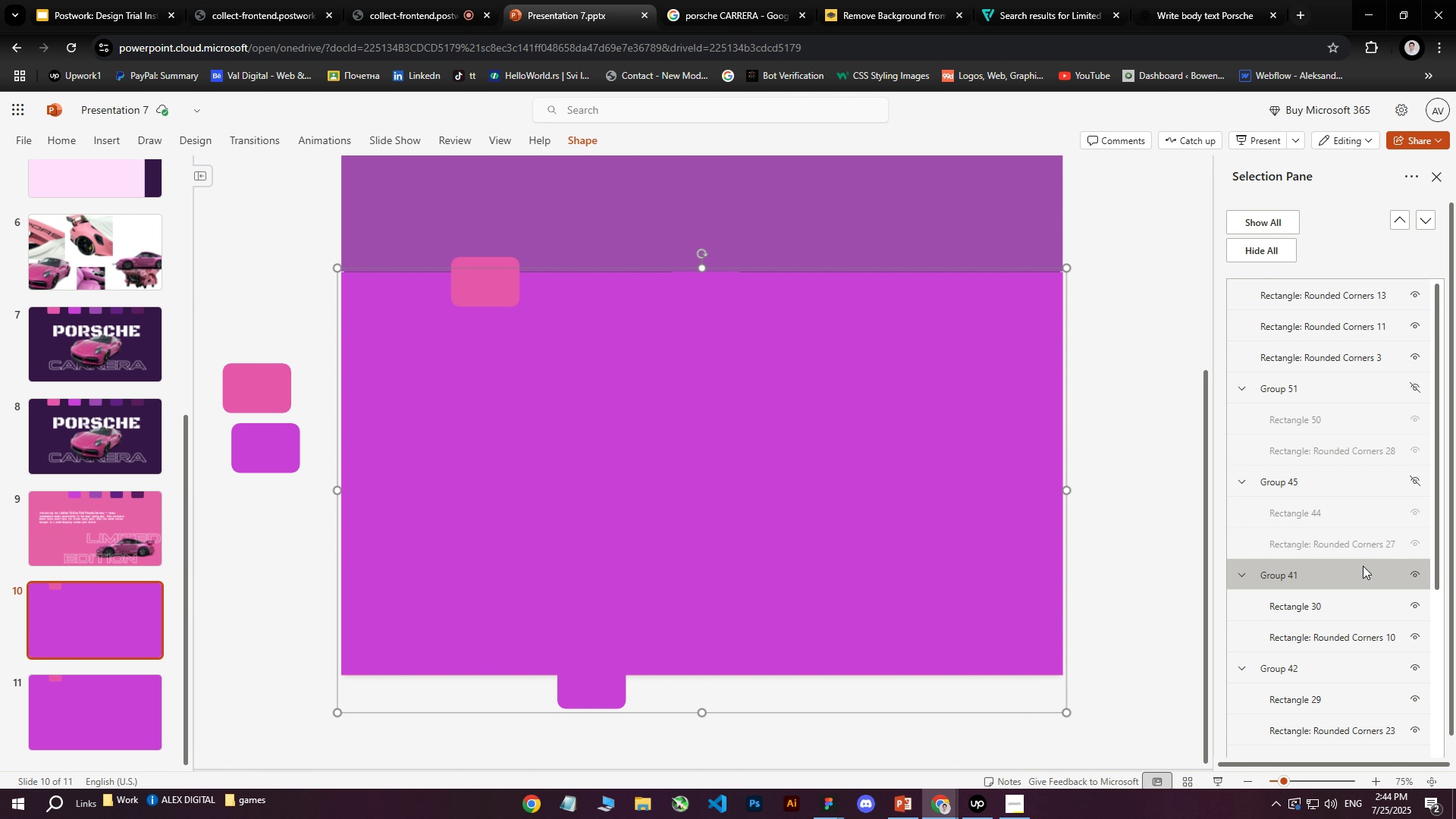 
scroll: coordinate [1335, 661], scroll_direction: down, amount: 1.0
 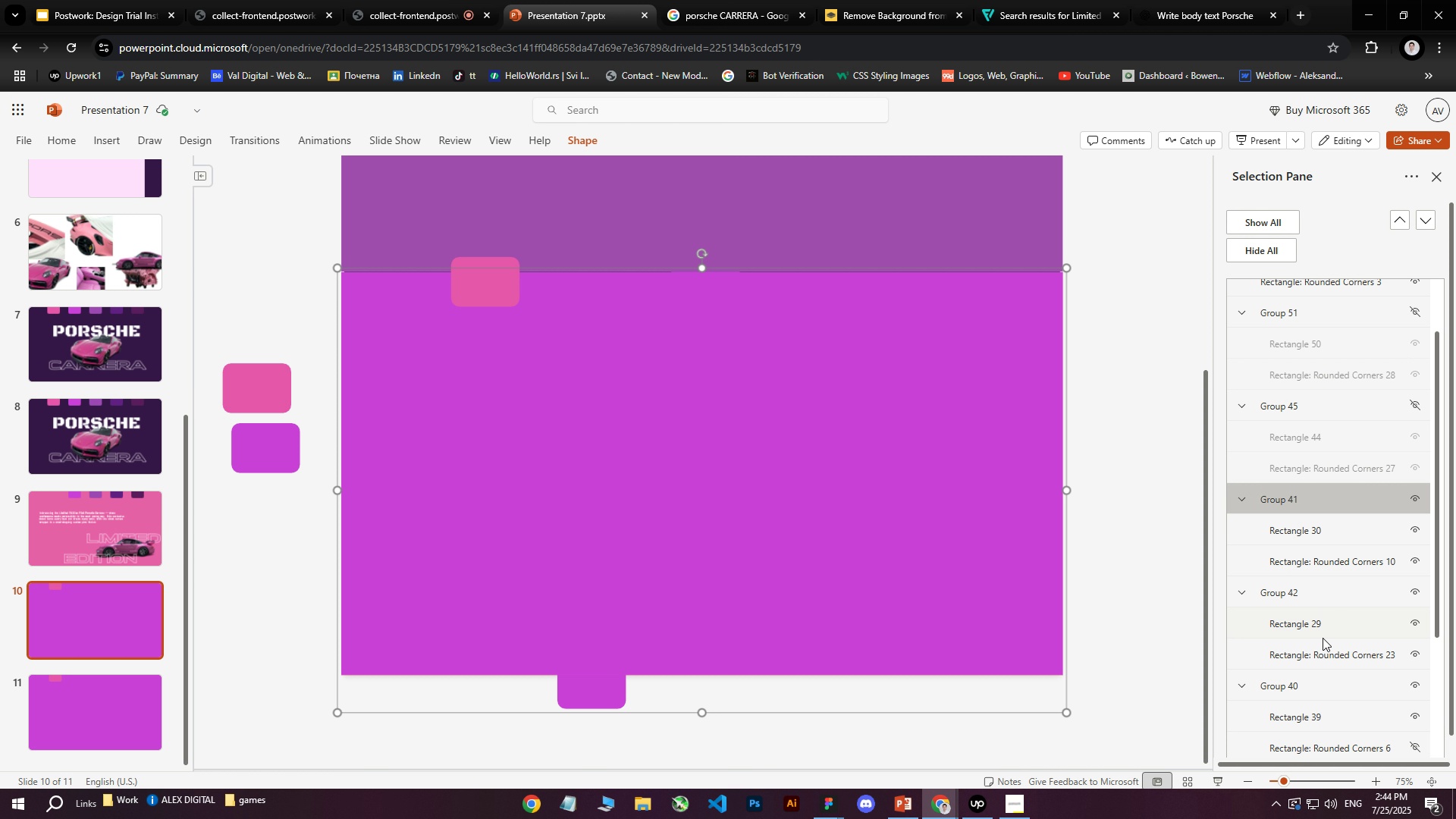 
left_click([1323, 644])
 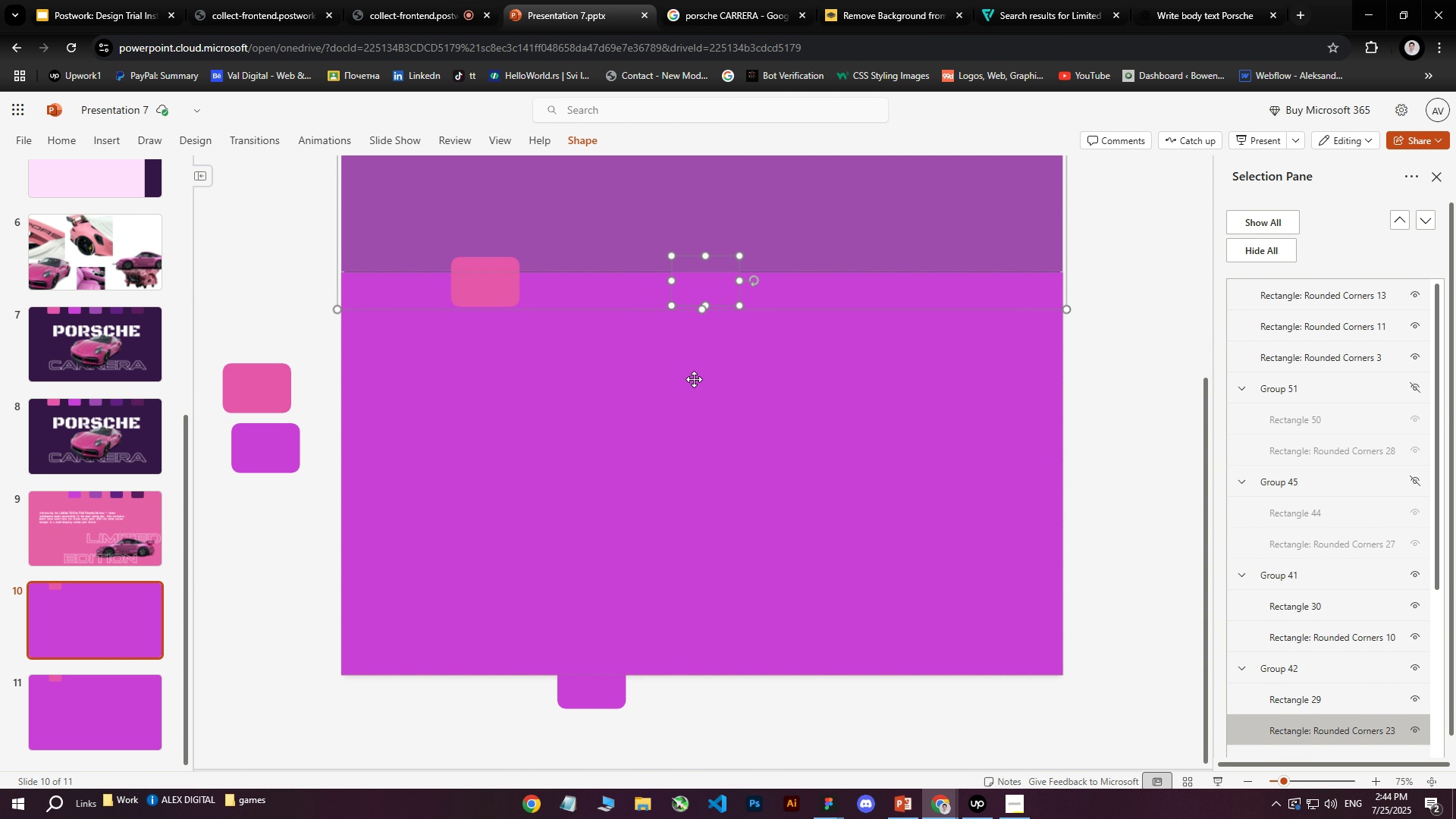 
right_click([717, 283])
 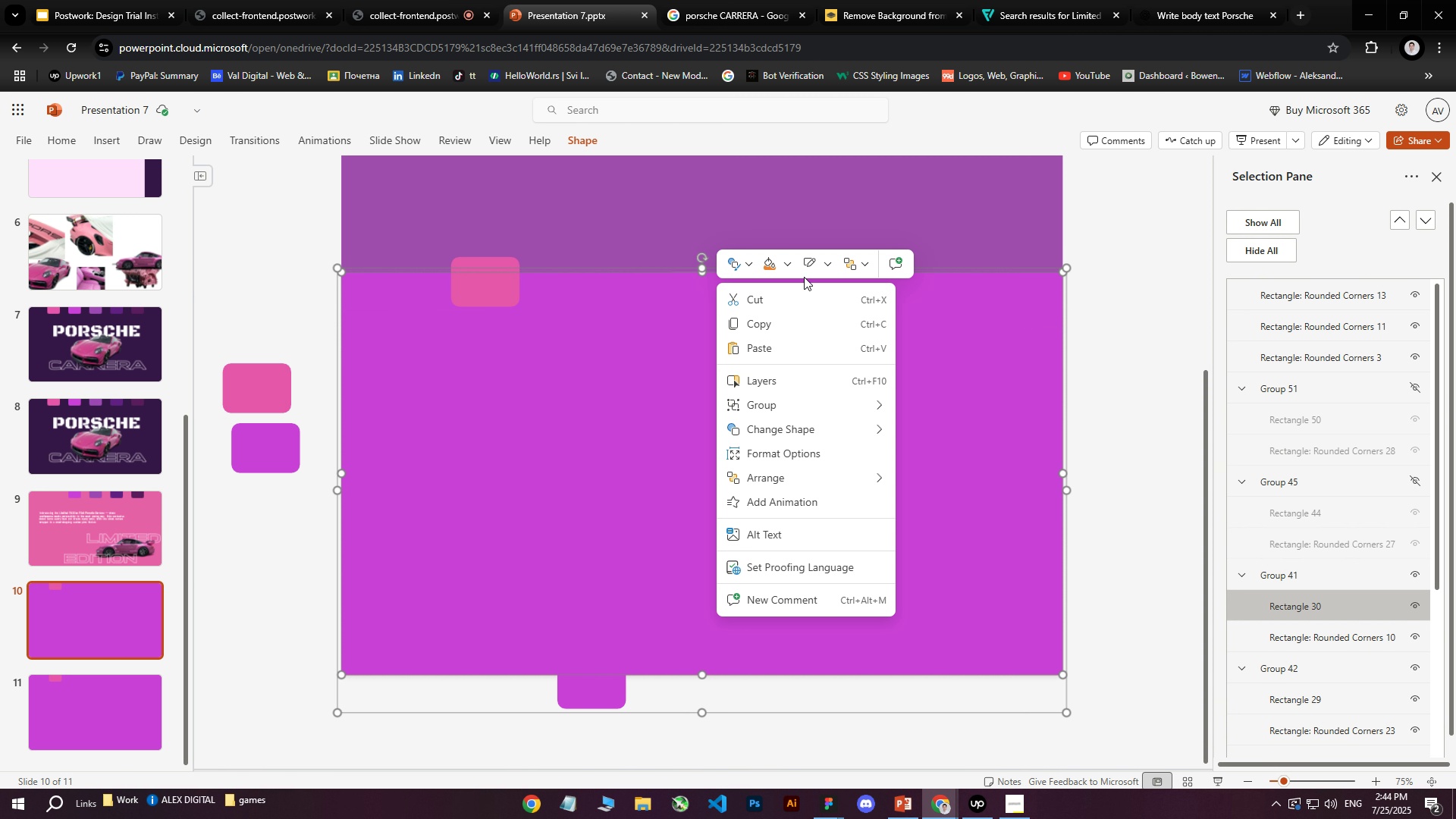 
left_click([789, 262])
 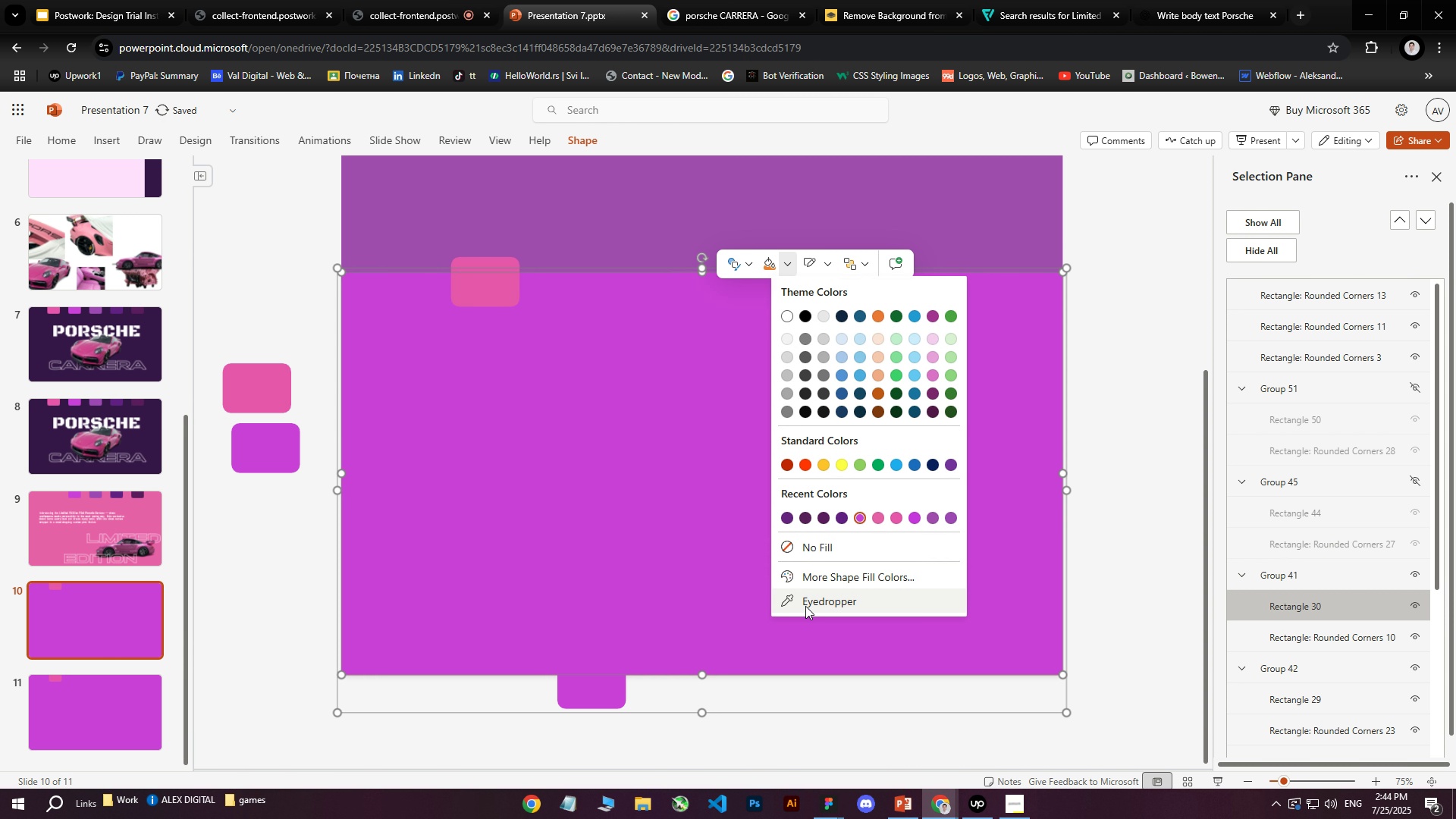 
left_click([805, 606])
 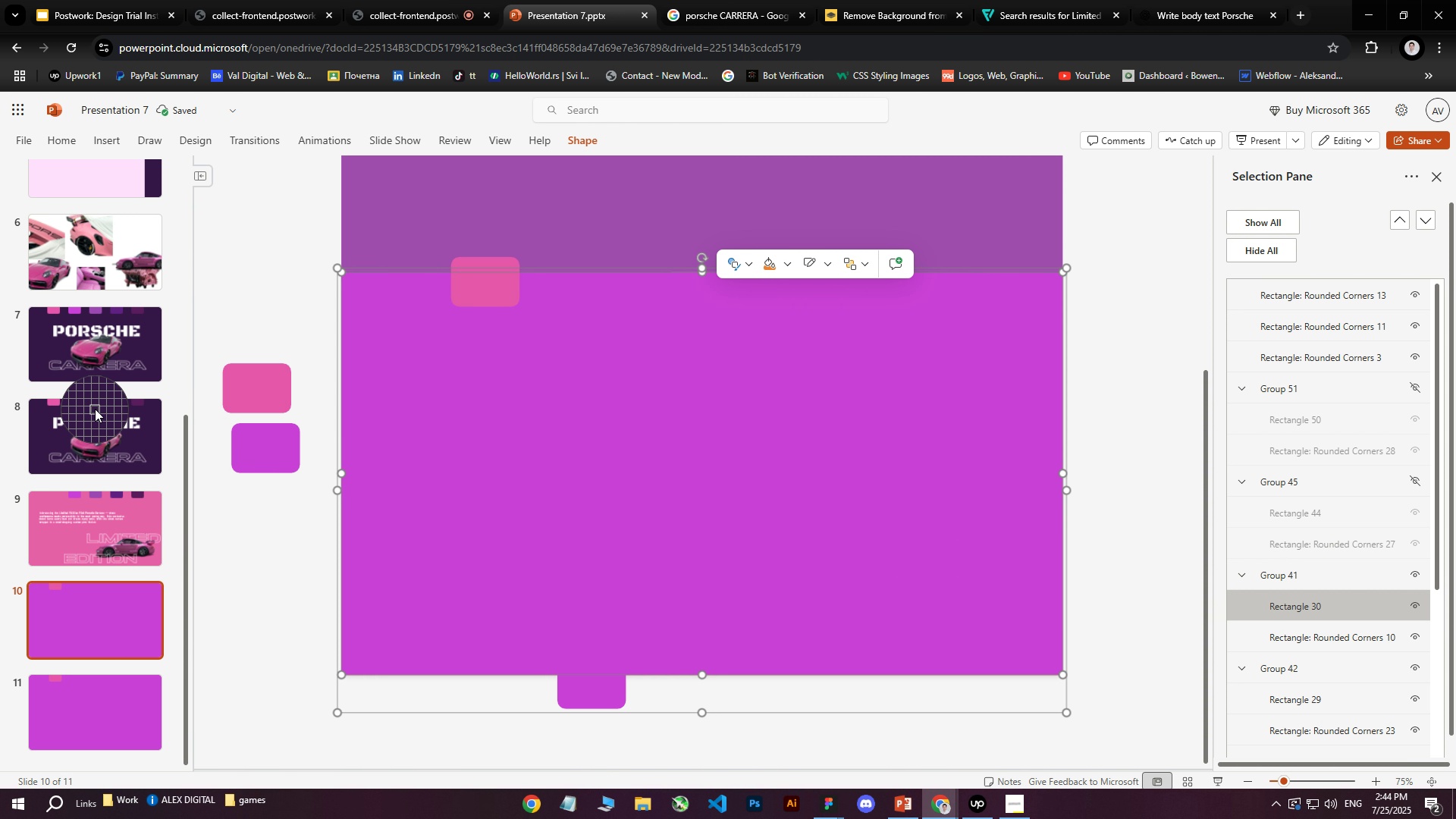 
left_click([94, 403])
 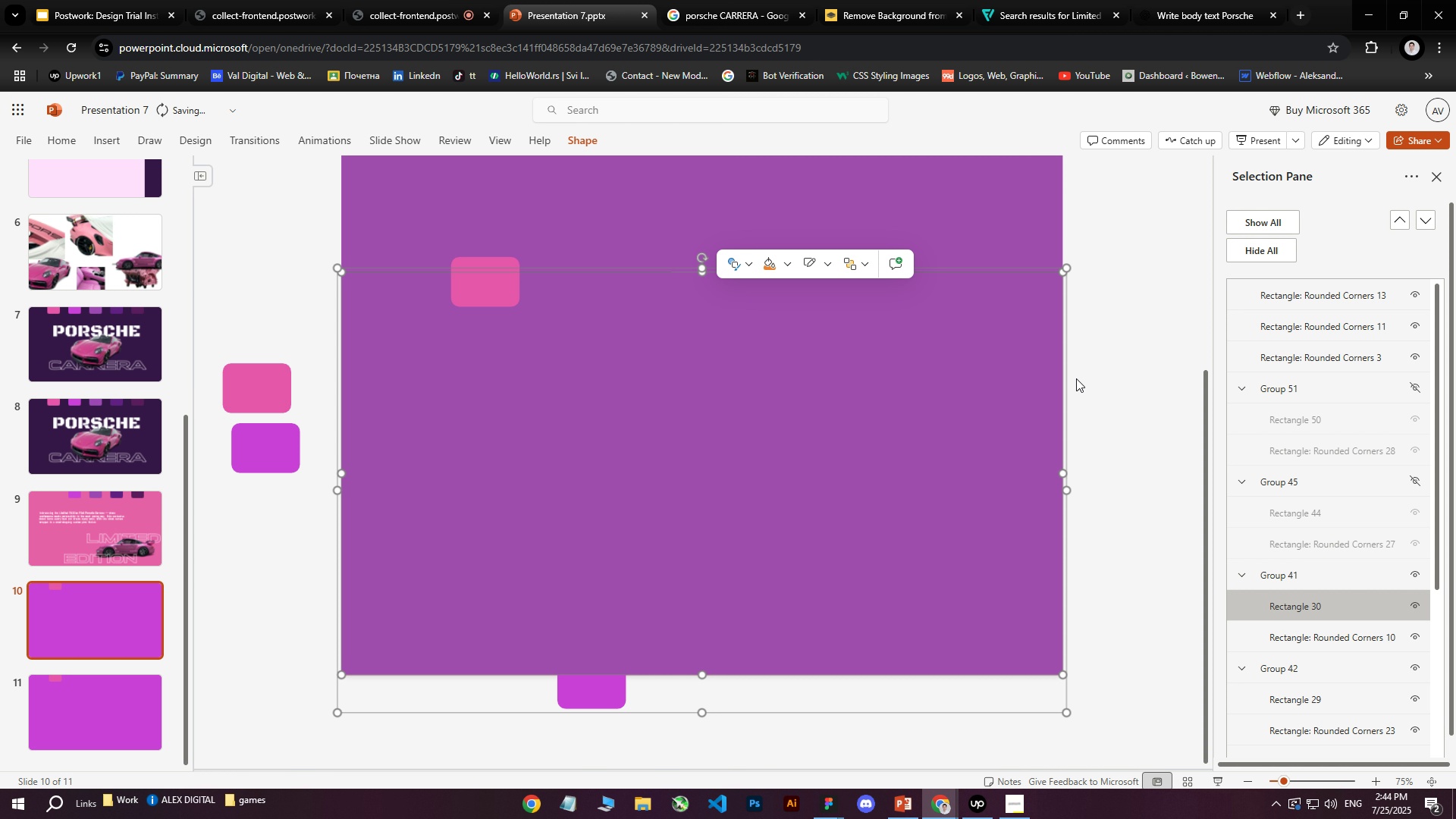 
left_click([1119, 376])
 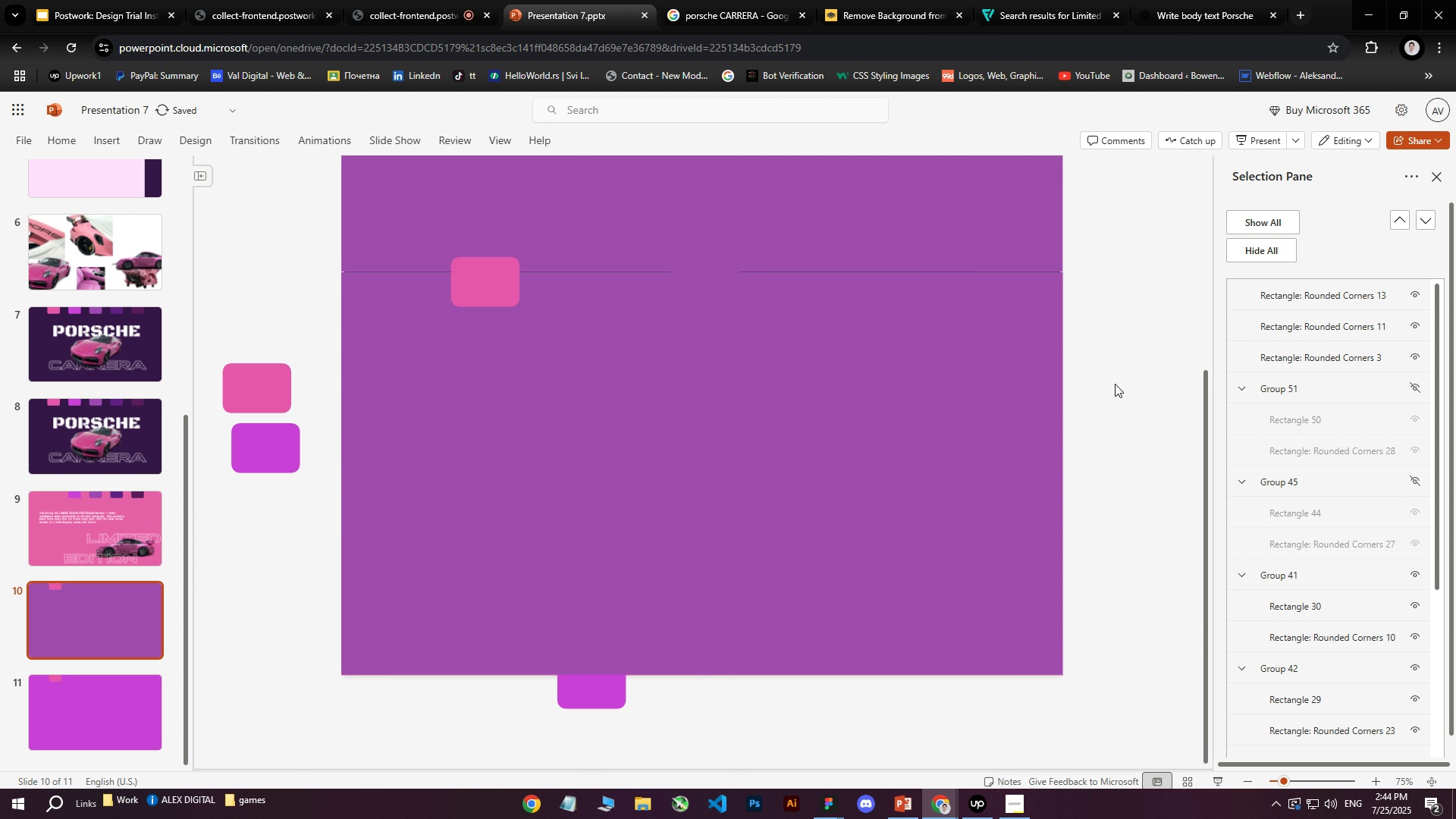 
scroll: coordinate [1091, 444], scroll_direction: up, amount: 1.0
 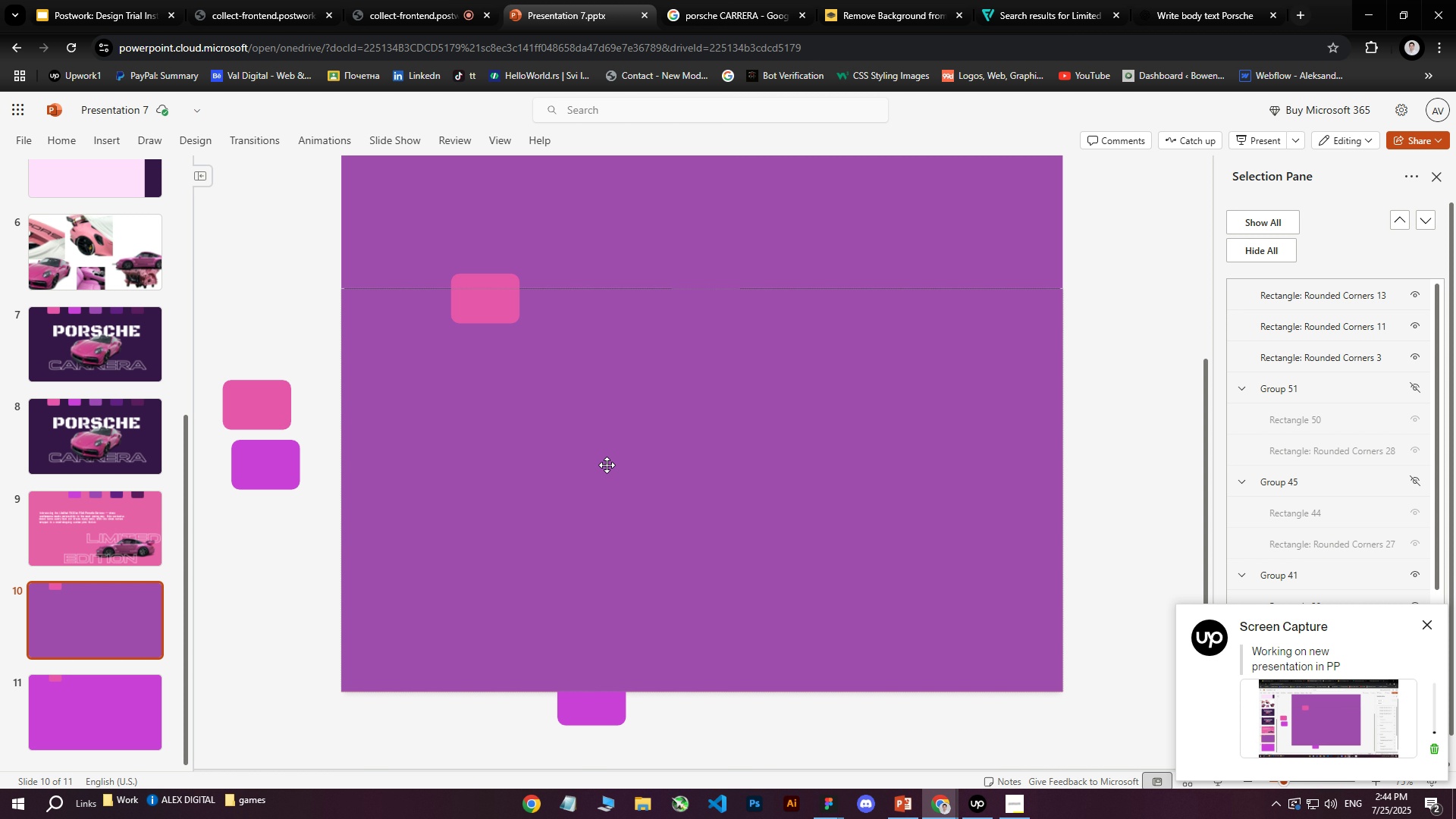 
wait(6.85)
 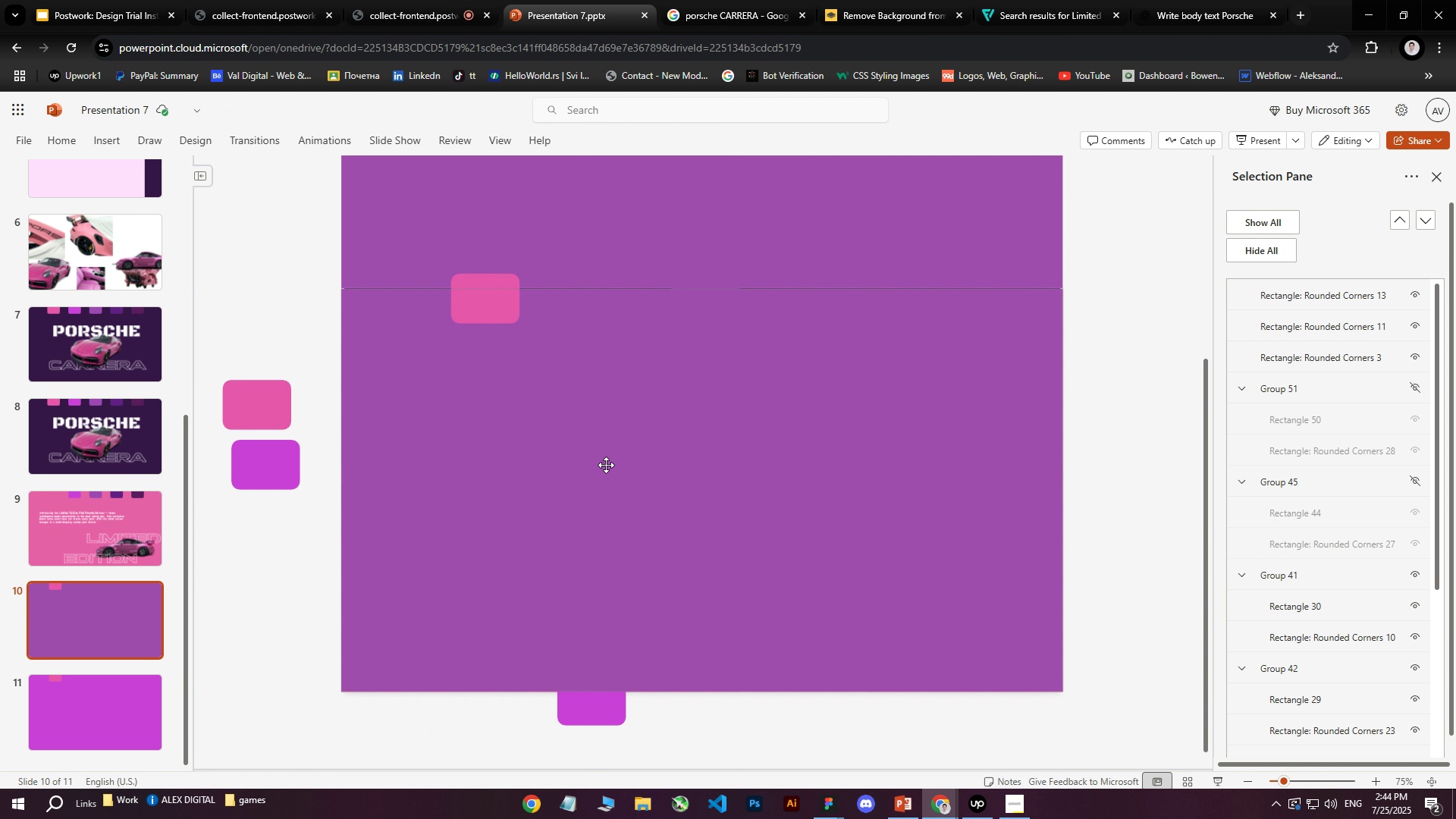 
scroll: coordinate [88, 675], scroll_direction: down, amount: 2.0
 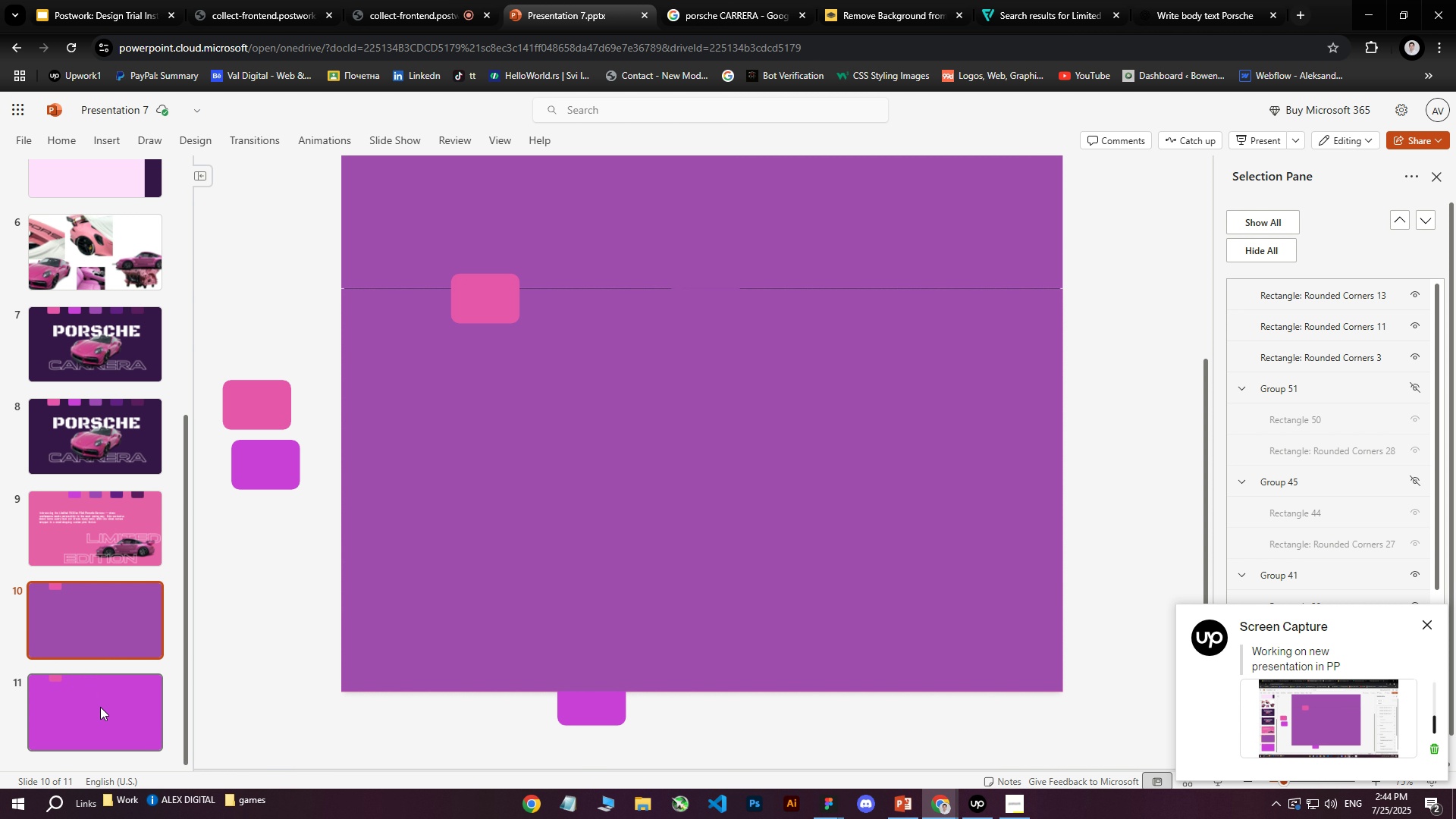 
left_click([100, 707])
 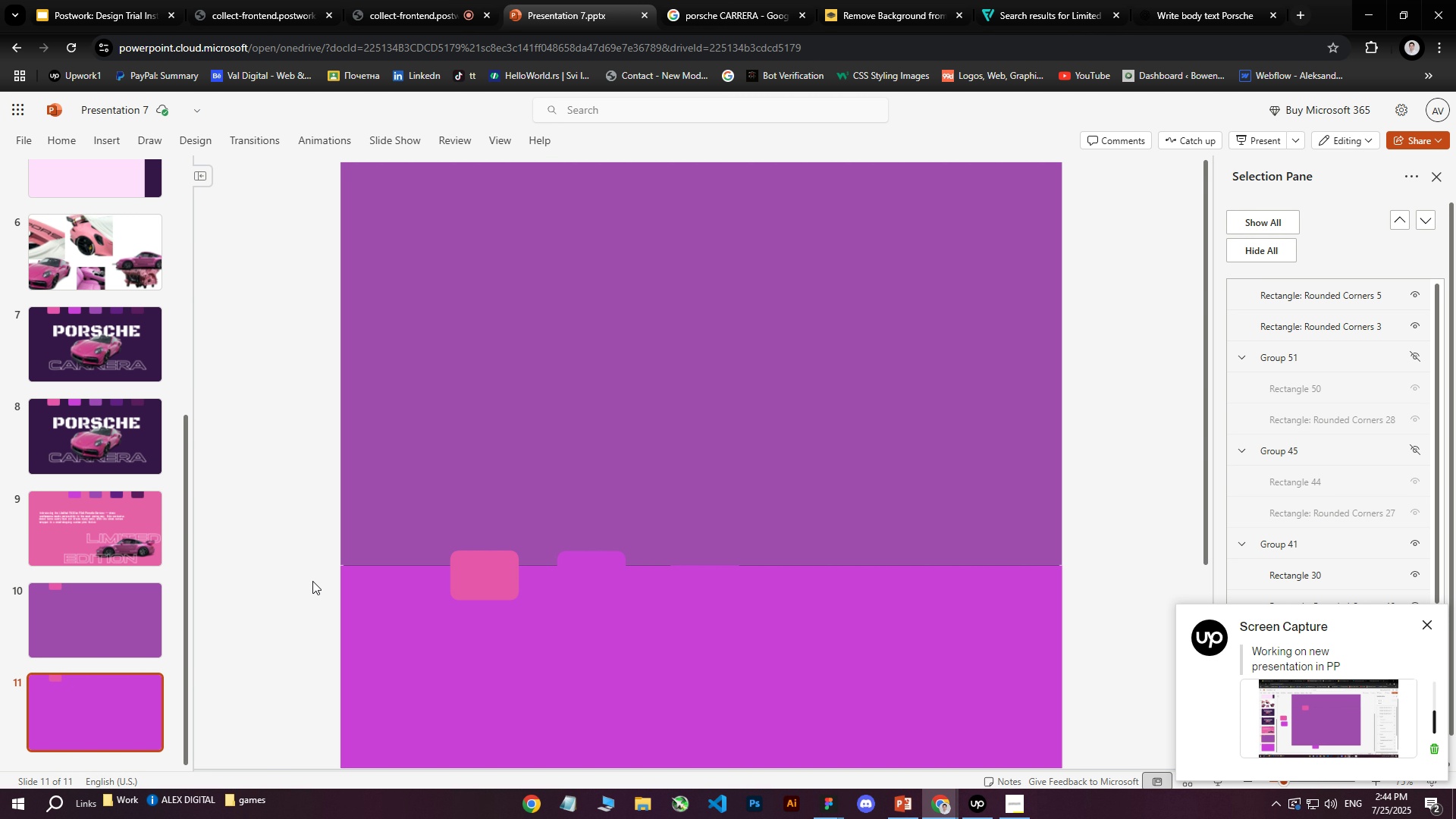 
scroll: coordinate [644, 497], scroll_direction: down, amount: 4.0
 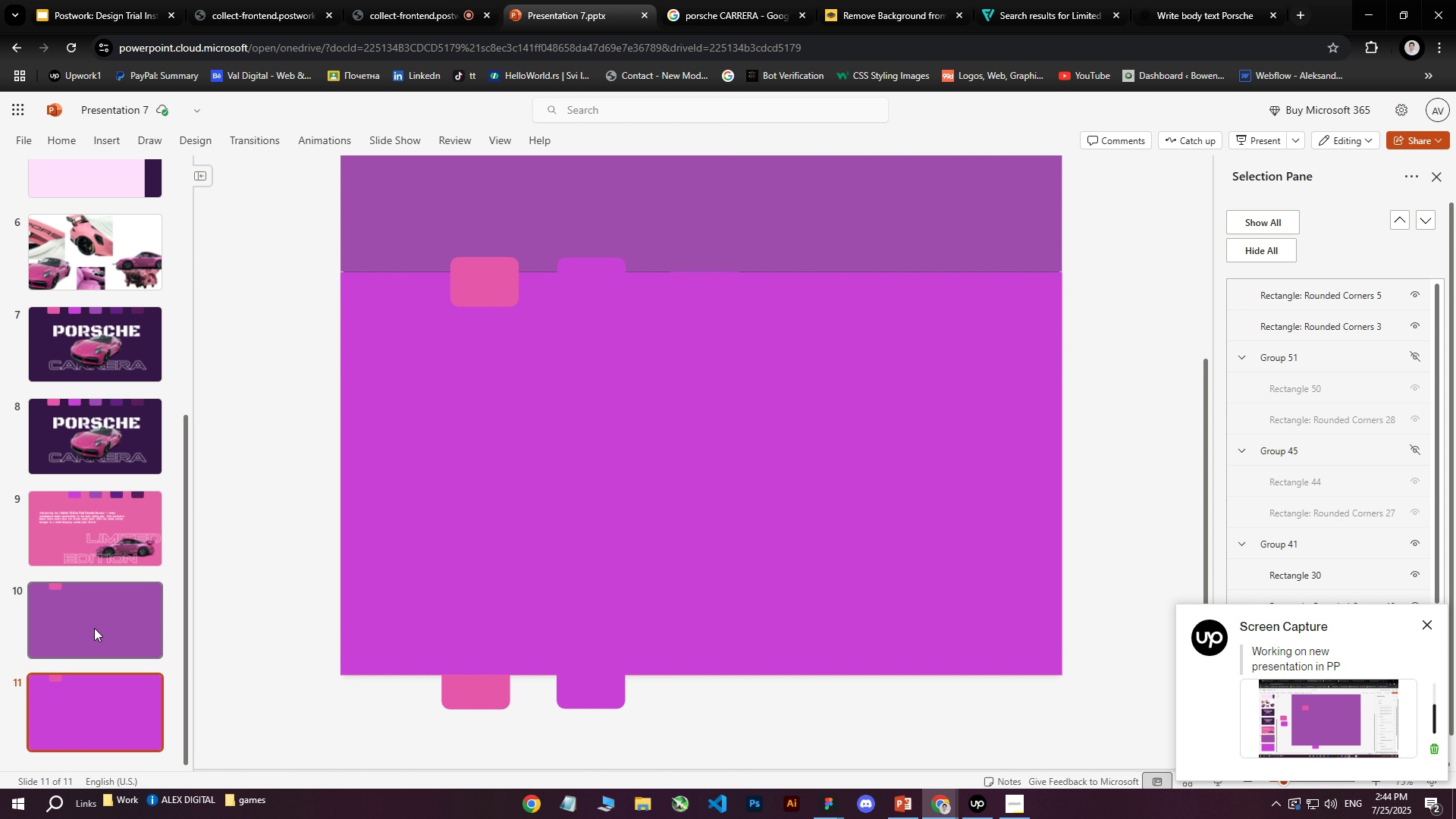 
left_click([92, 627])
 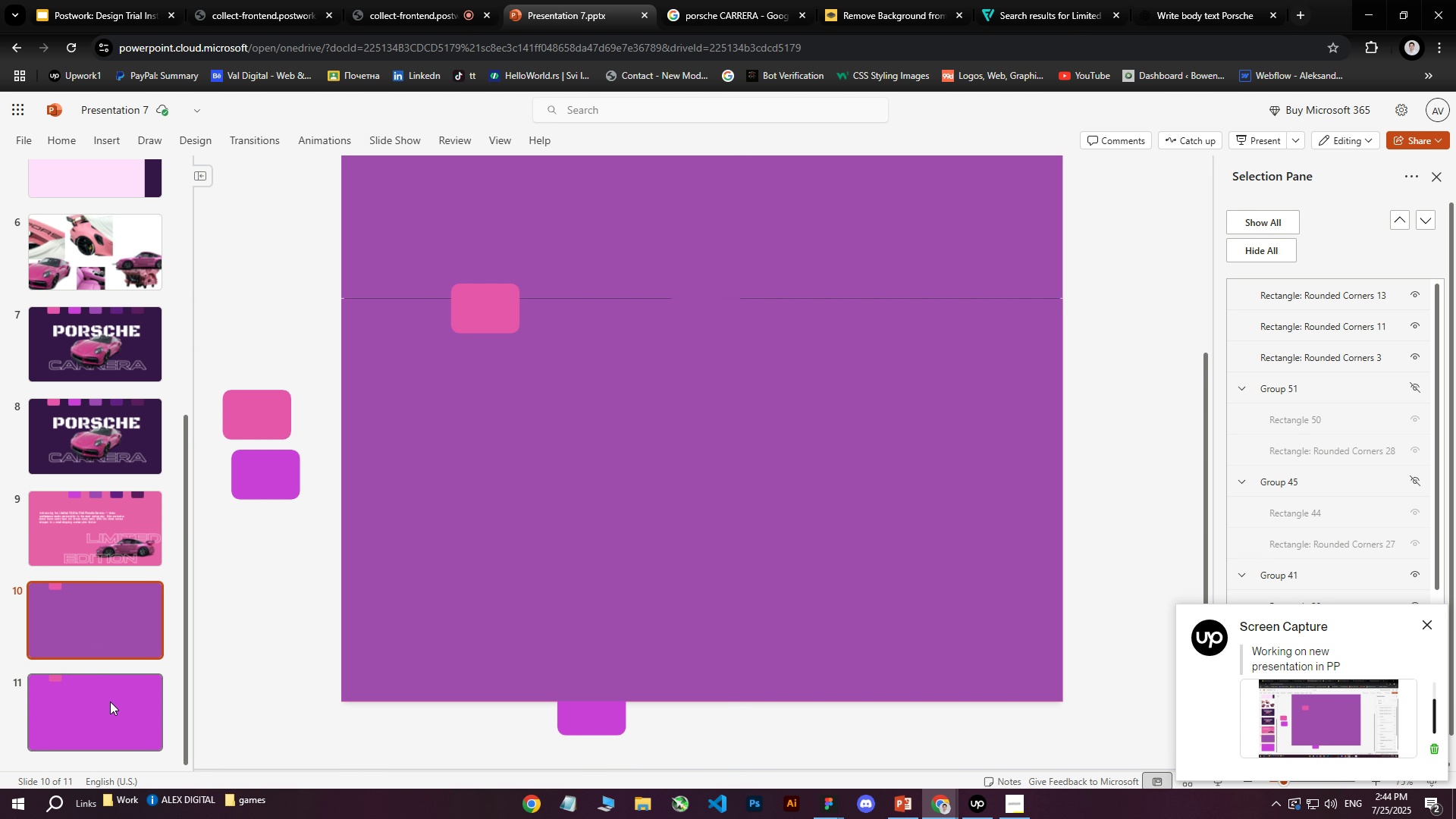 
left_click([111, 701])
 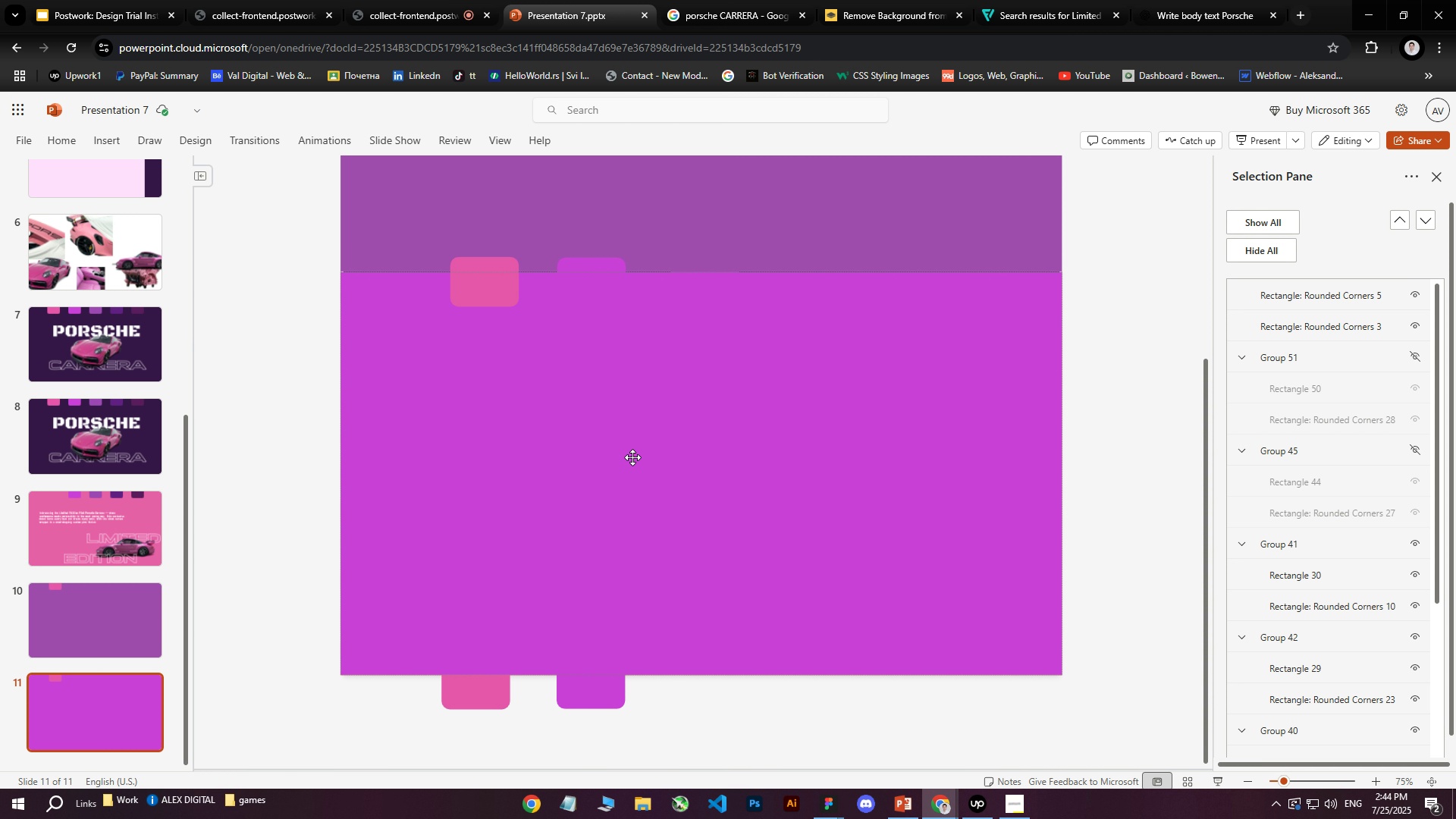 
wait(6.17)
 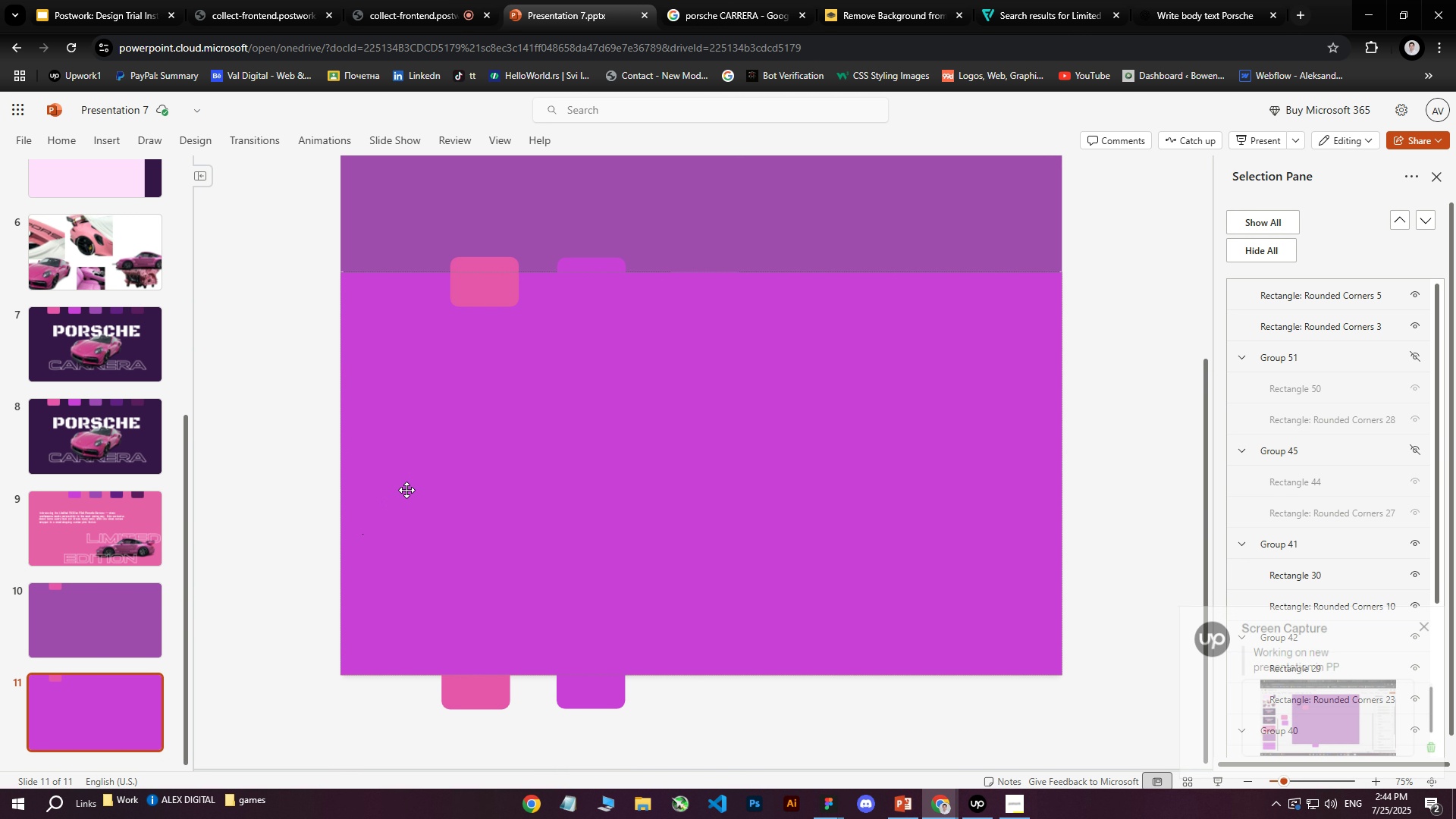 
left_click([818, 501])
 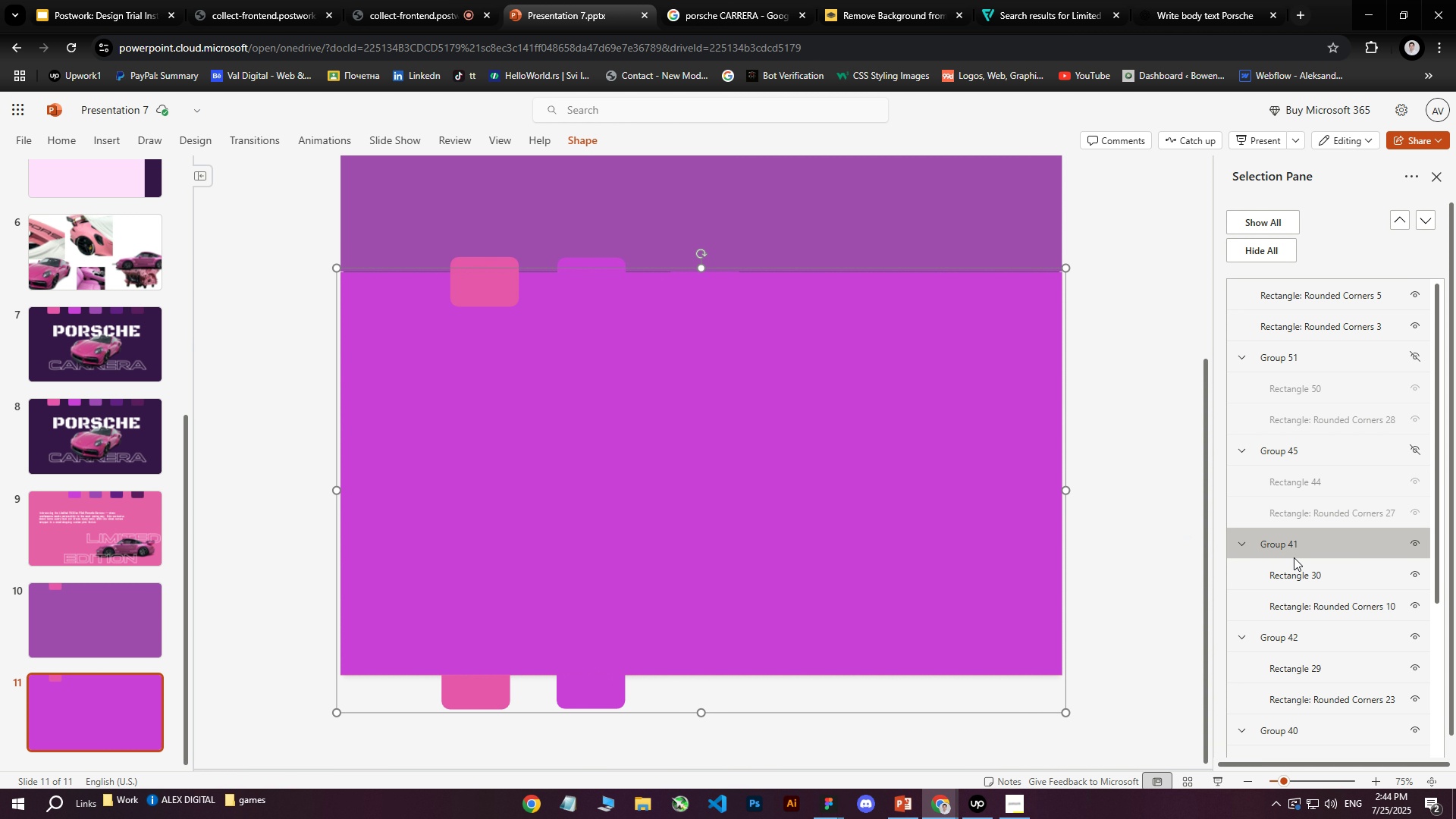 
left_click([1297, 563])
 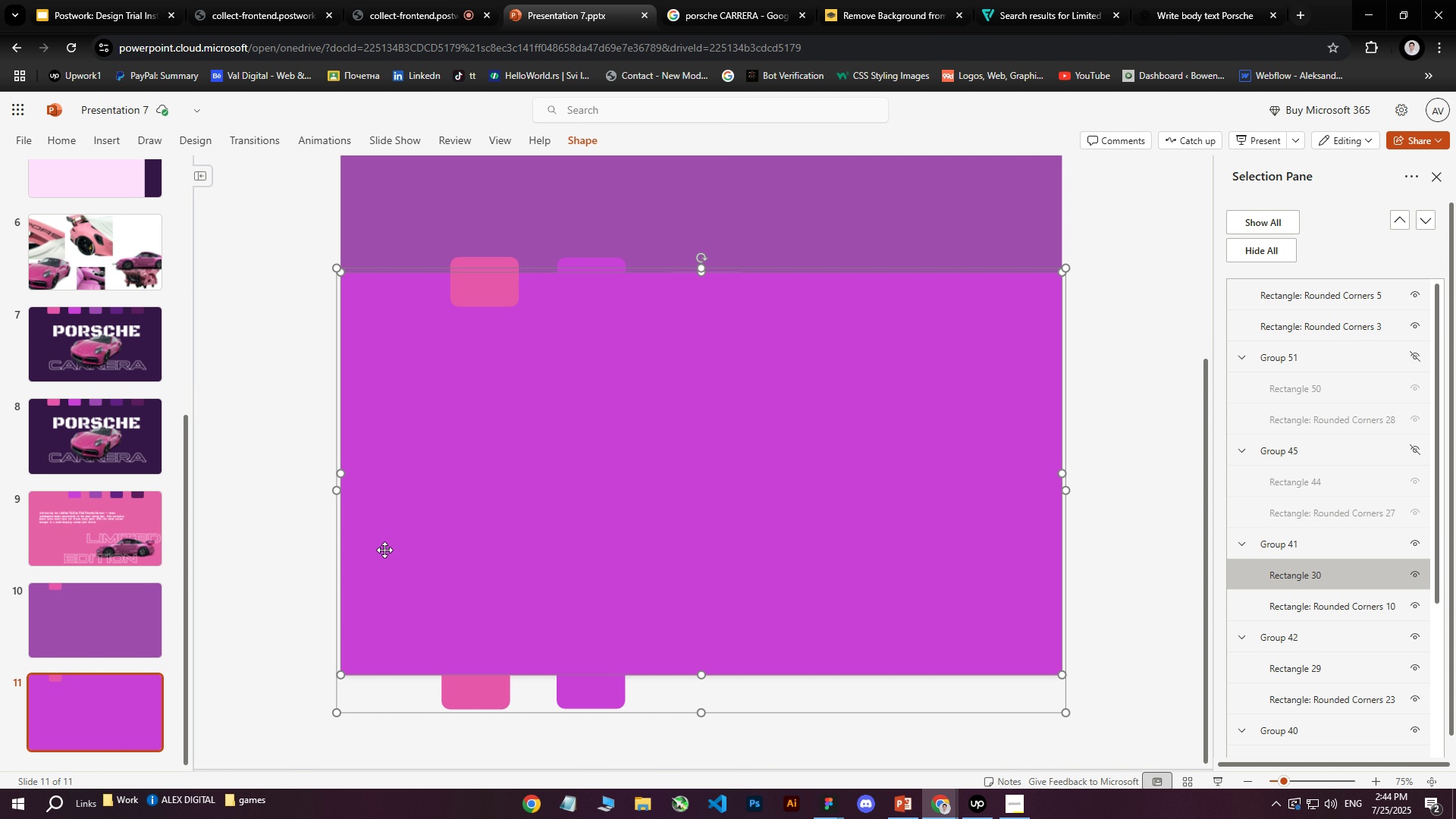 
right_click([590, 520])
 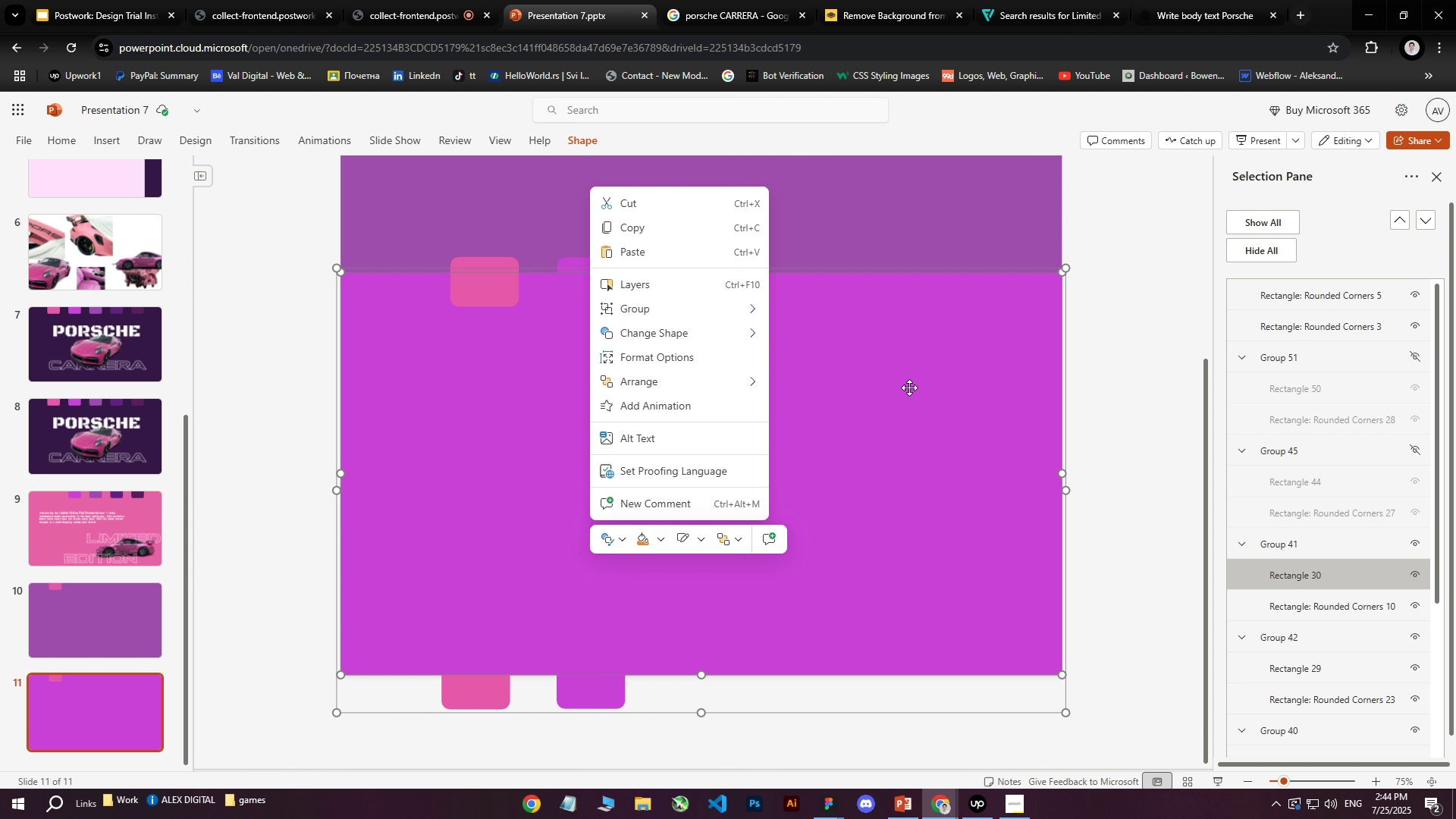 
right_click([949, 266])
 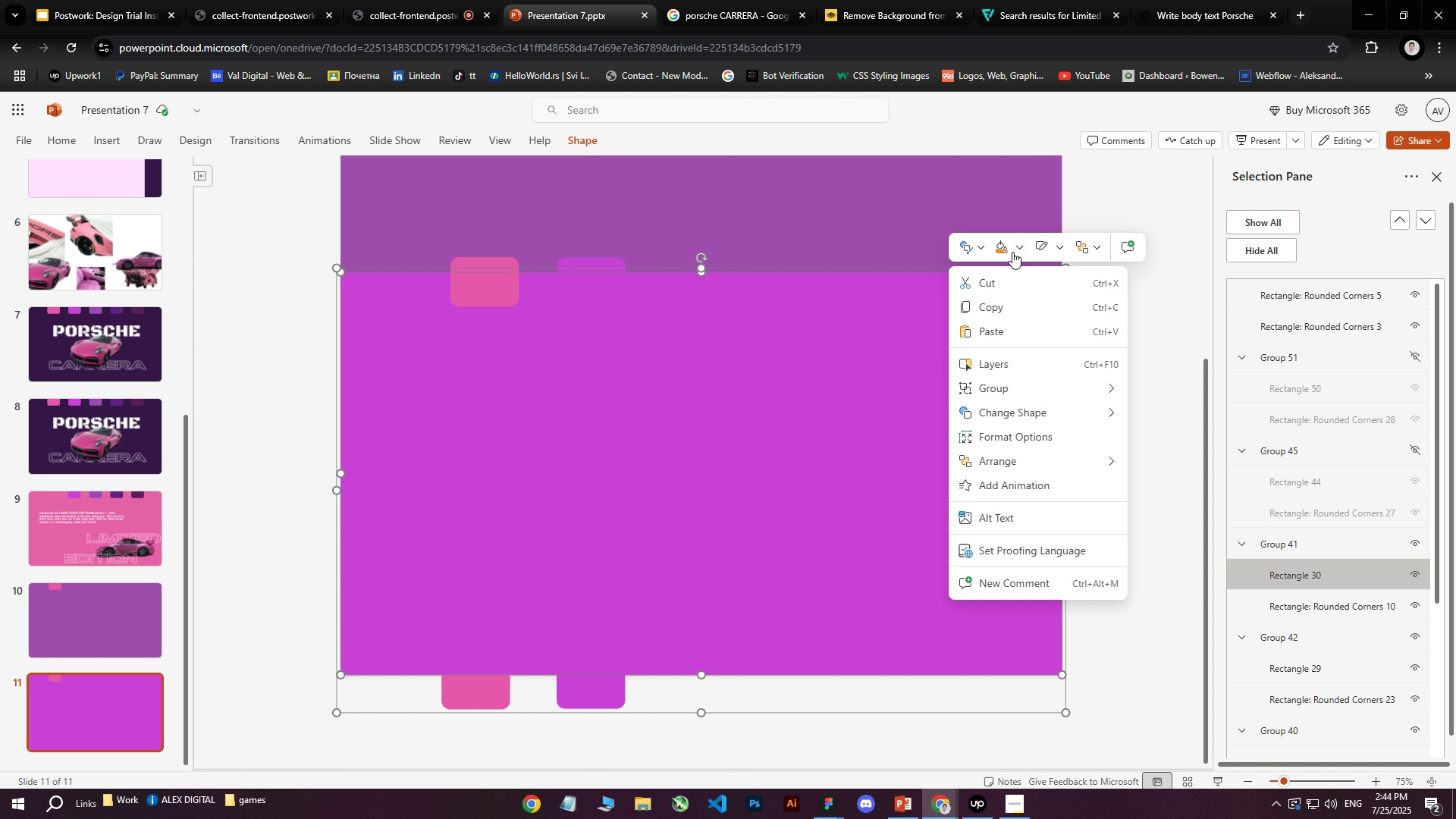 
left_click([1012, 249])
 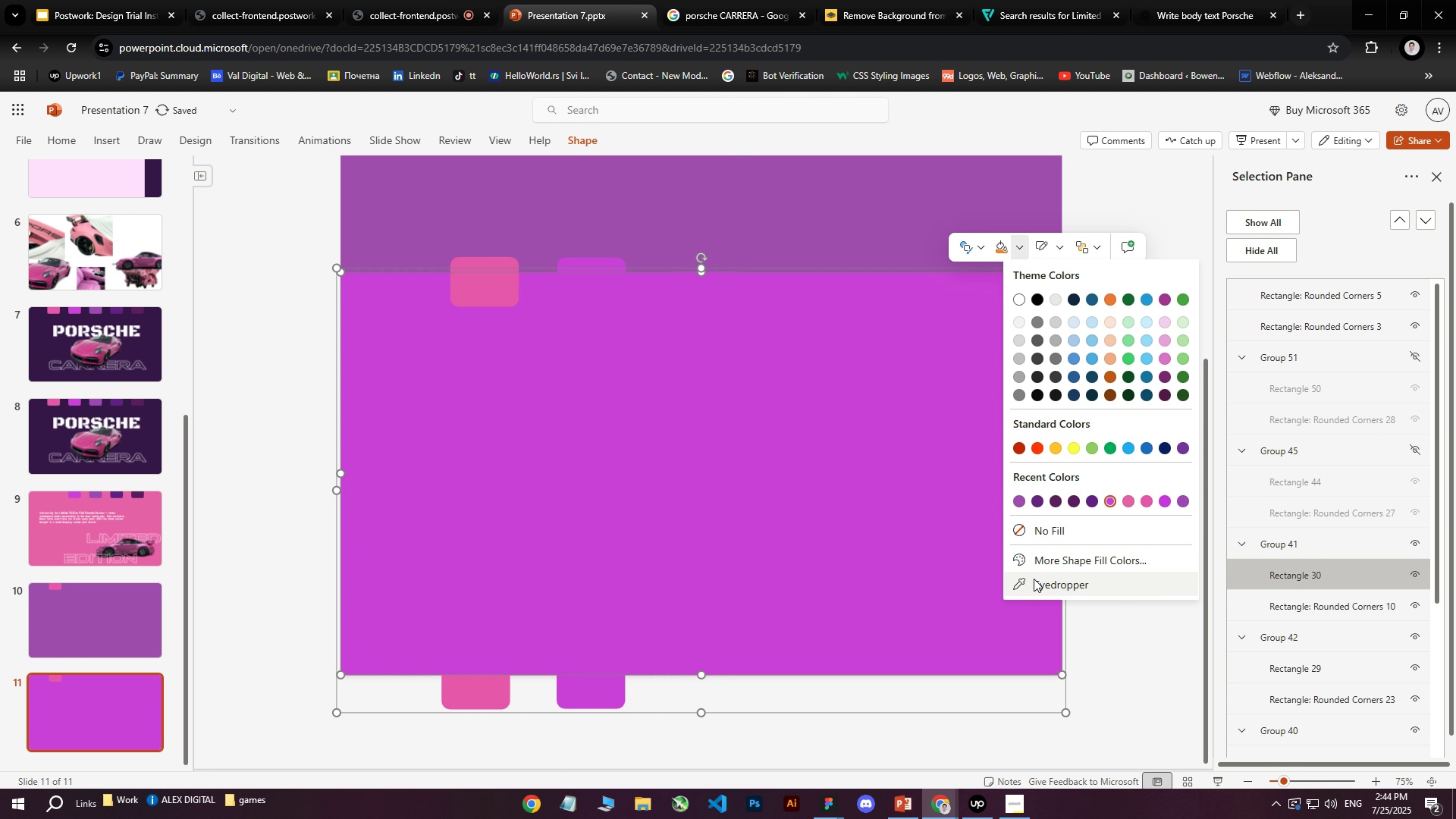 
left_click([1034, 582])
 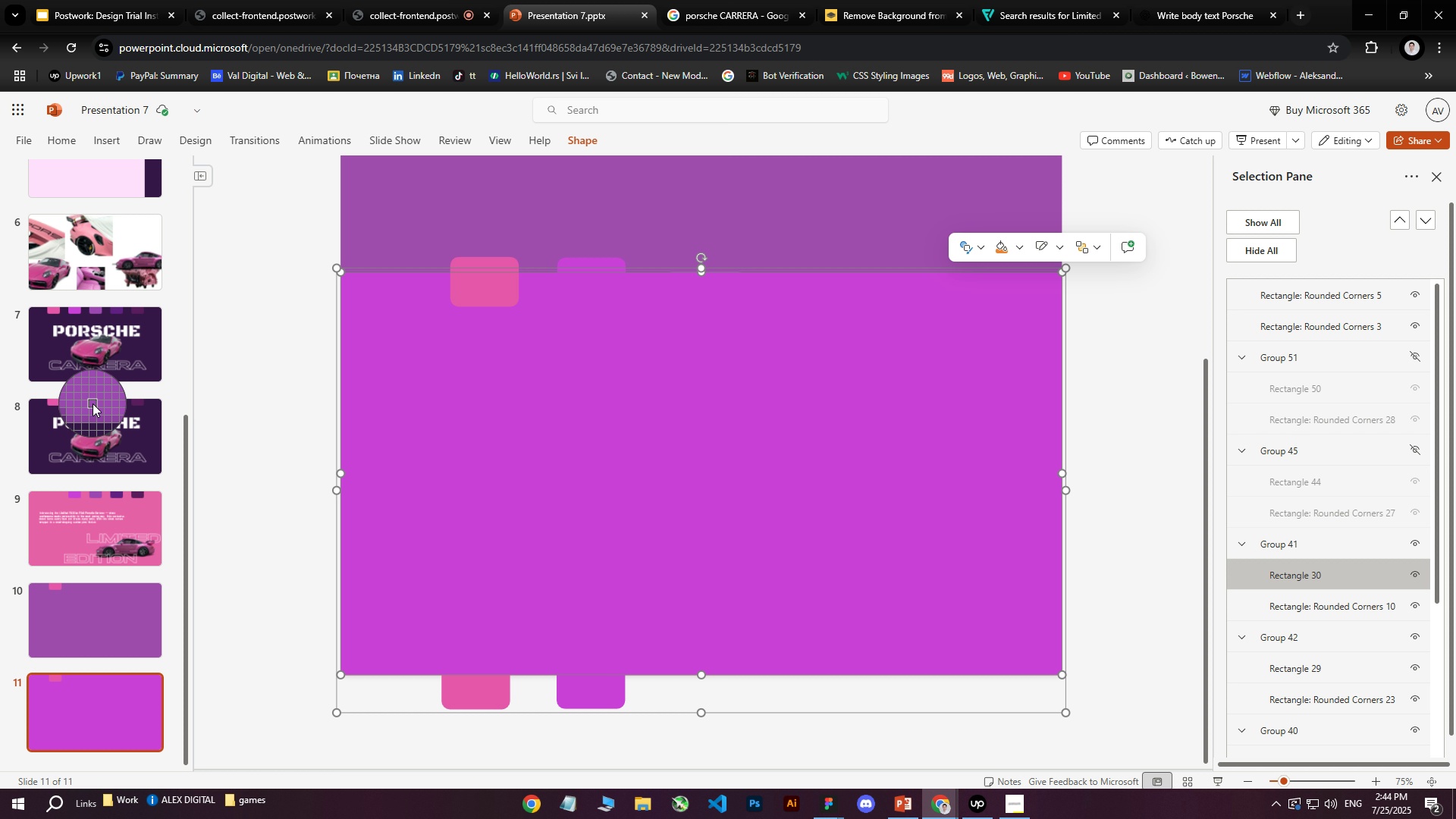 
left_click([93, 403])
 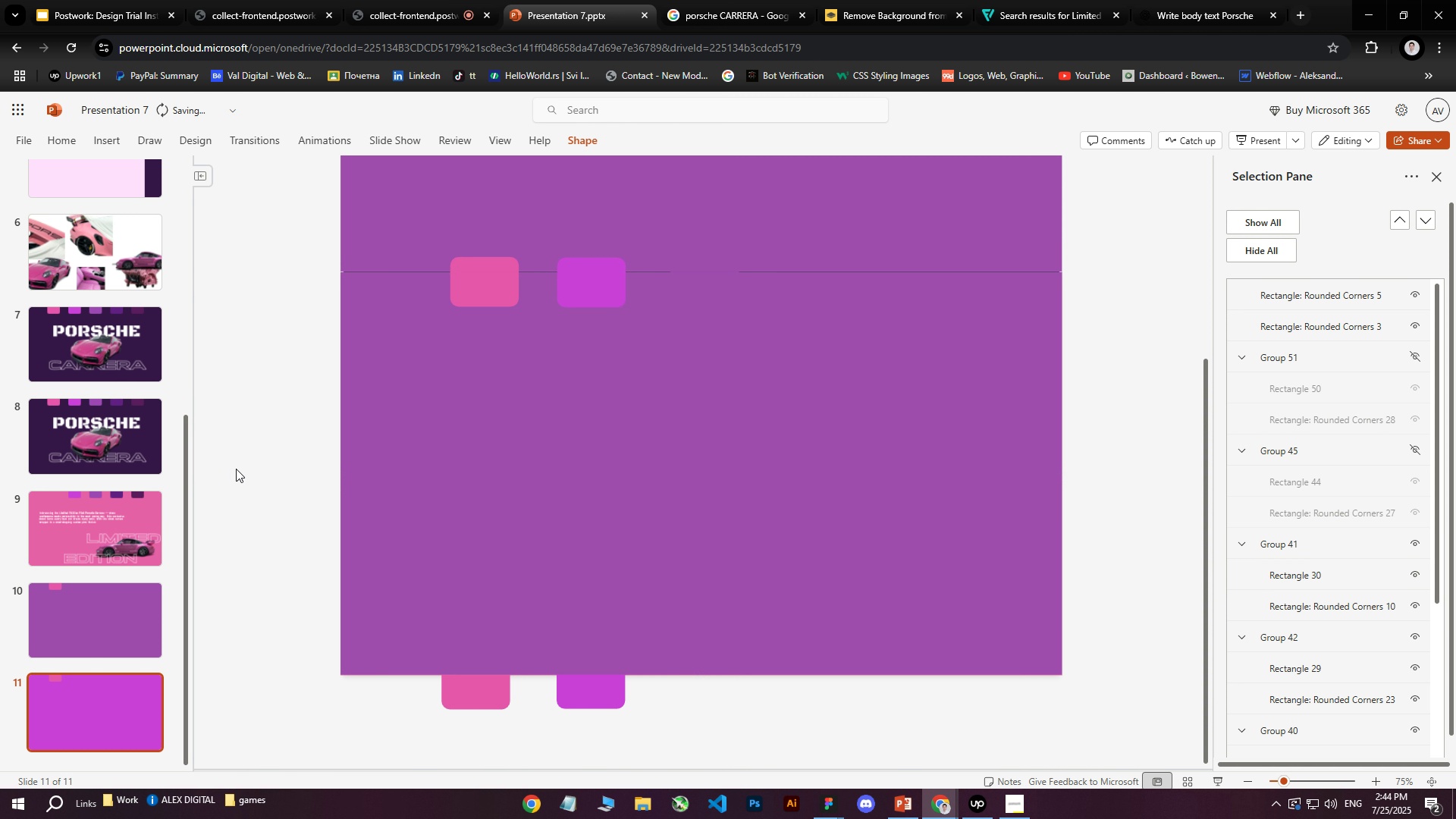 
double_click([132, 586])
 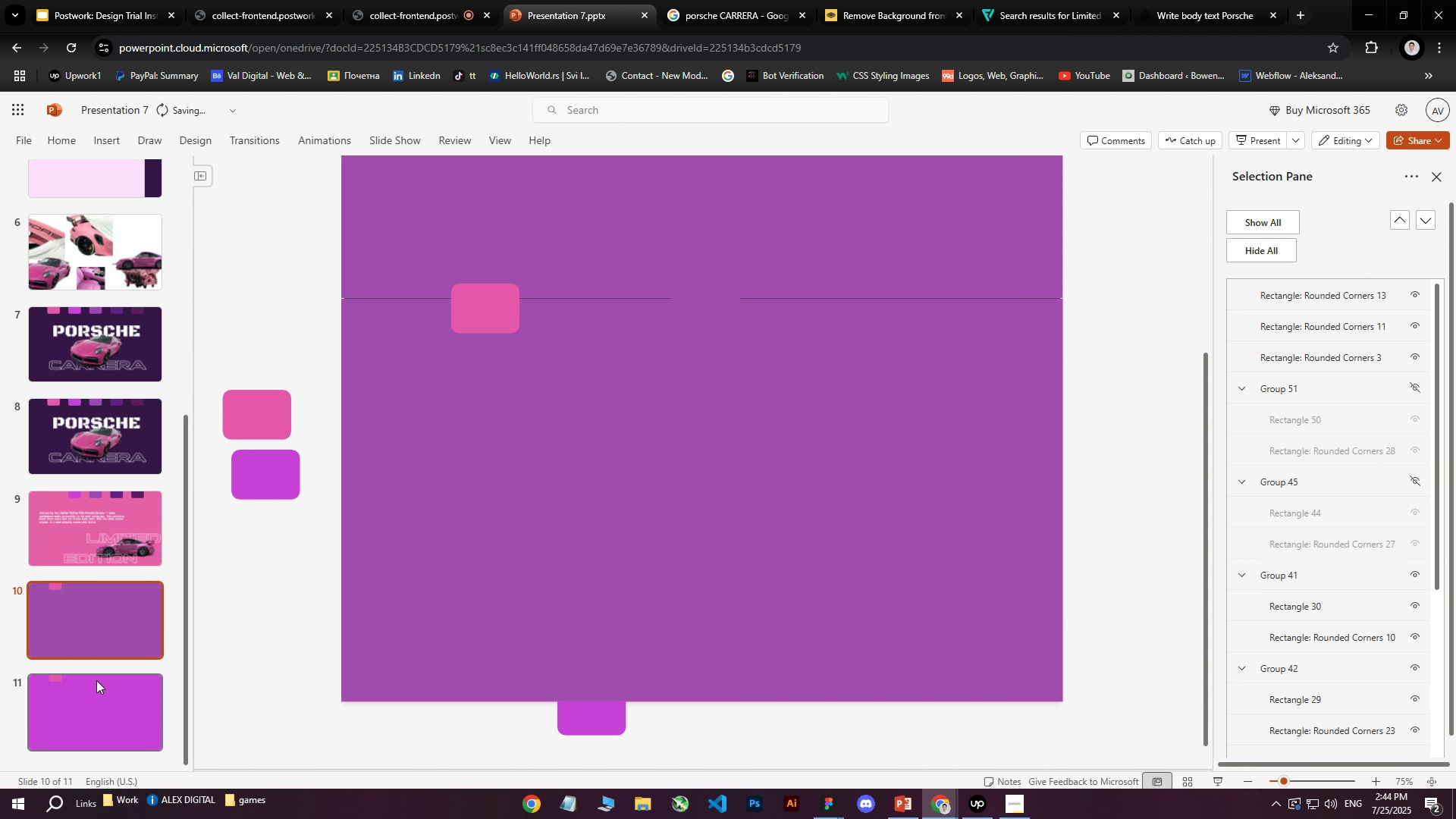 
left_click([90, 703])
 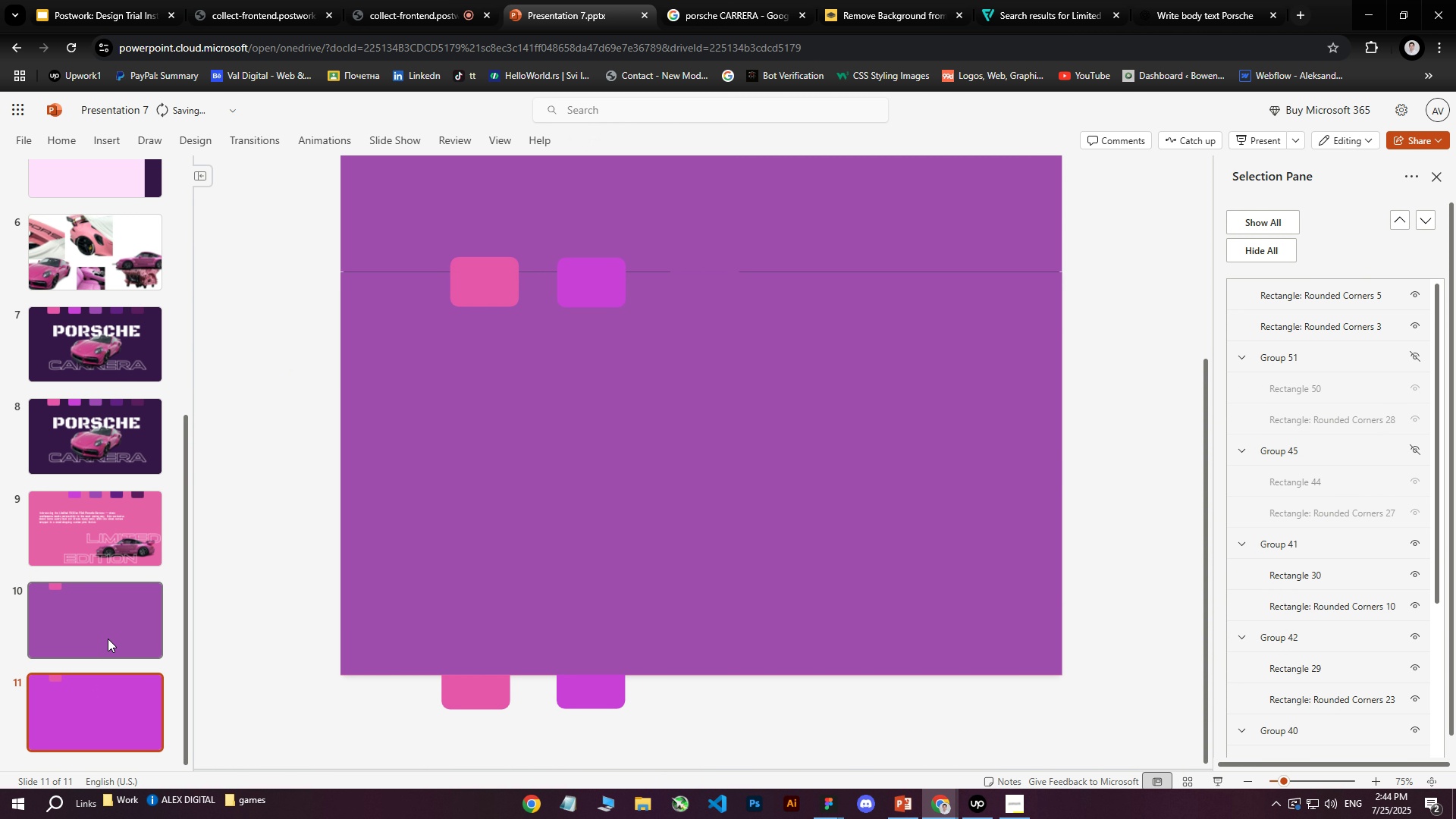 
left_click([108, 637])
 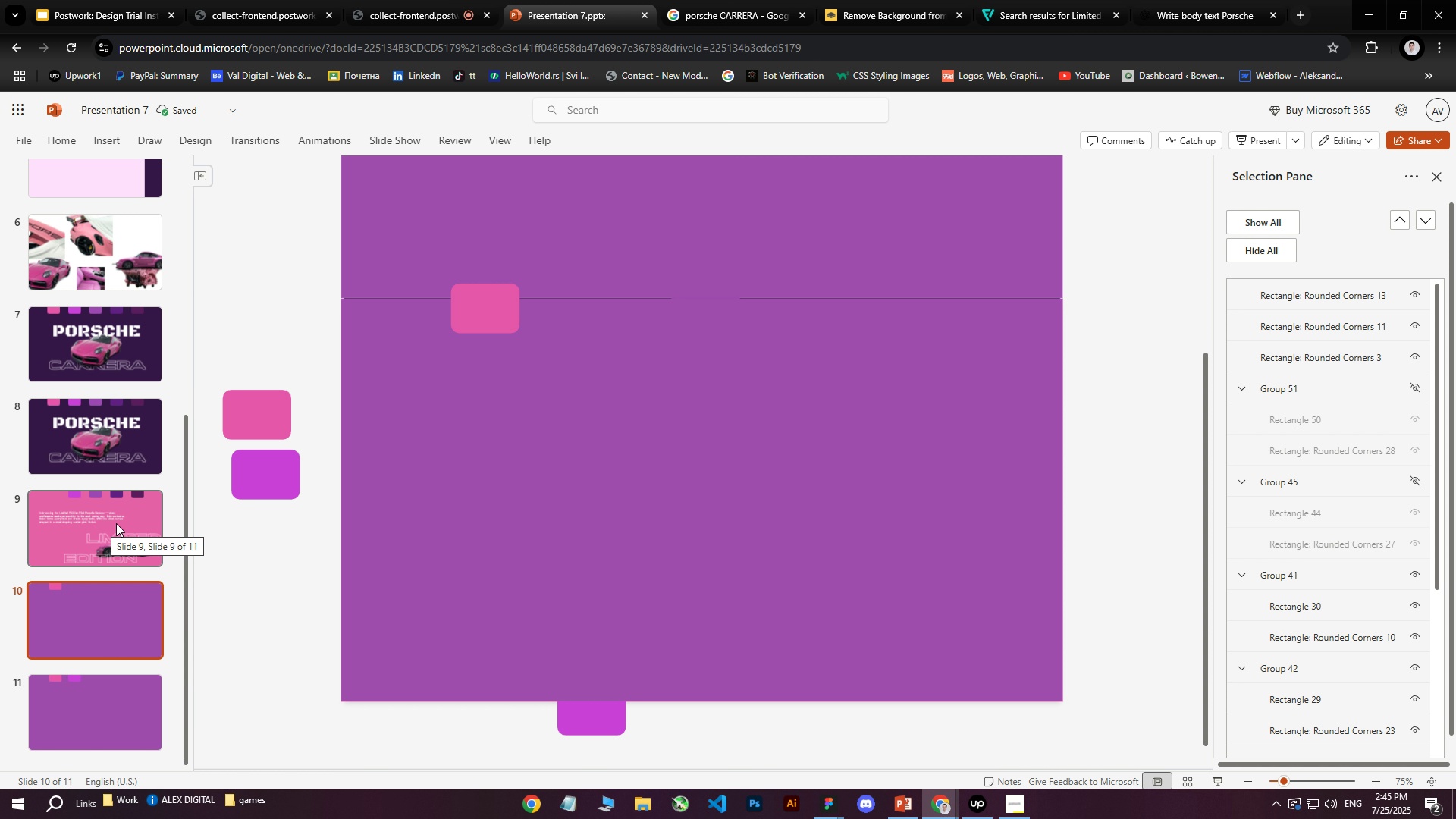 
left_click([116, 523])
 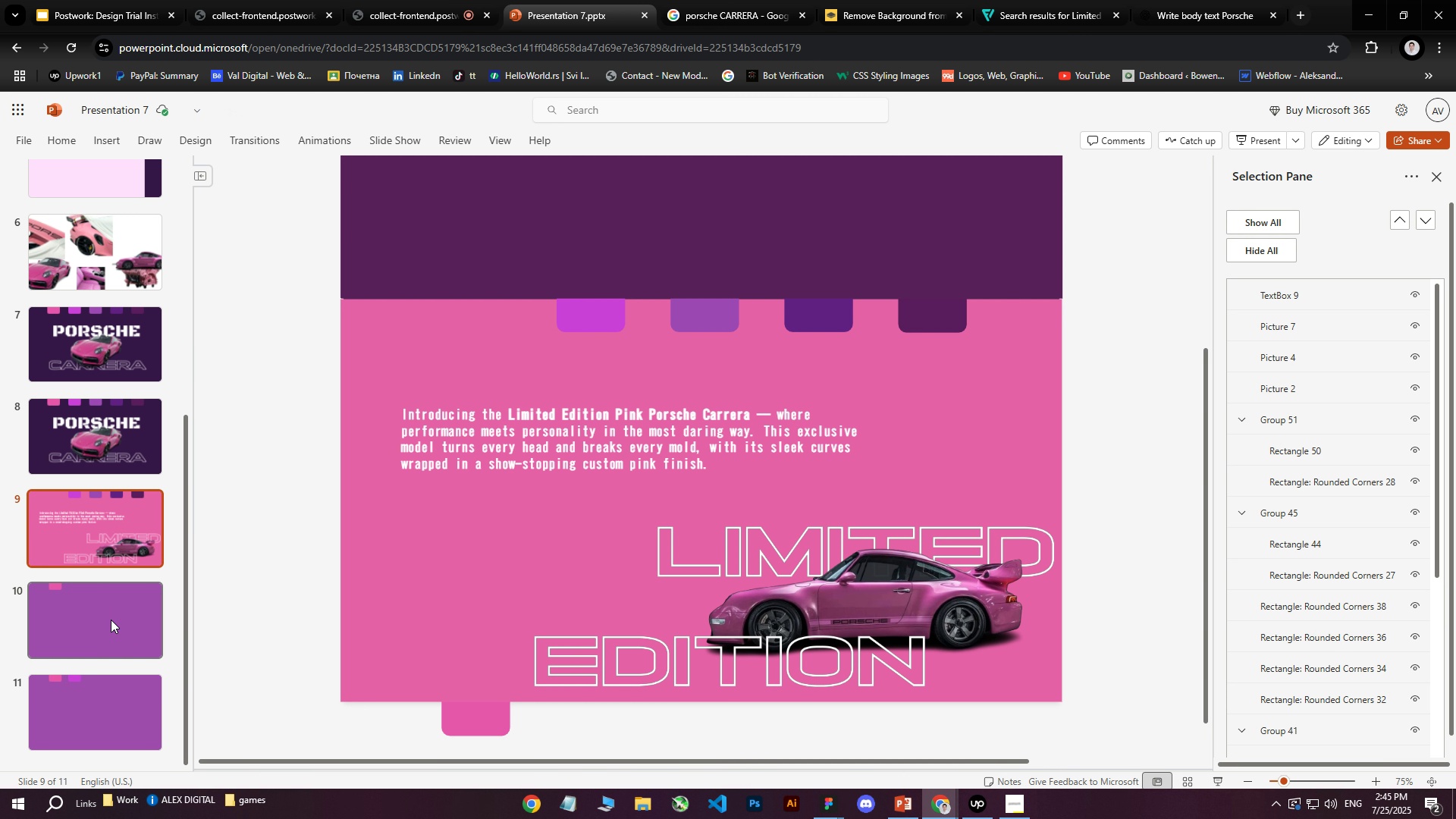 
left_click([111, 620])
 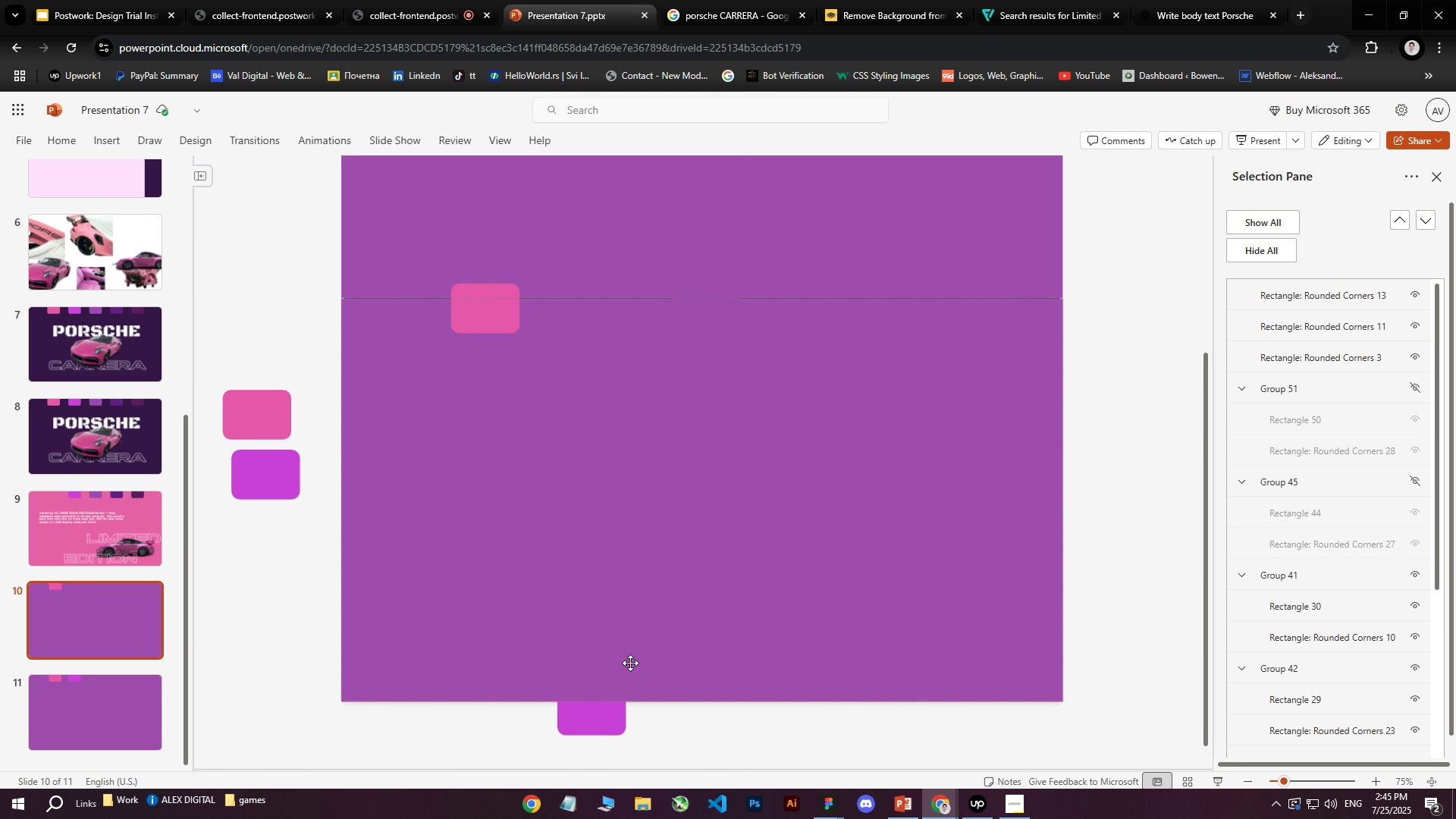 
left_click([574, 559])
 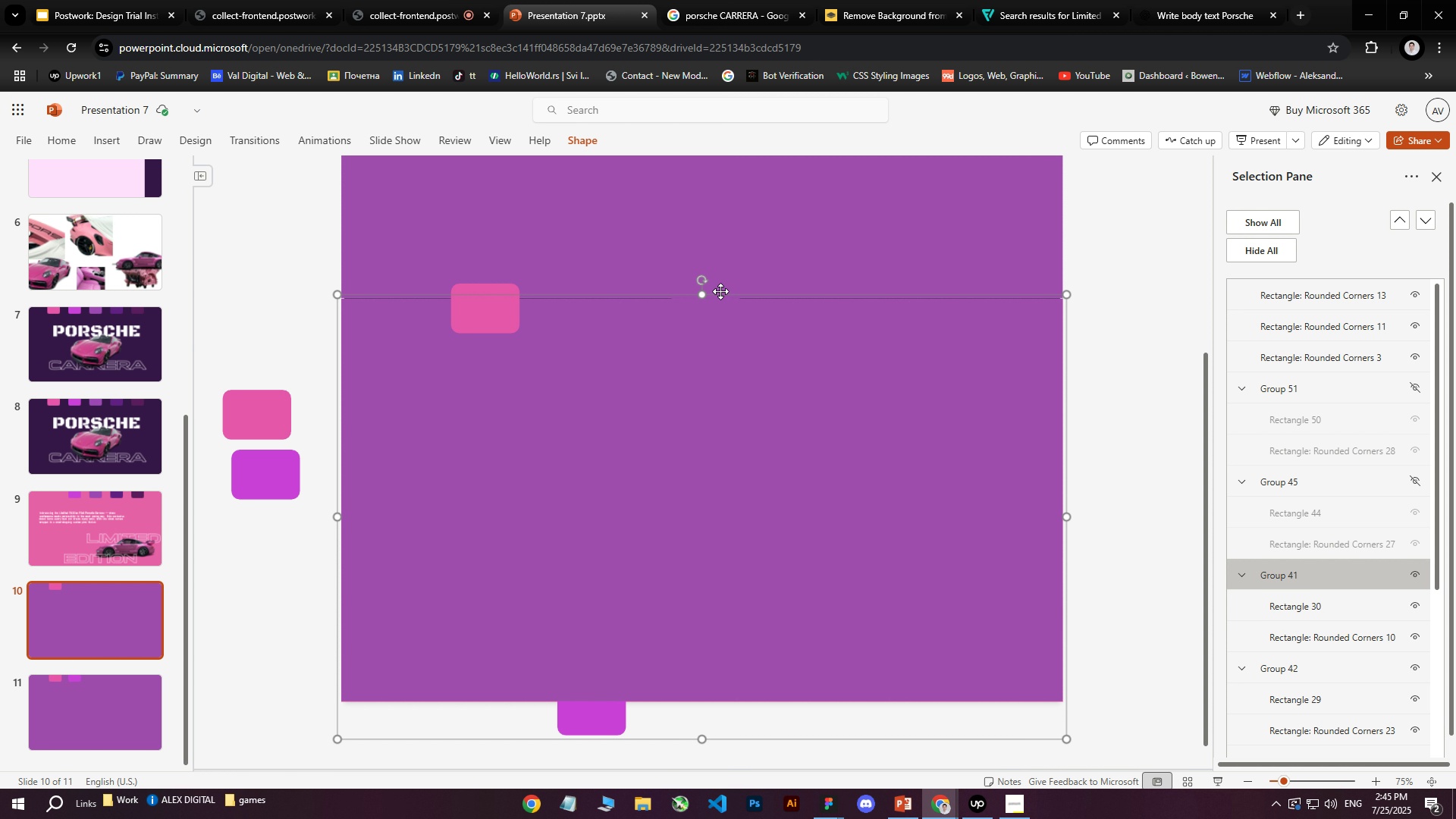 
right_click([723, 293])
 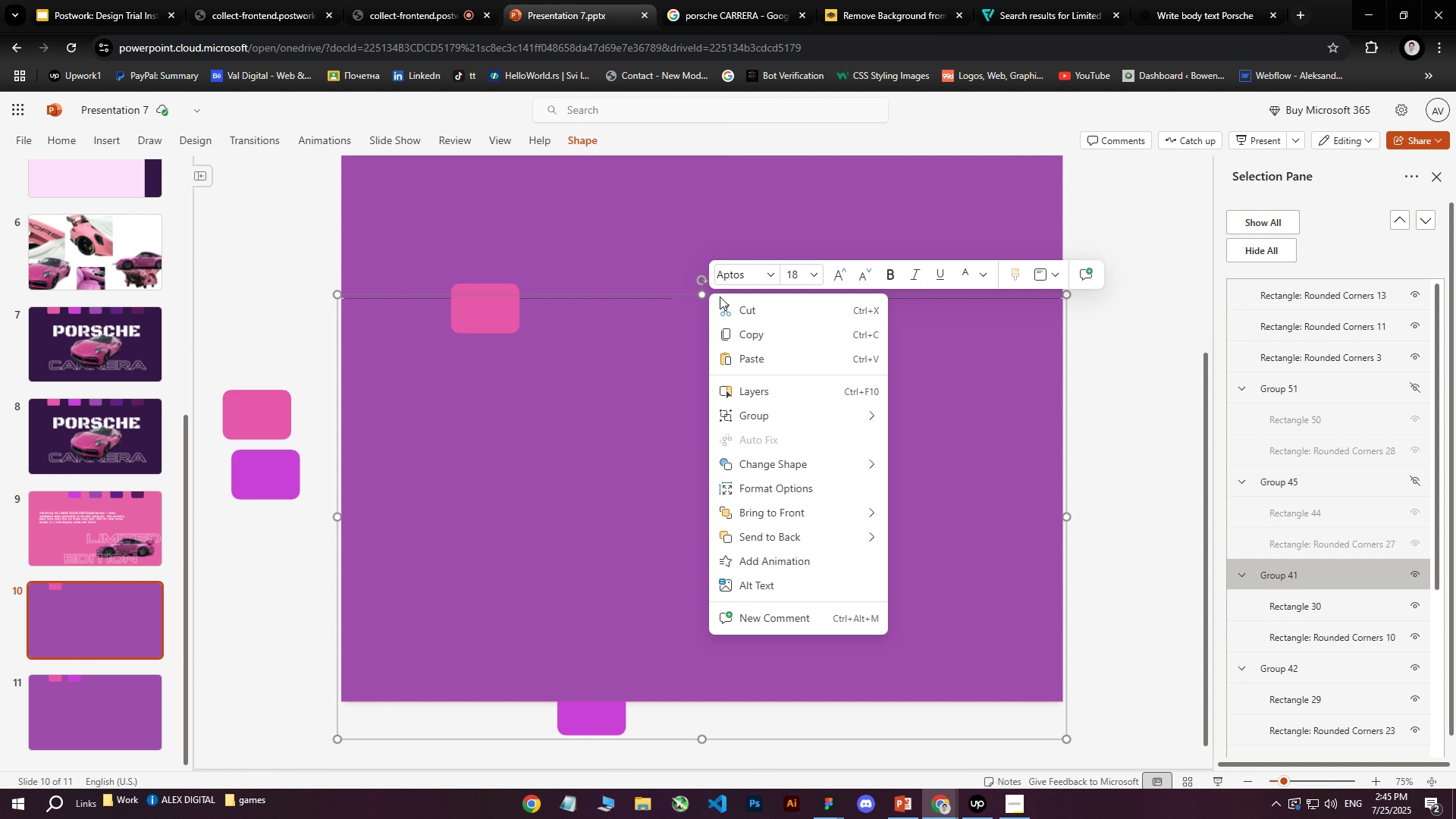 
right_click([622, 293])
 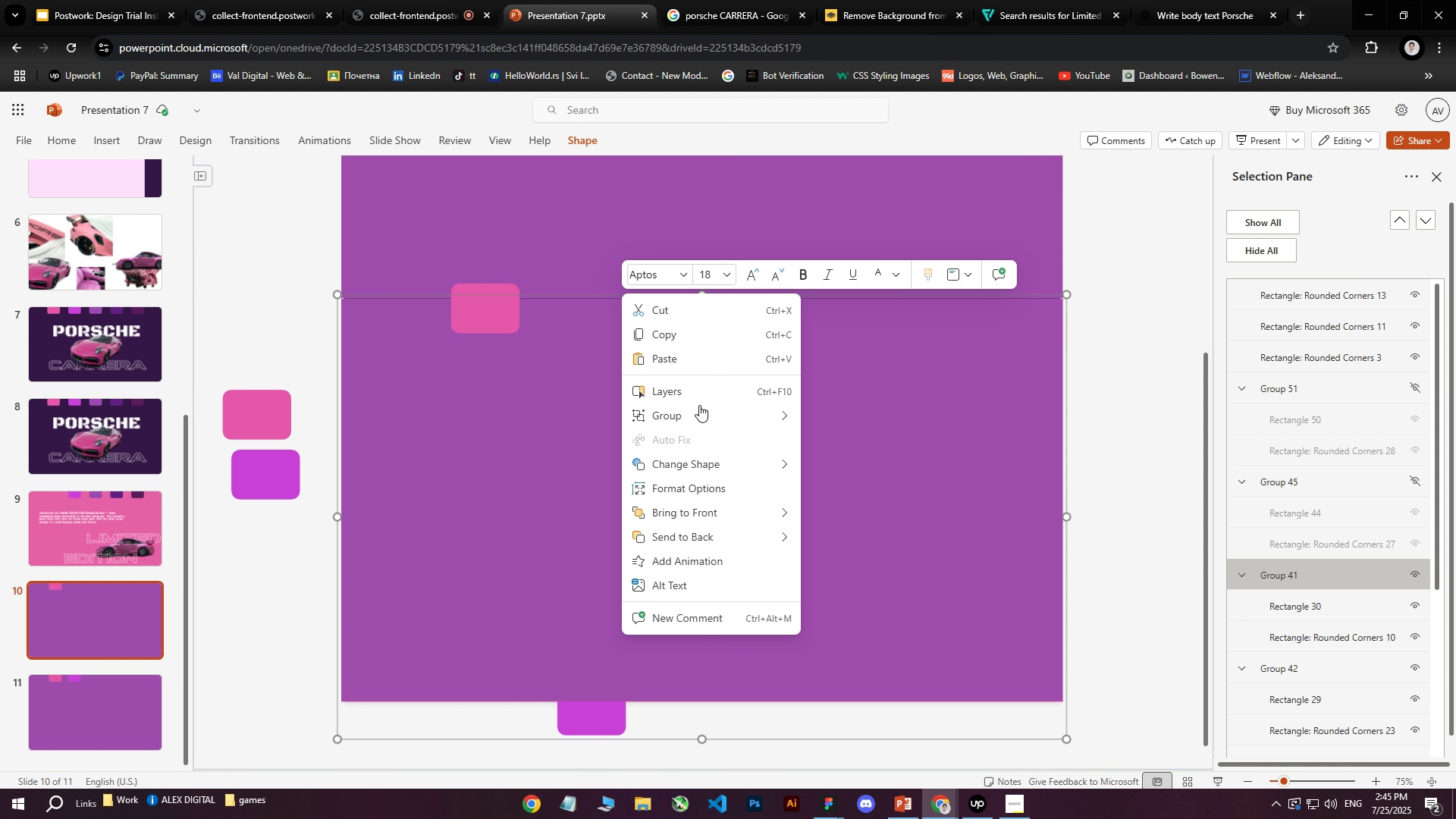 
left_click([865, 611])
 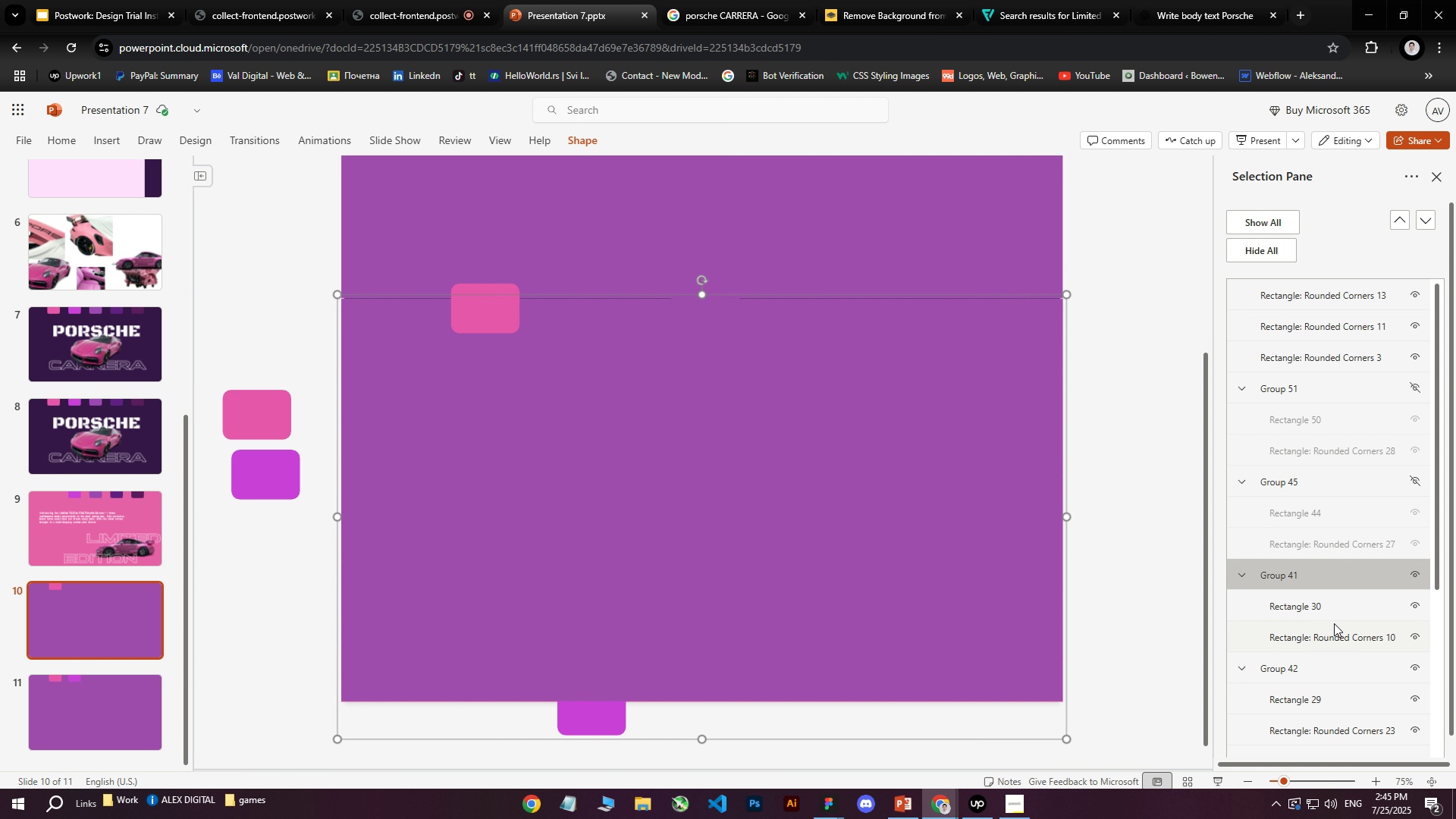 
left_click([1322, 594])
 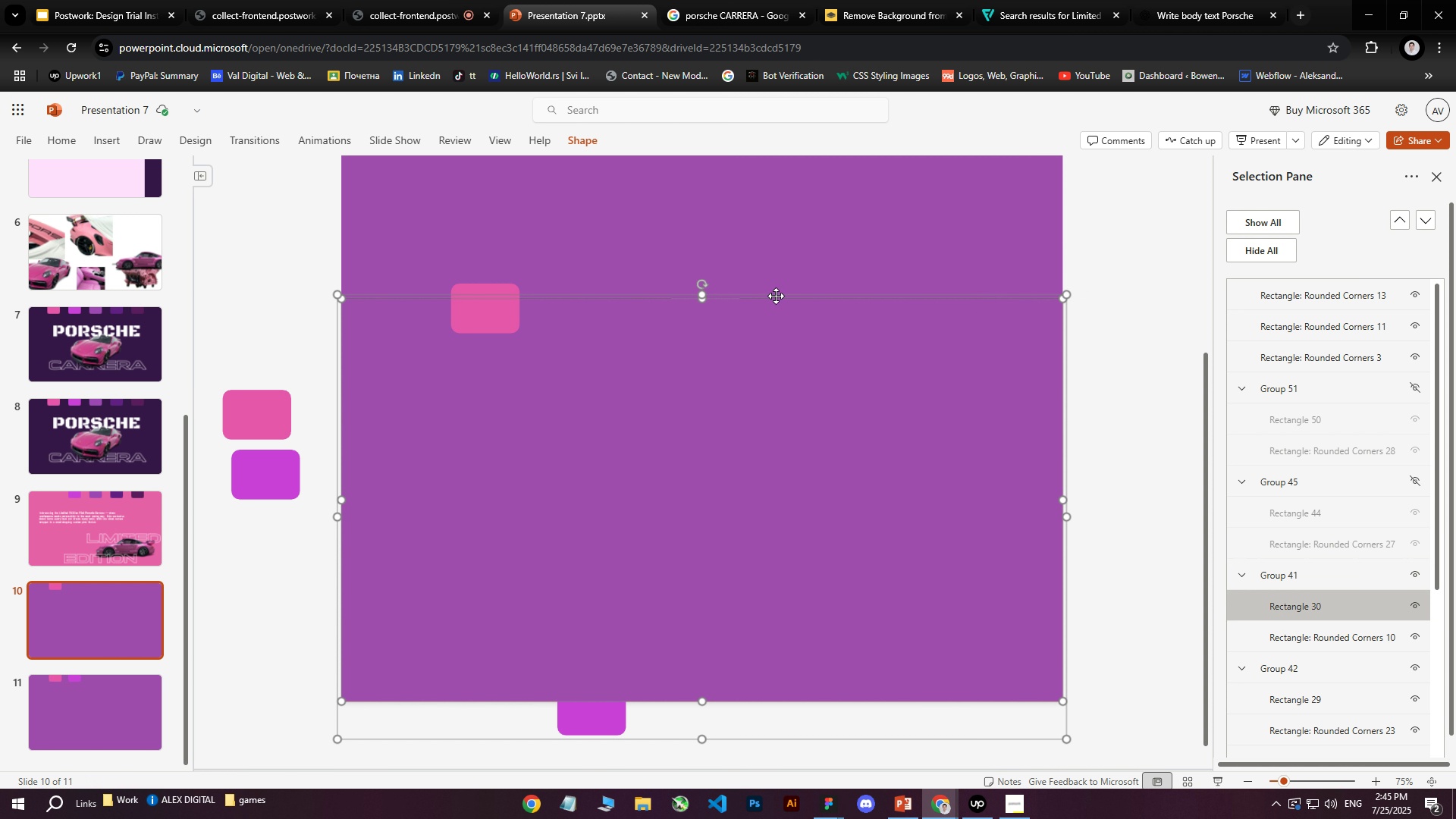 
right_click([779, 295])
 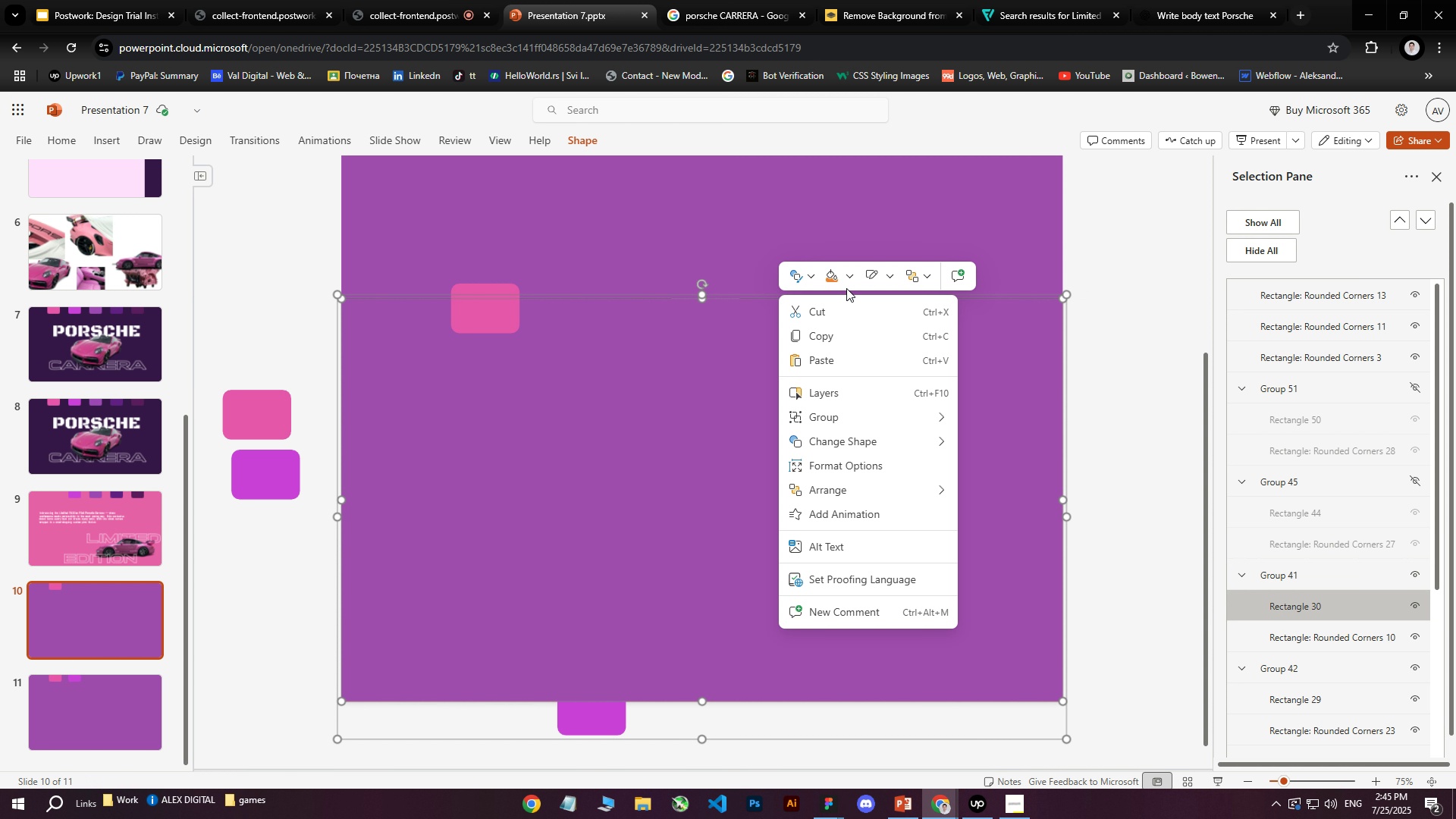 
left_click([850, 284])
 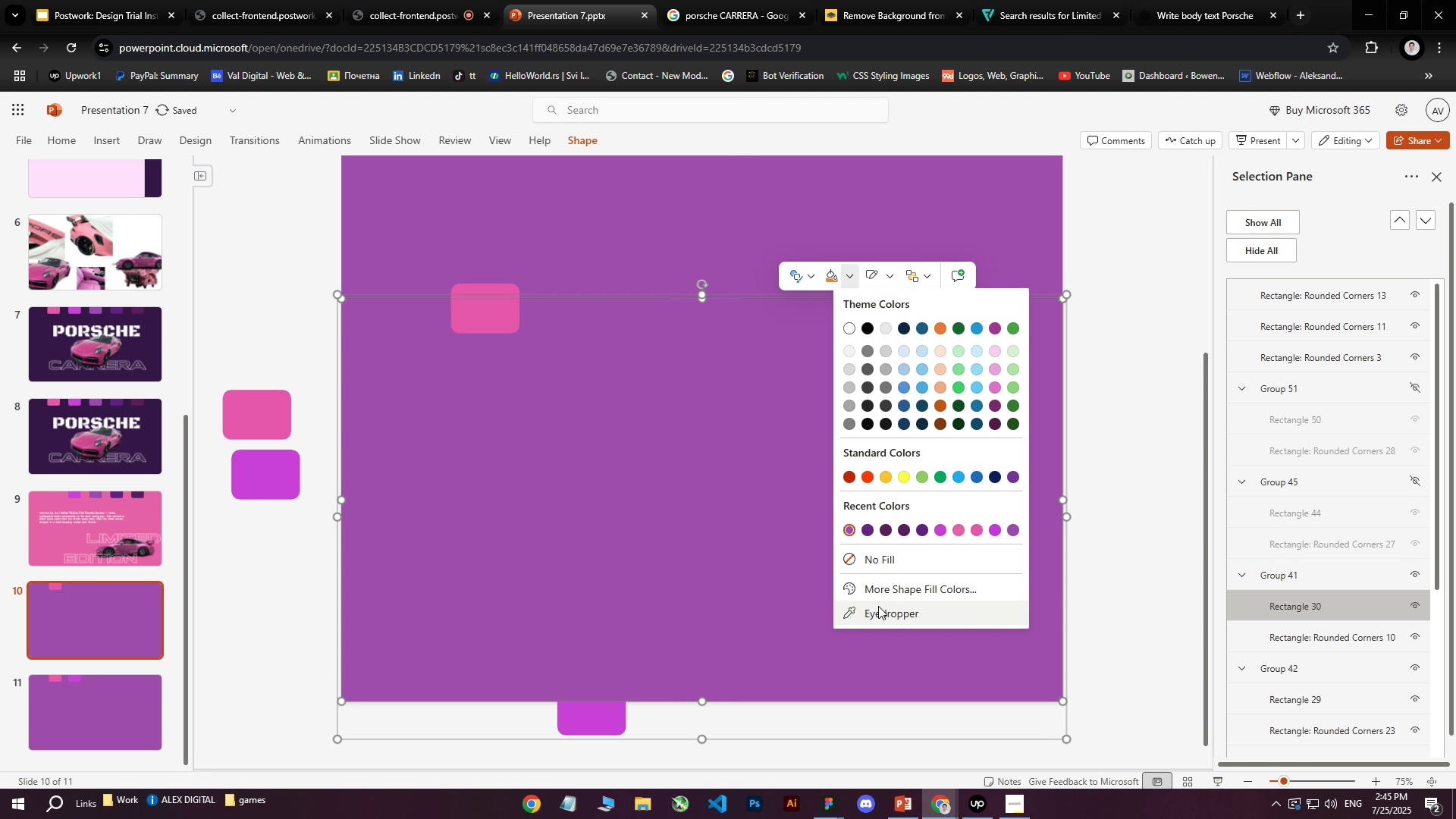 
left_click([878, 606])
 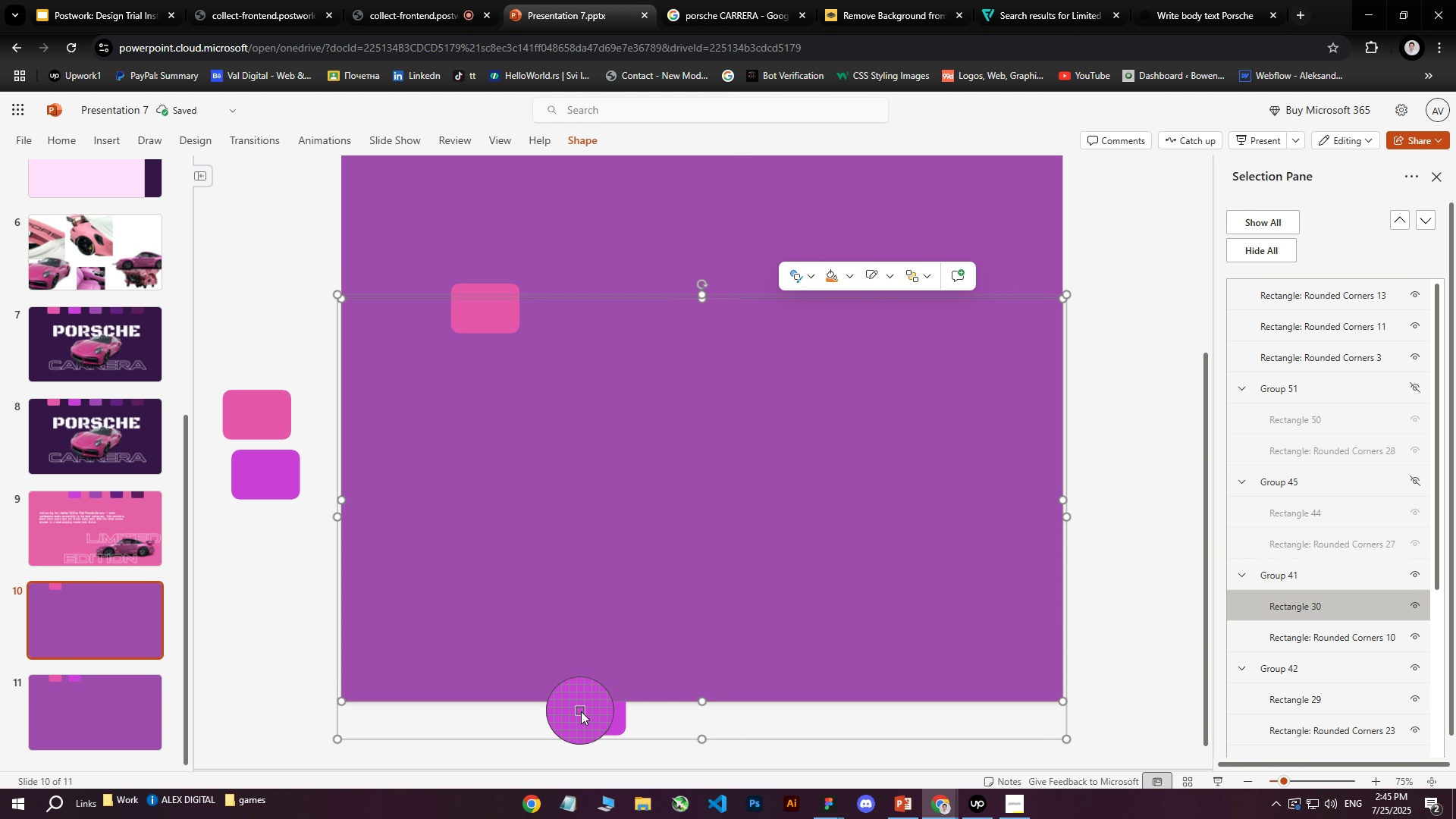 
left_click([582, 714])
 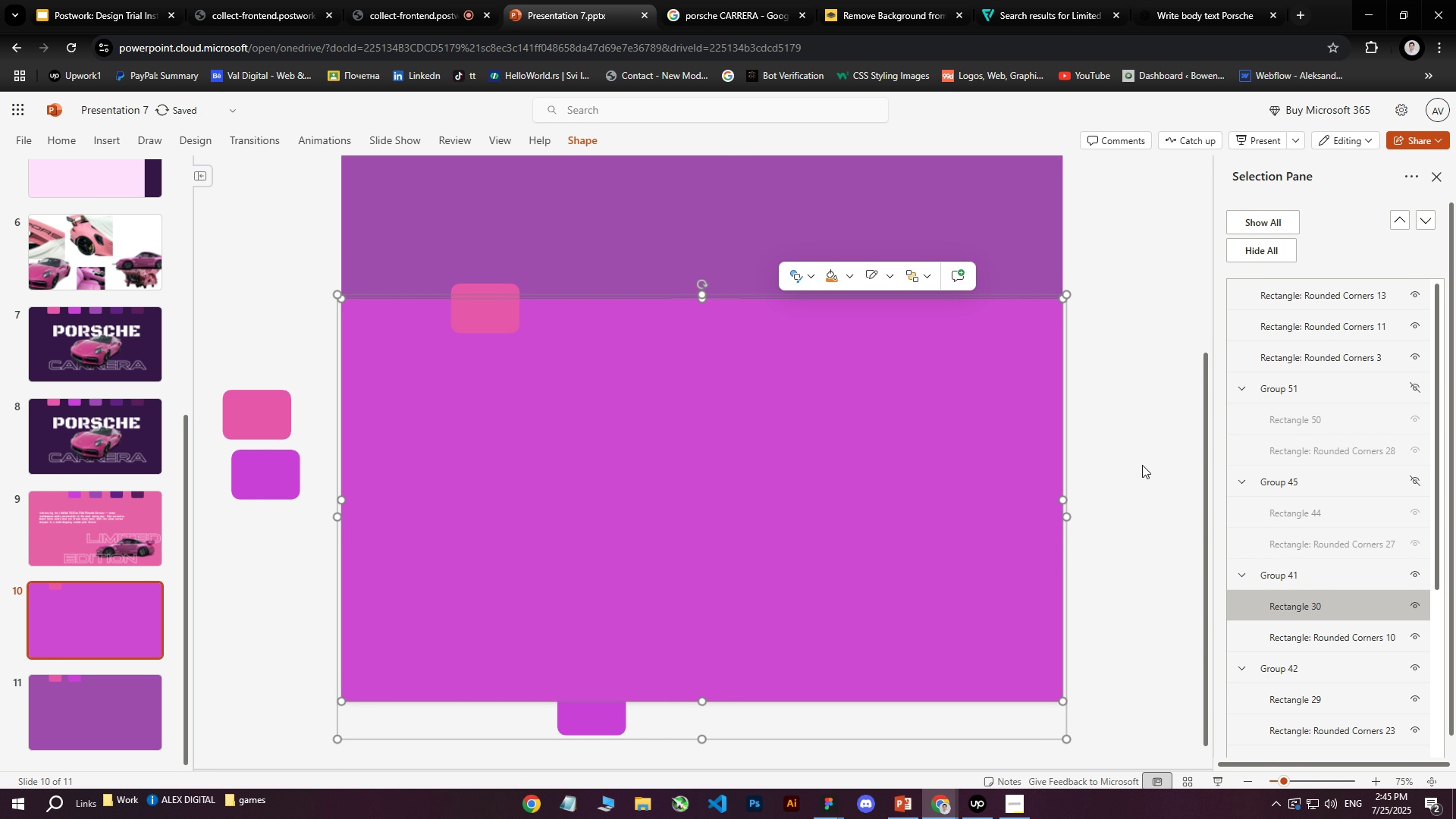 
left_click([1141, 462])
 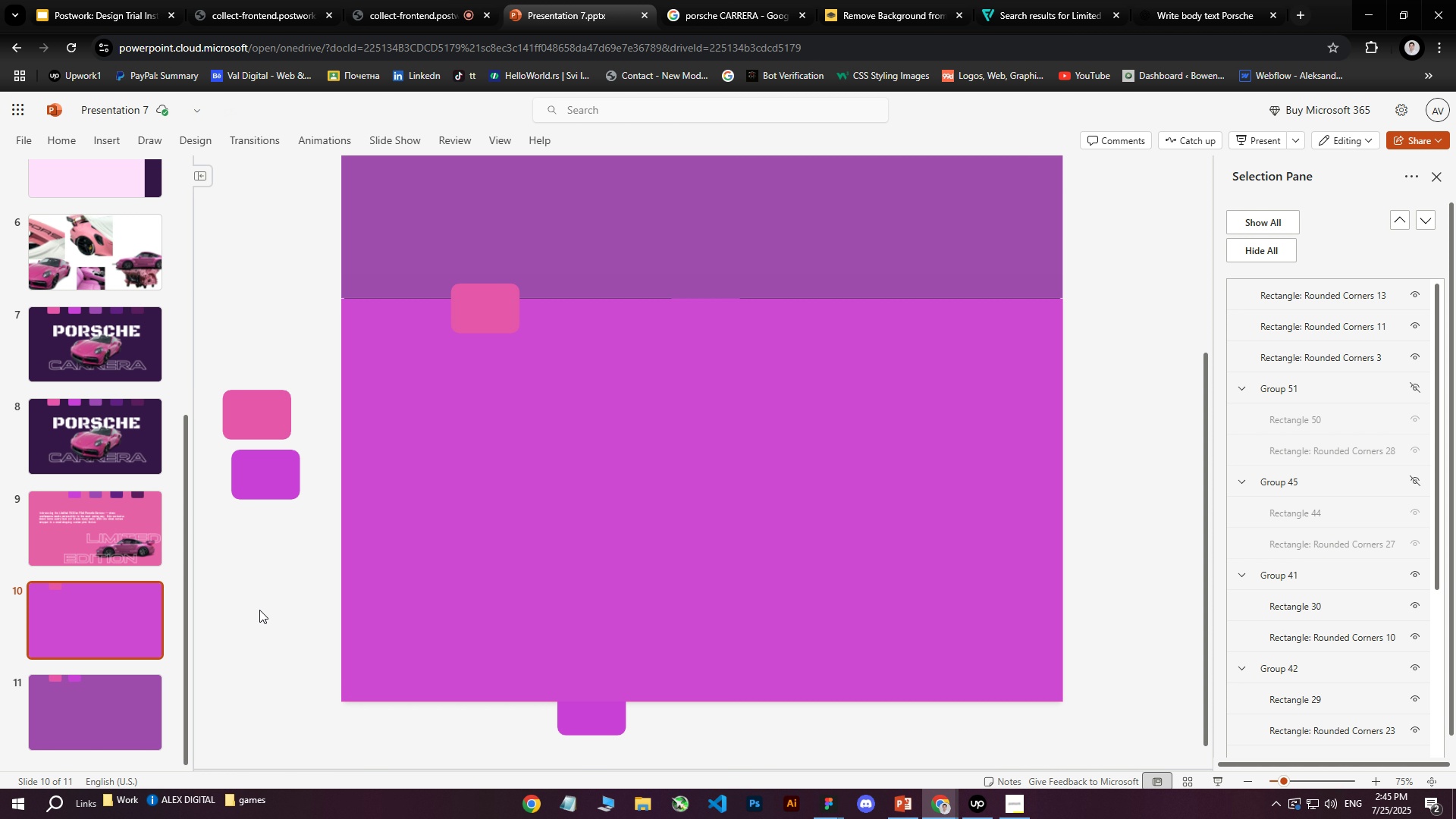 
left_click([84, 706])
 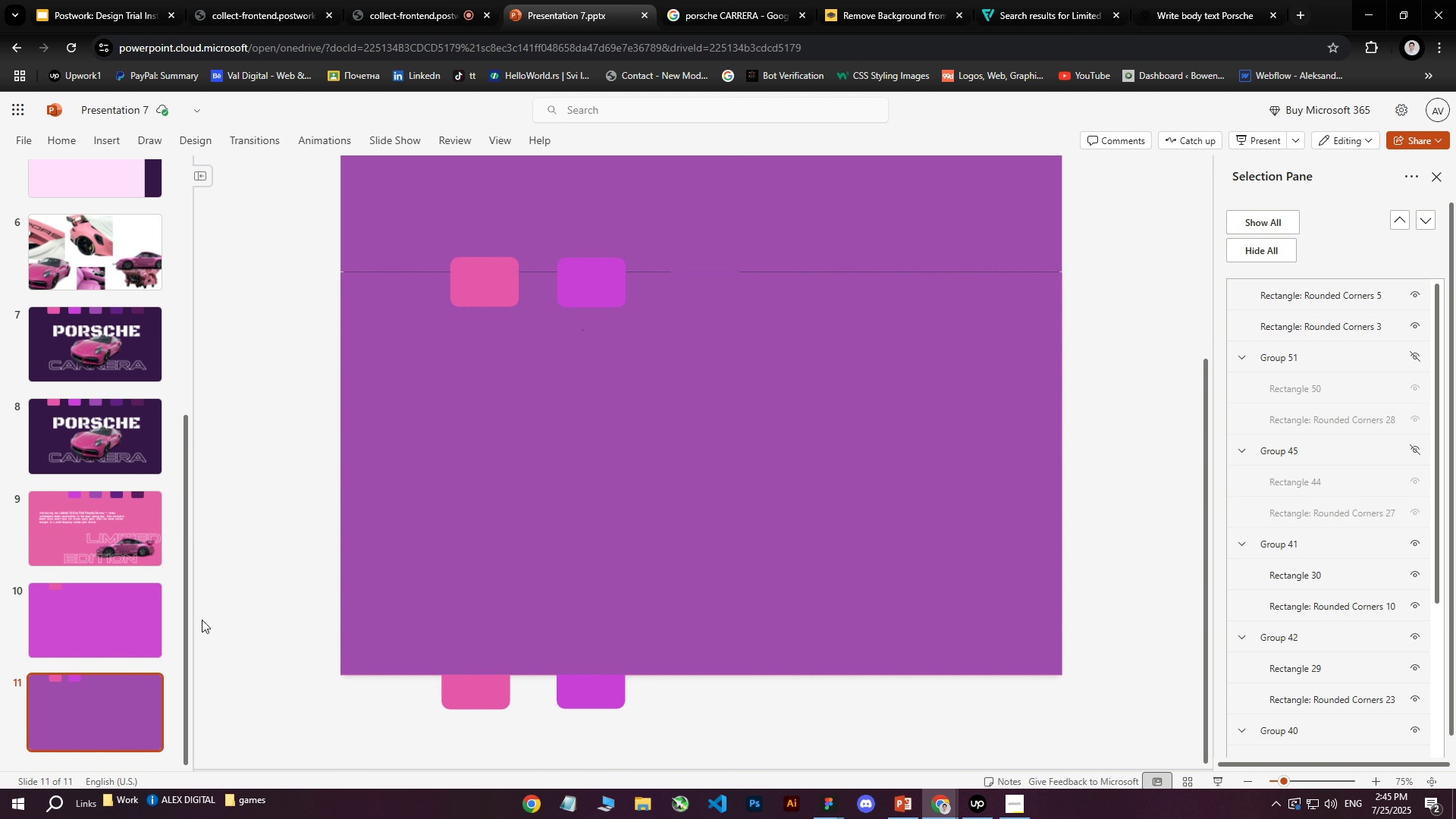 
left_click([122, 615])
 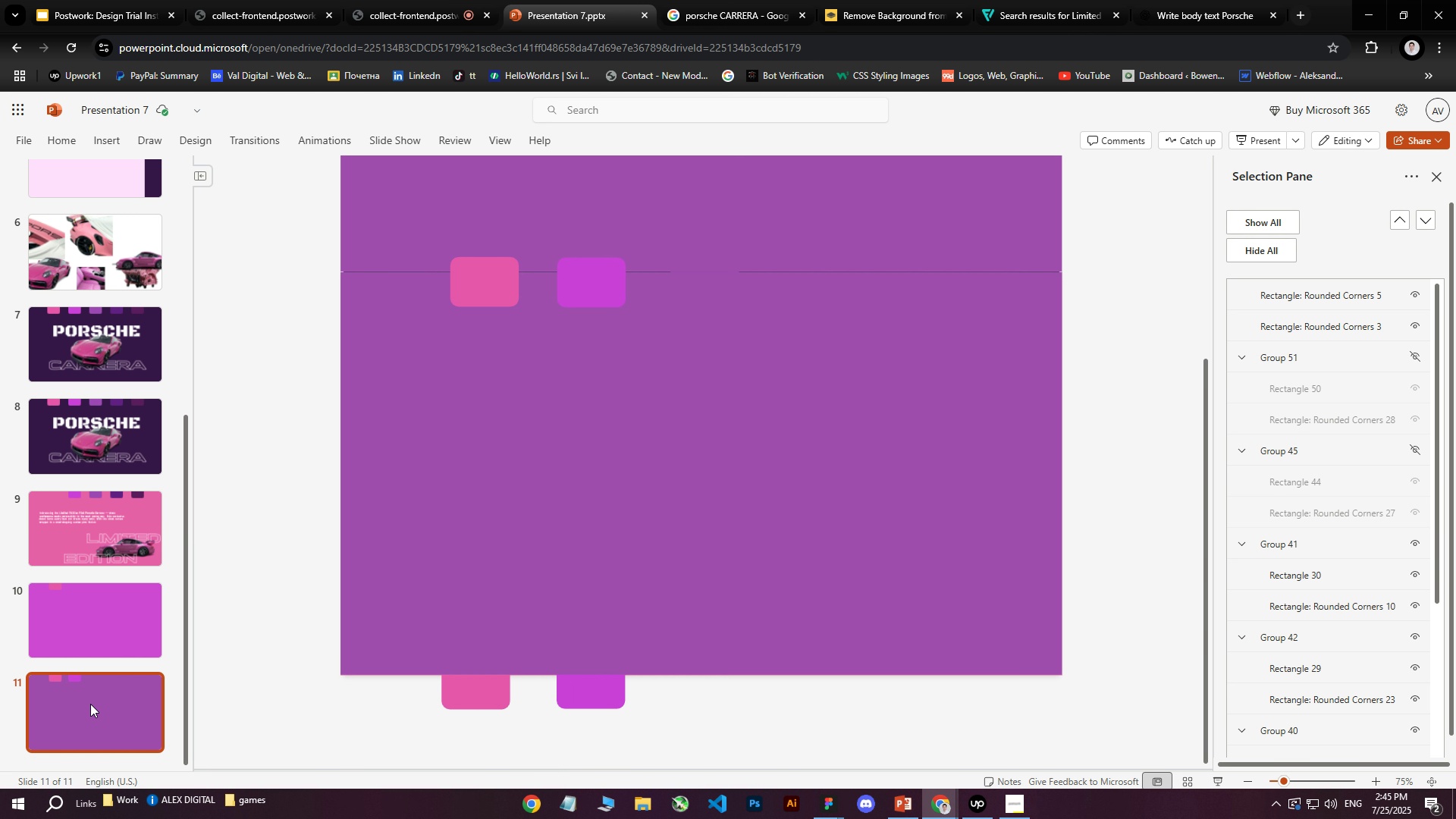 
double_click([111, 600])
 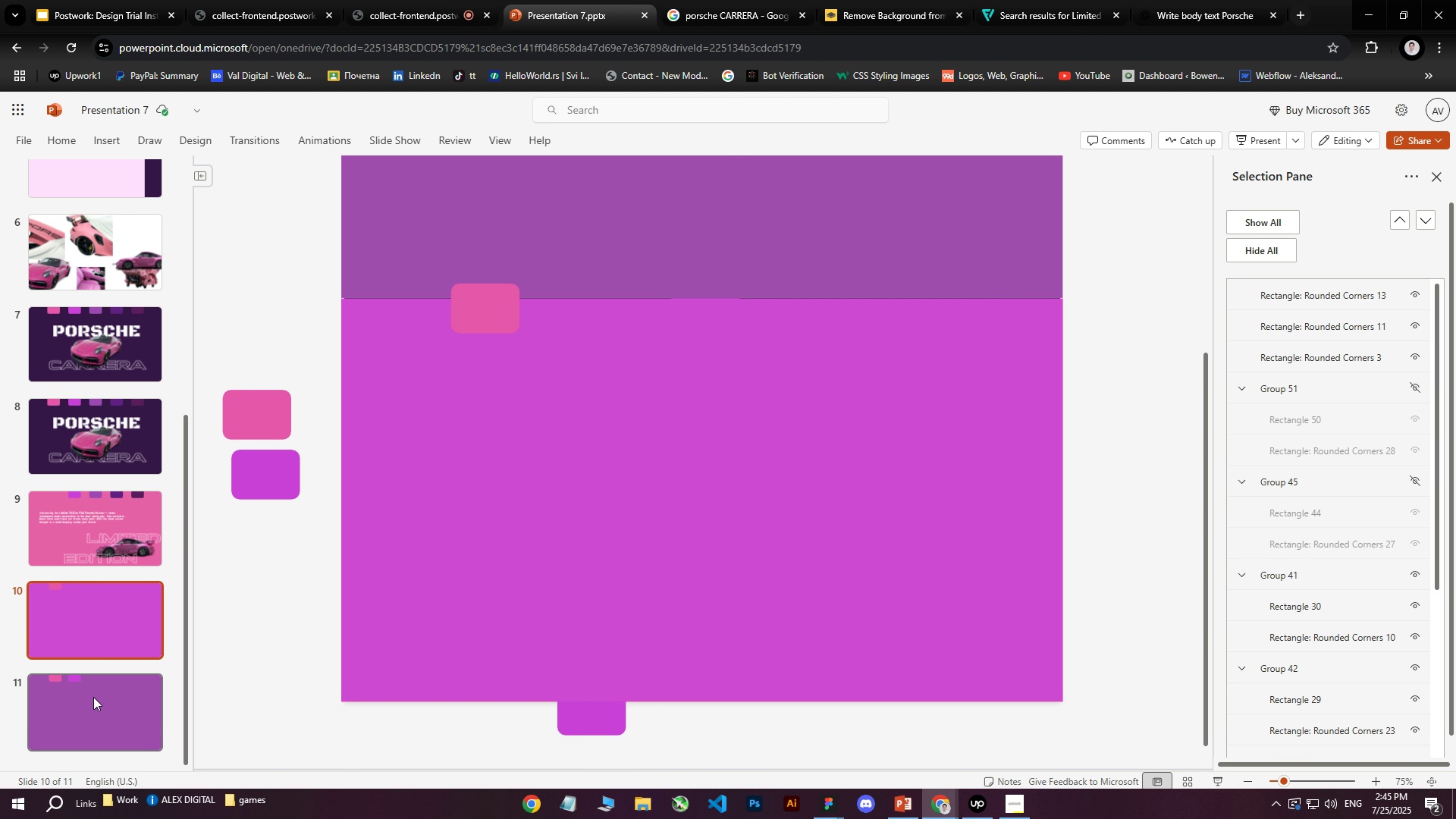 
left_click([93, 699])
 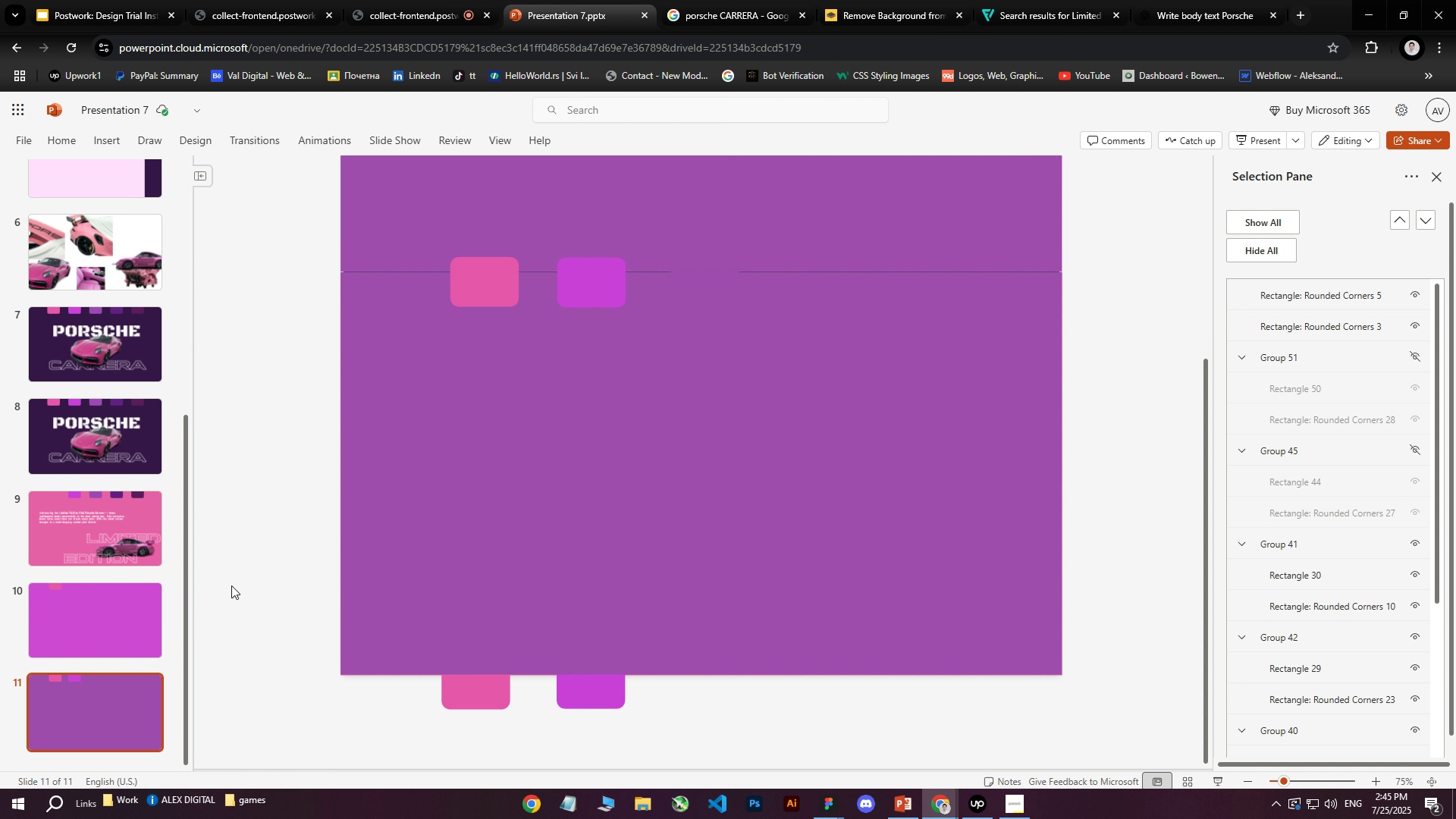 
wait(8.68)
 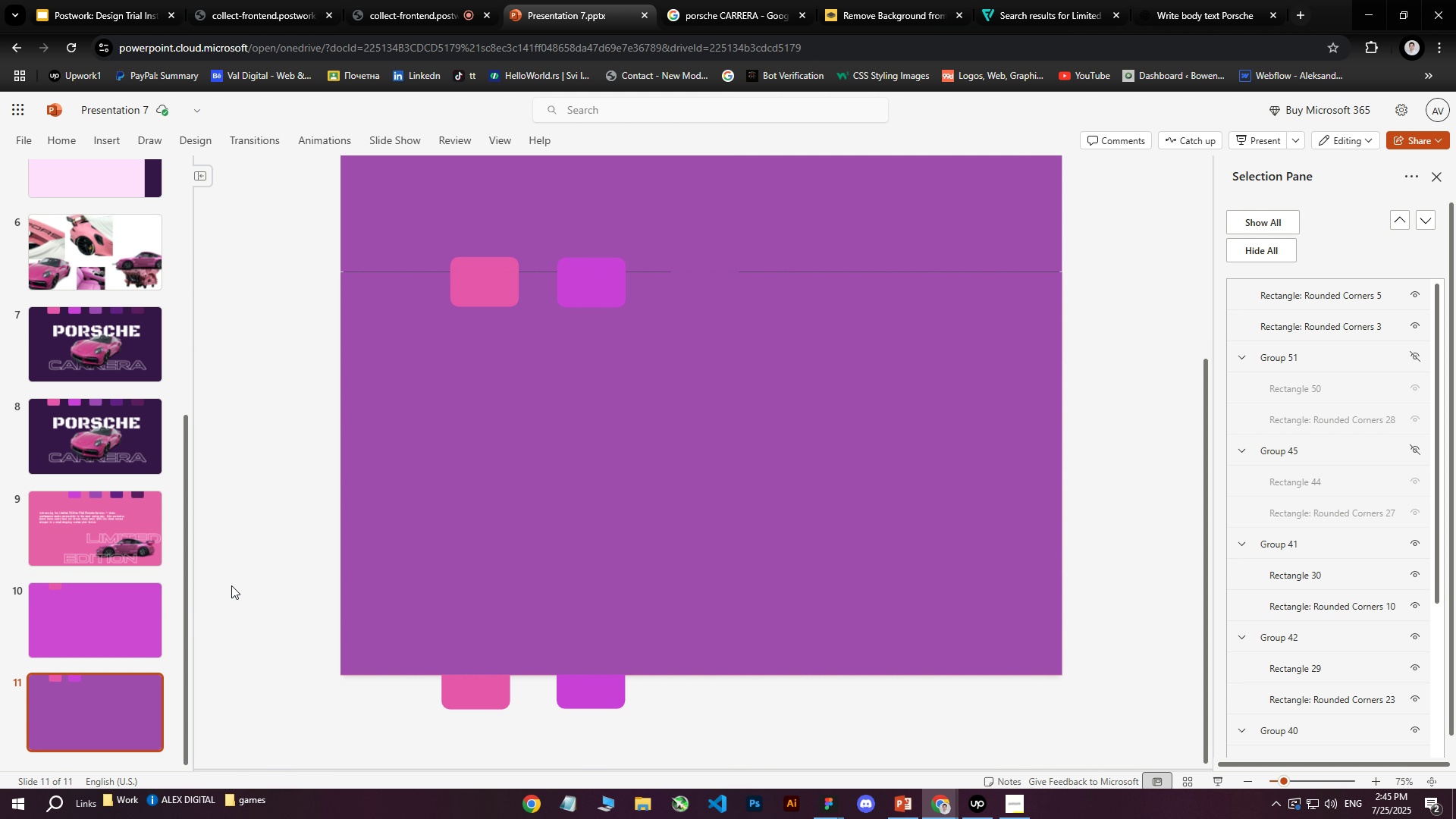 
left_click([115, 611])
 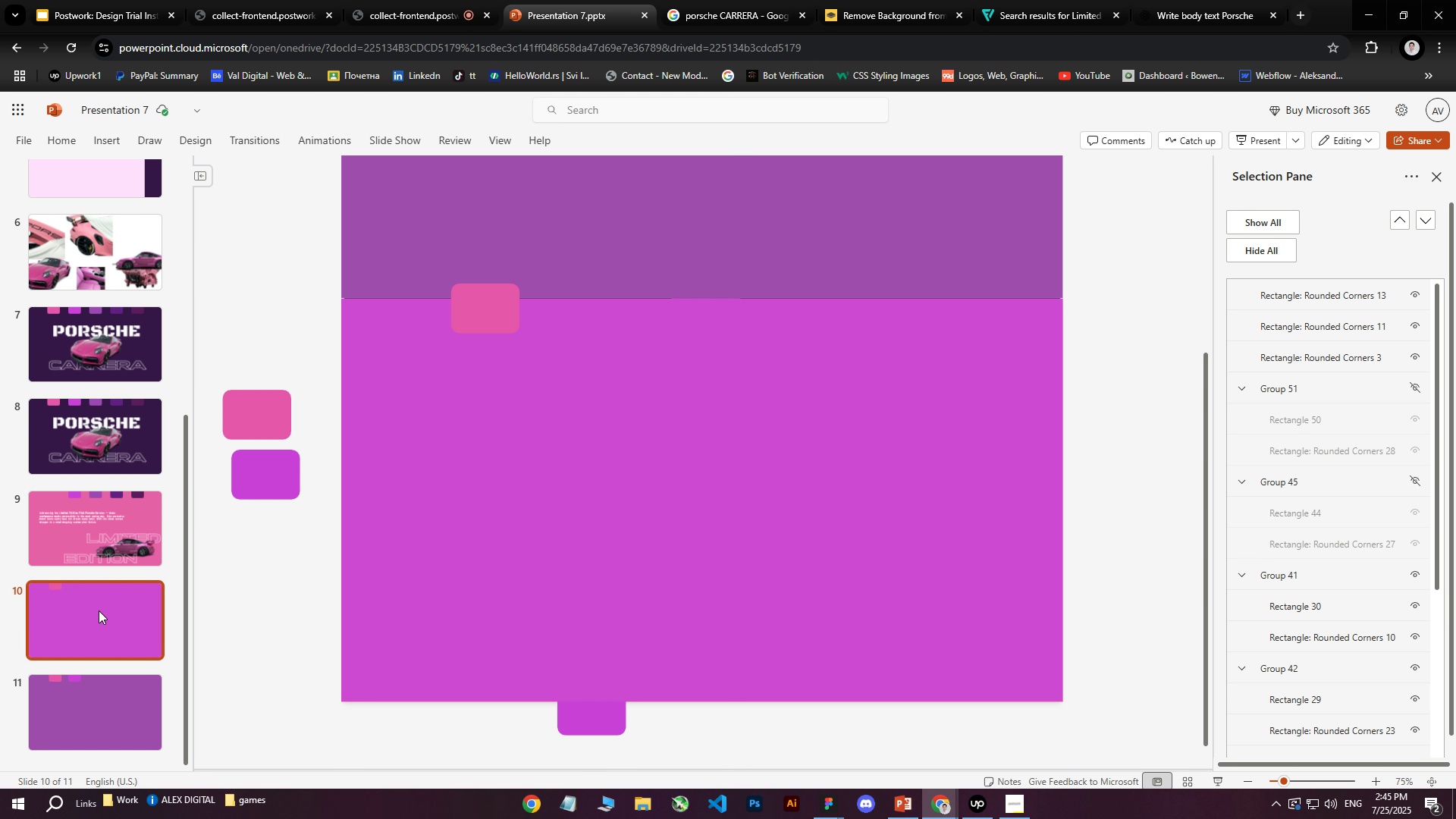 
left_click([107, 522])
 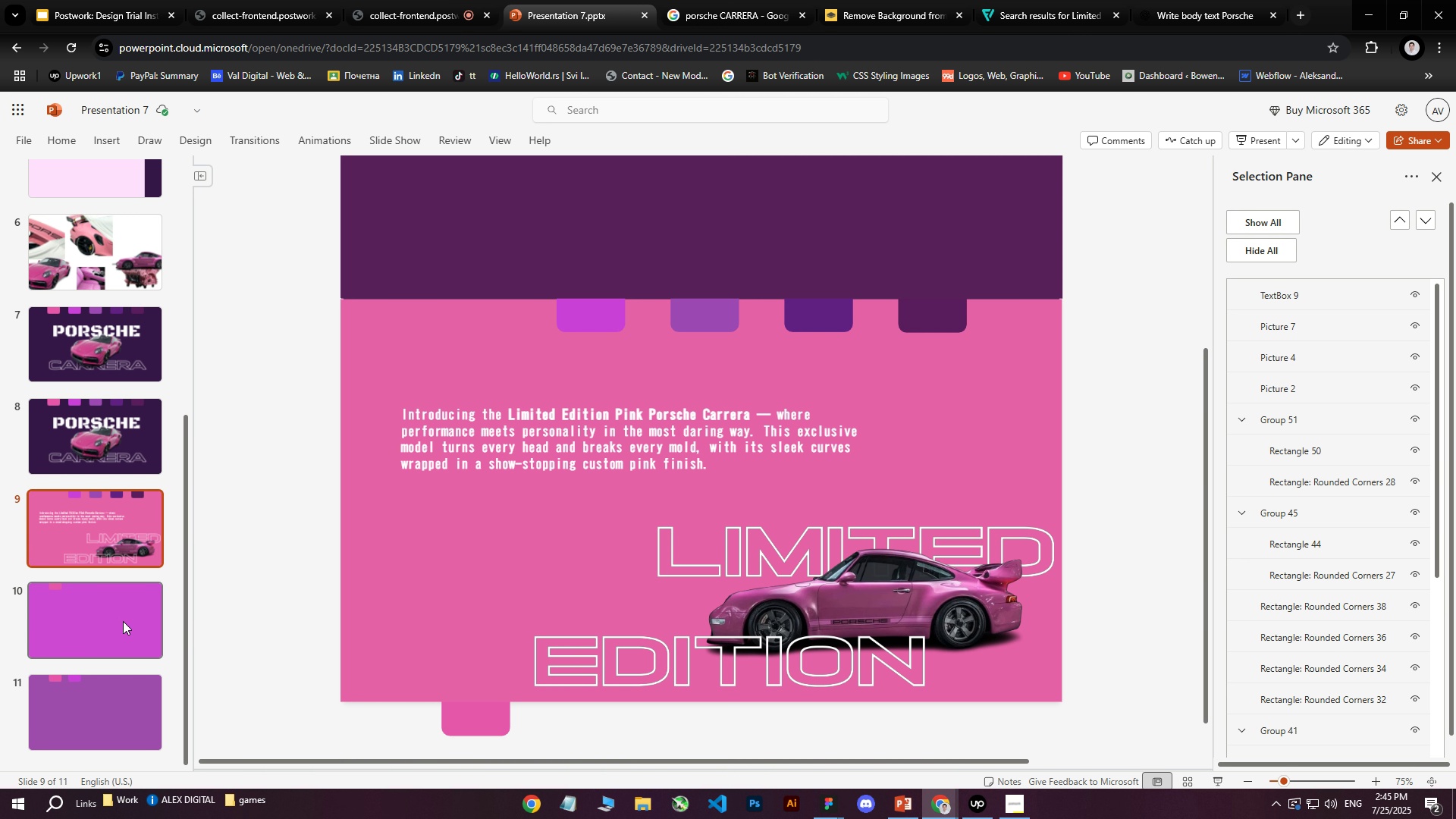 
left_click([123, 621])
 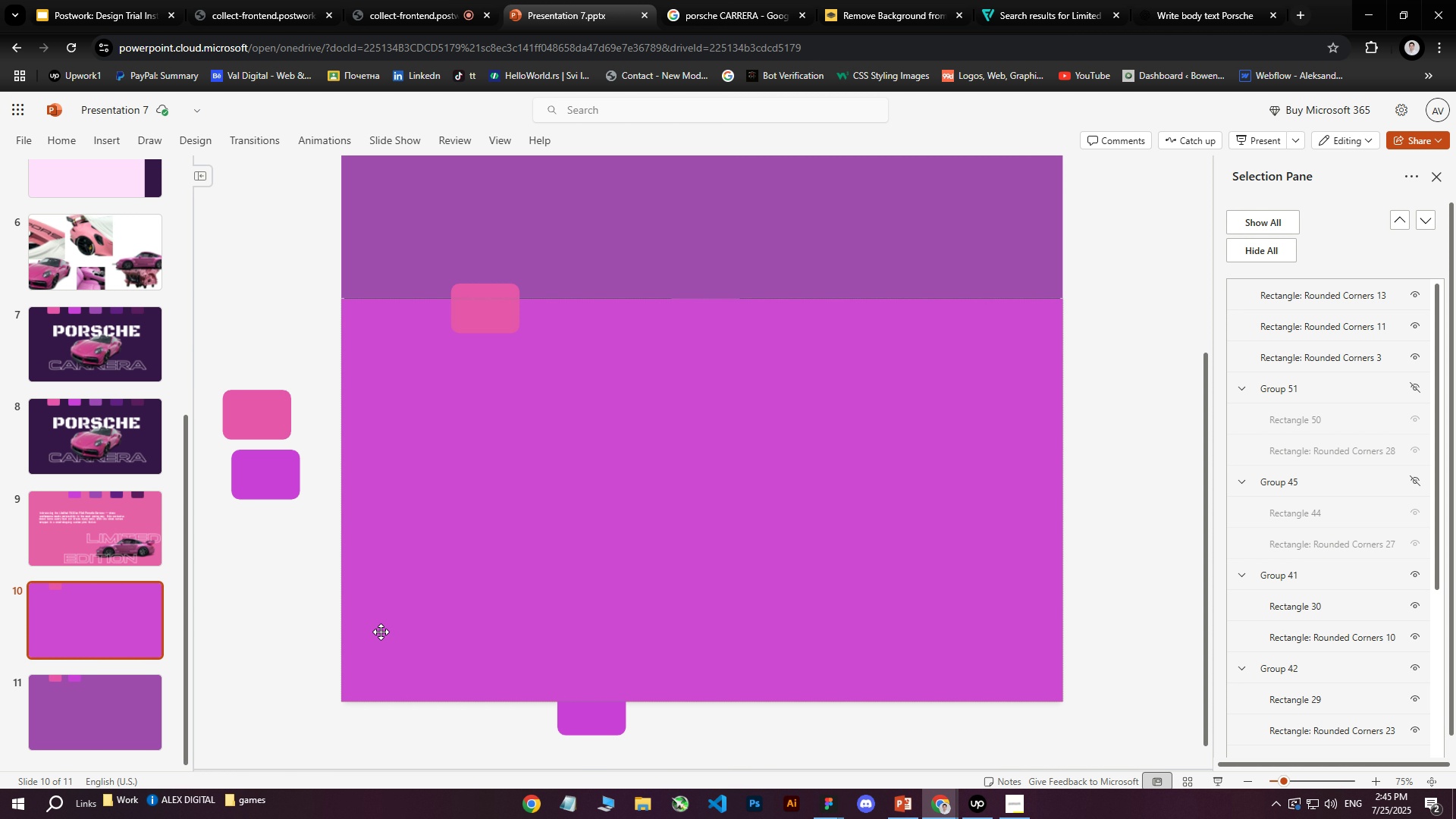 
left_click([119, 708])
 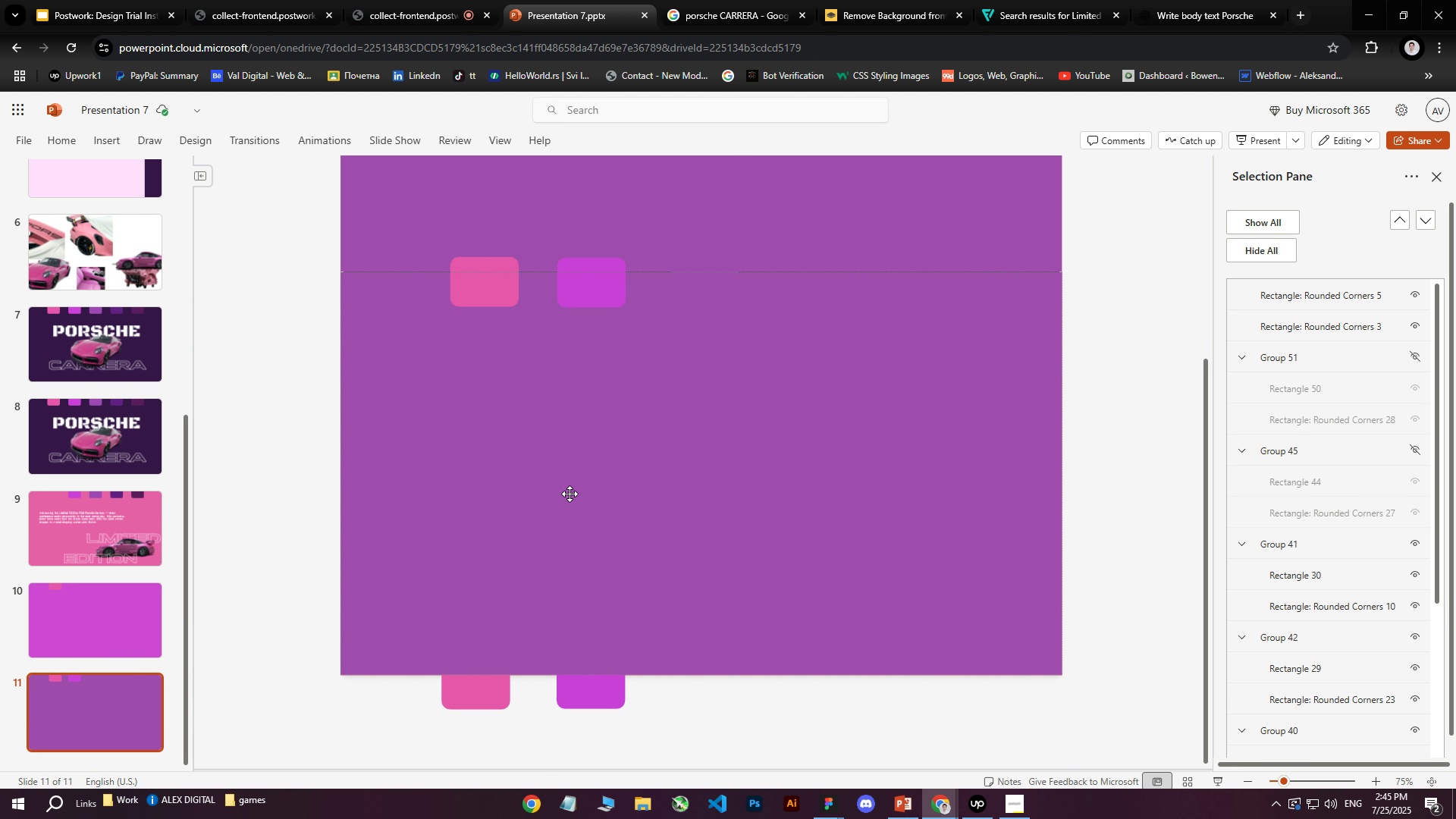 
left_click([102, 607])
 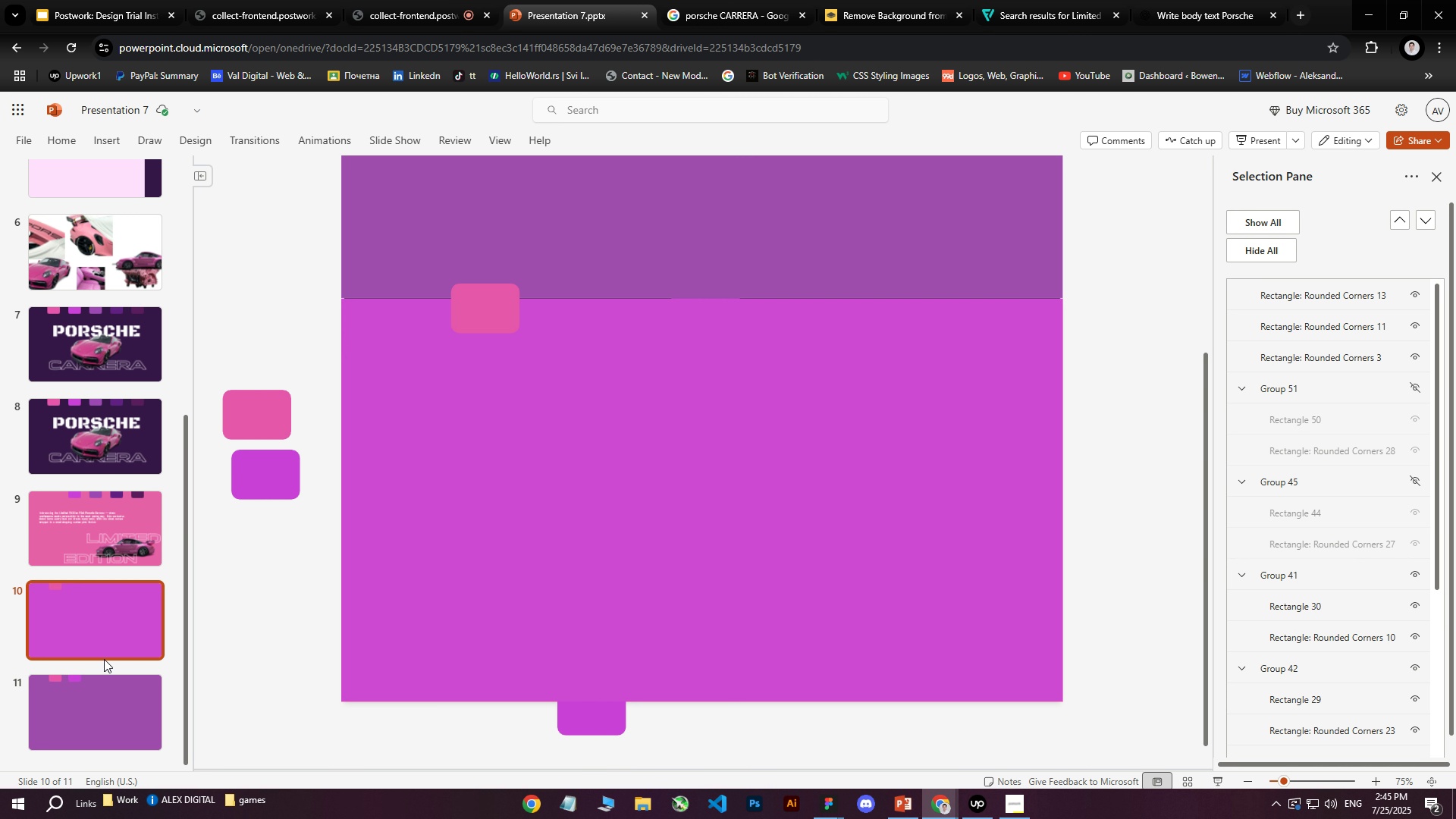 
left_click([99, 688])
 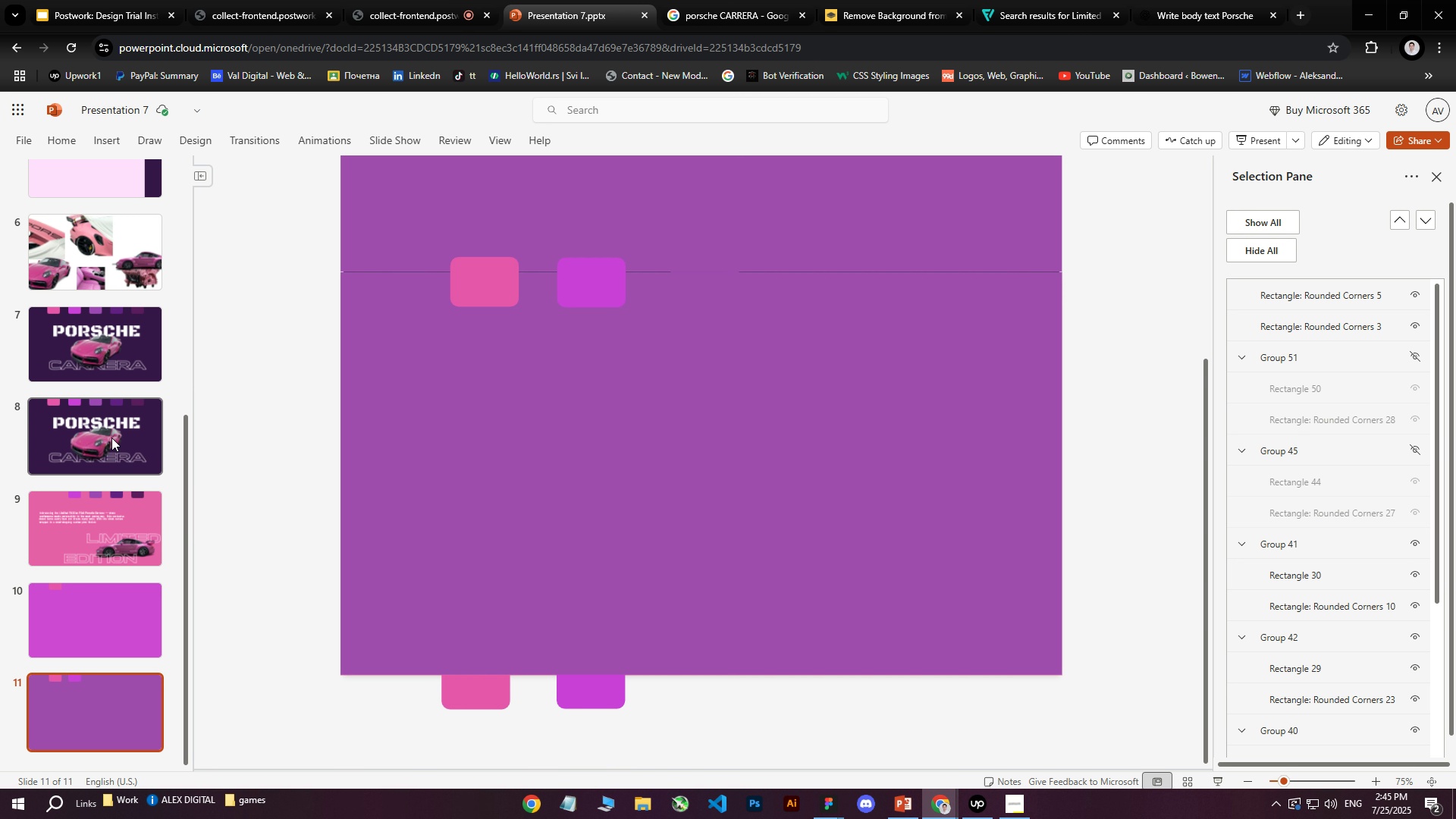 
left_click([111, 435])
 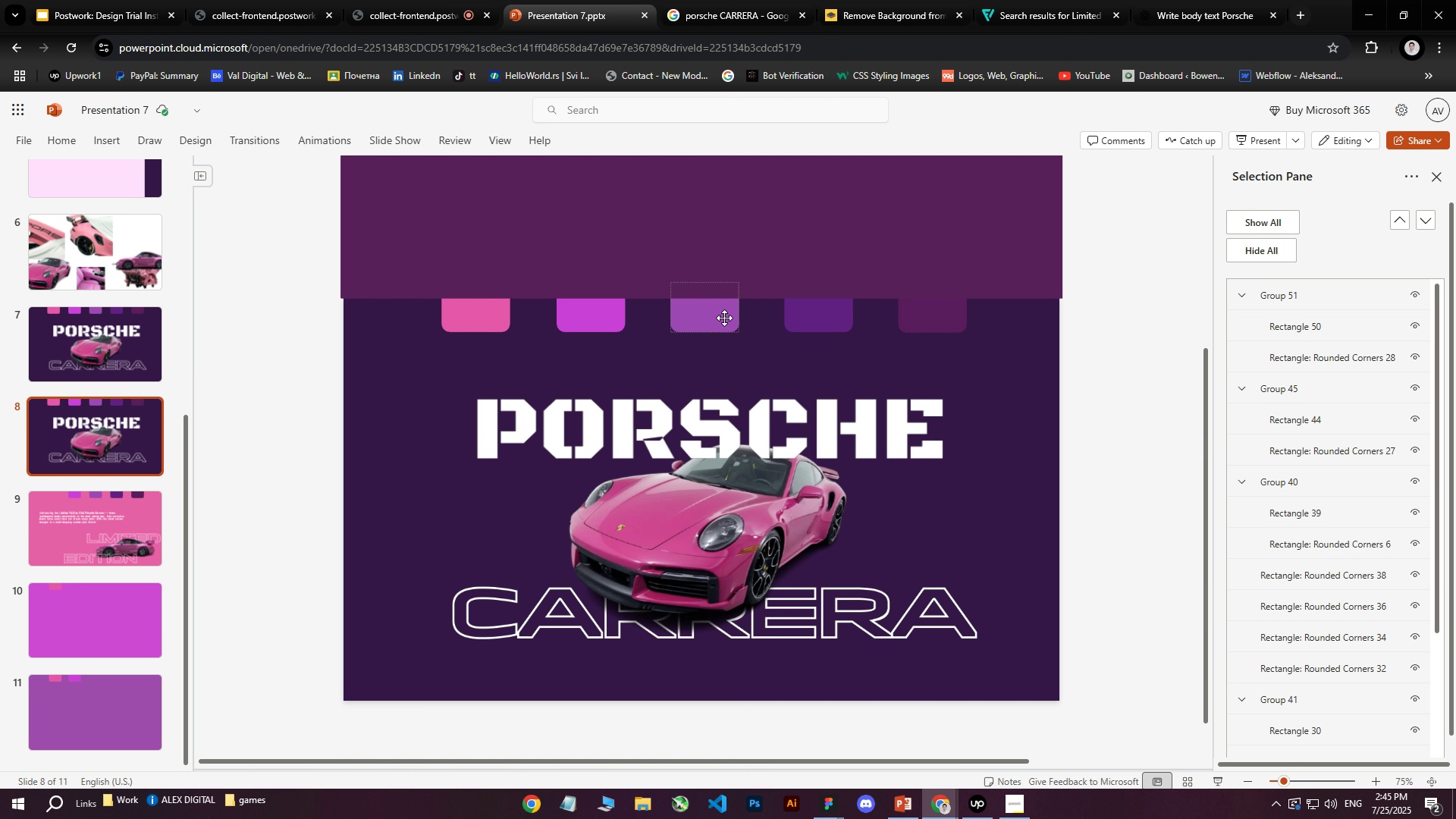 
left_click([715, 320])
 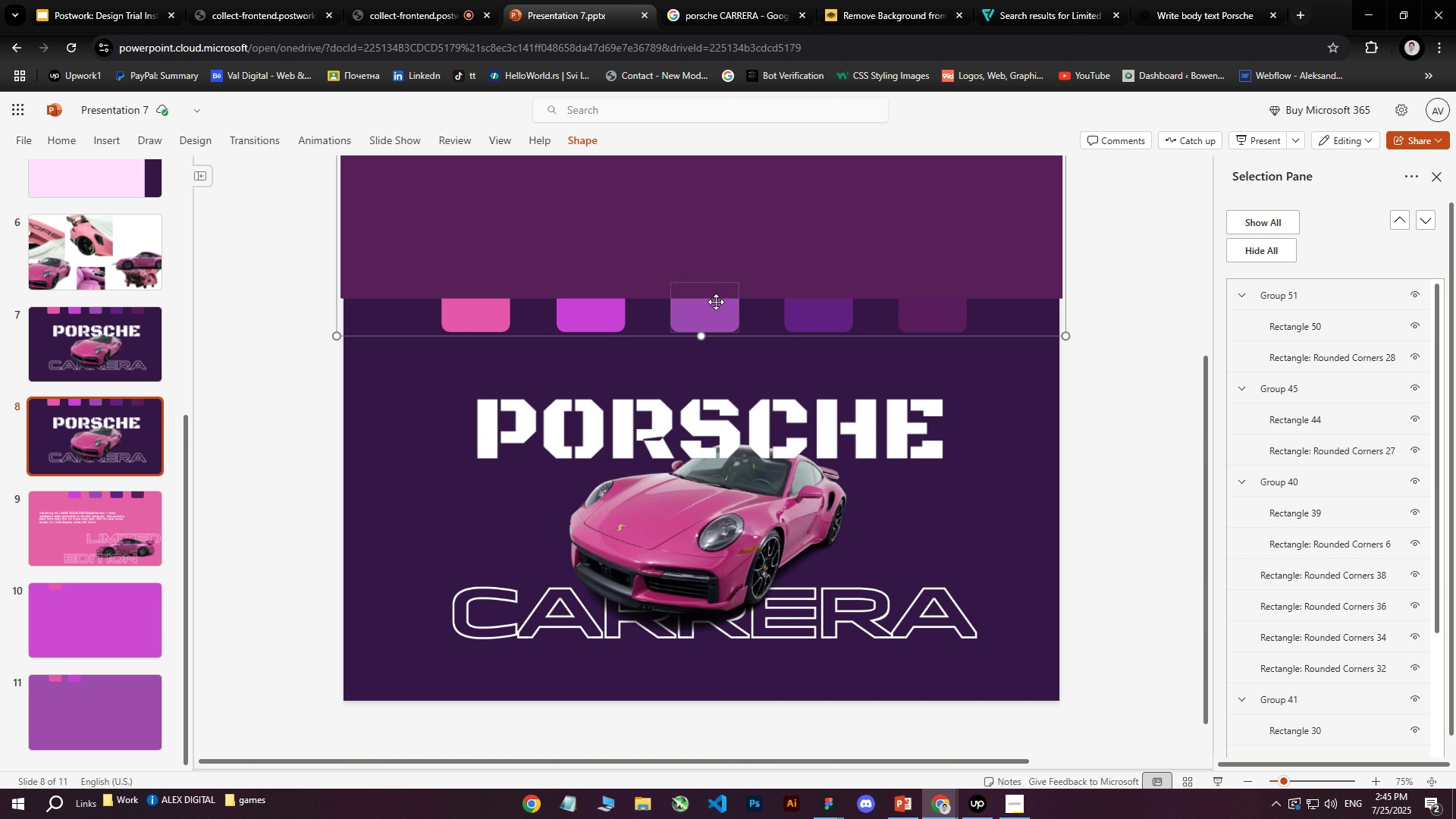 
right_click([714, 330])
 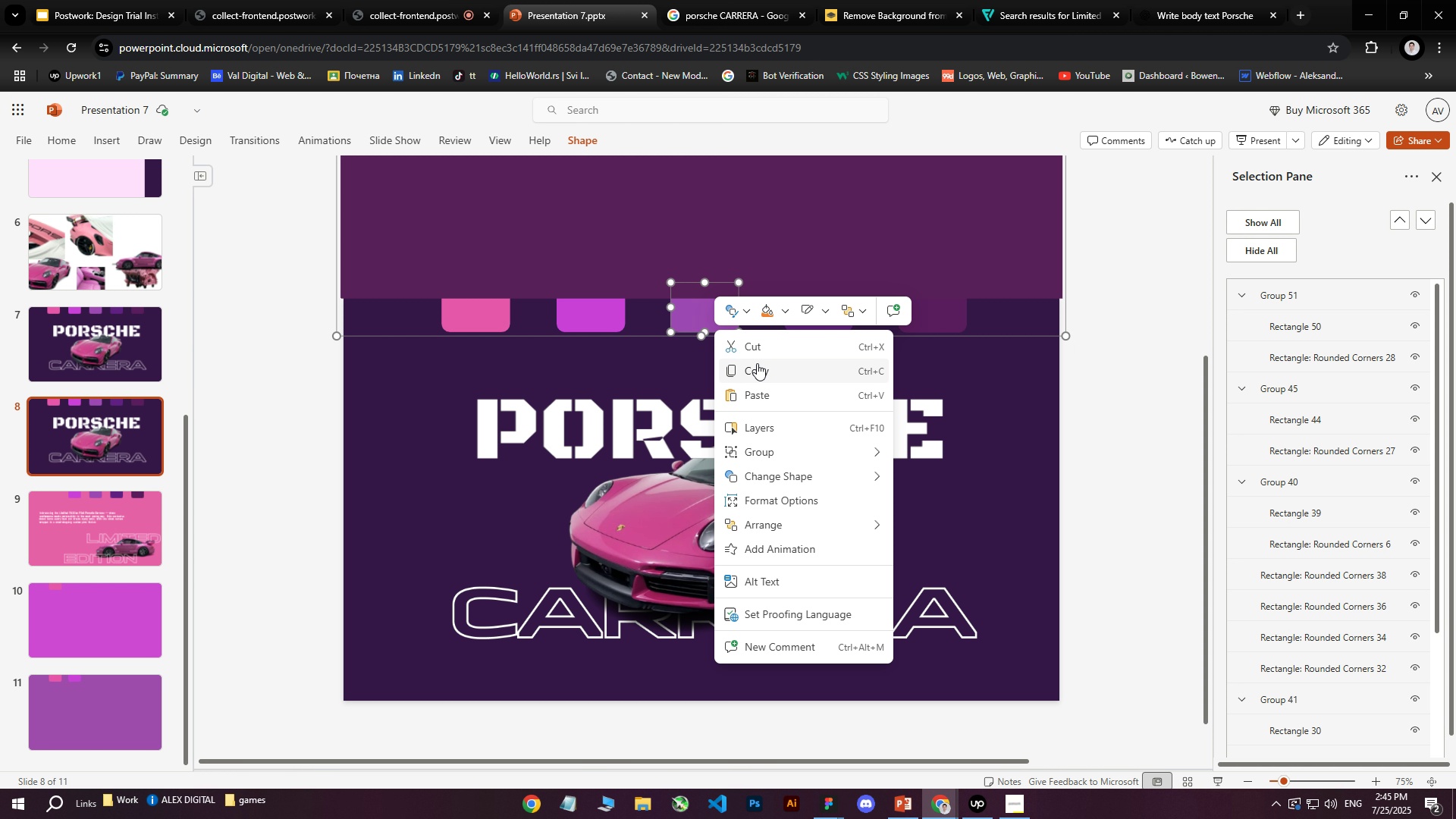 
left_click([755, 371])
 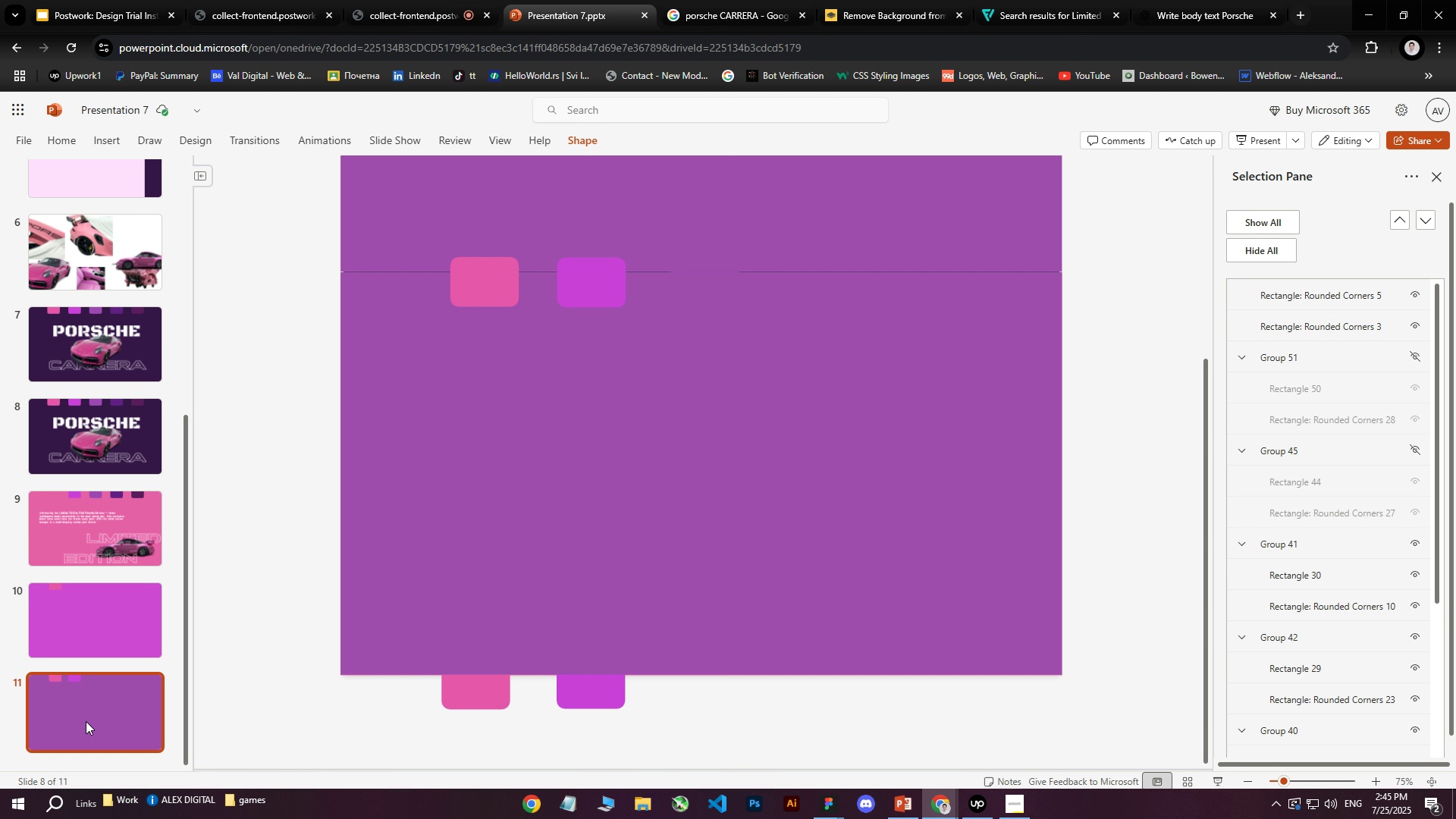 
key(Control+V)
 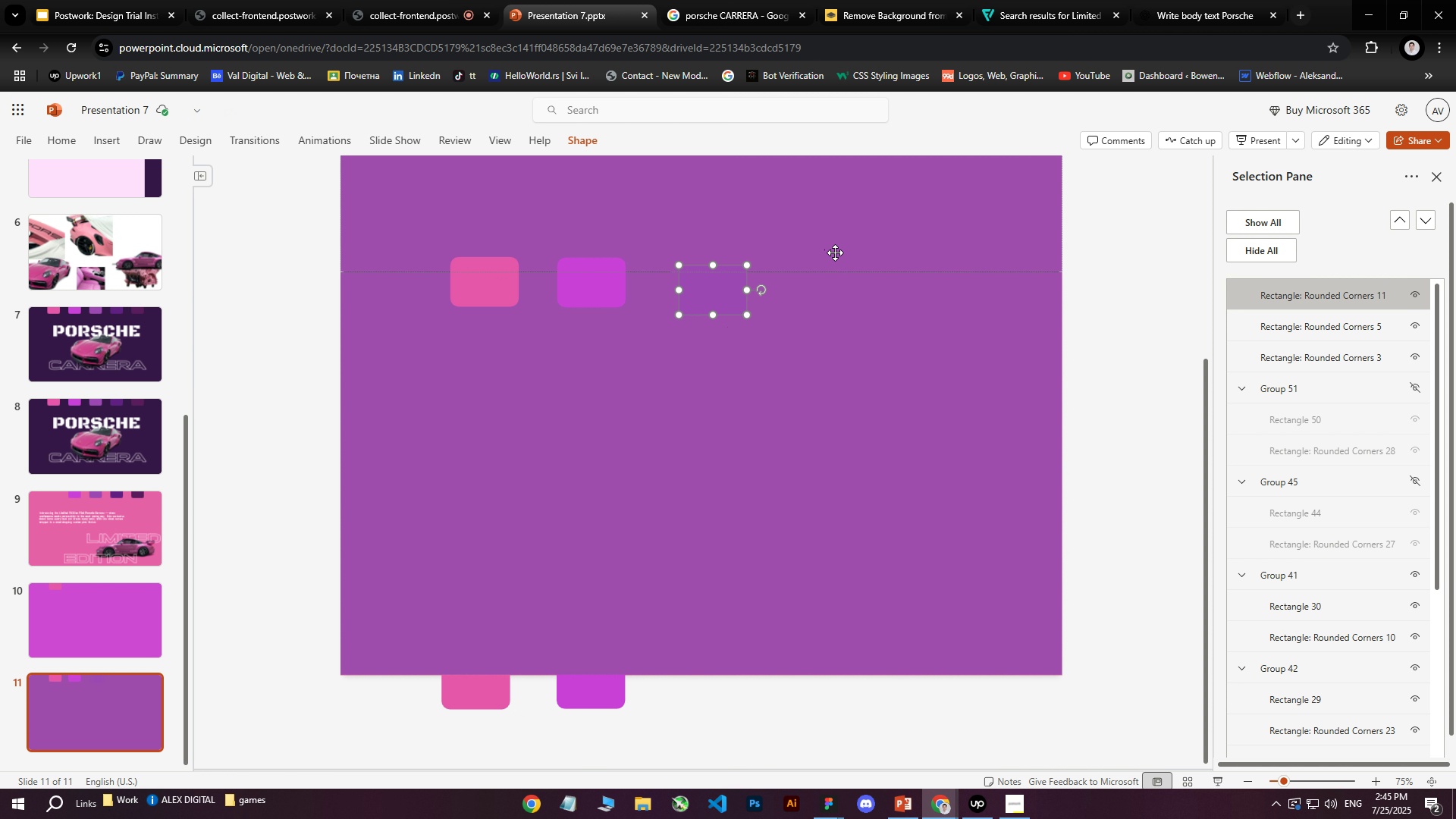 
wait(8.4)
 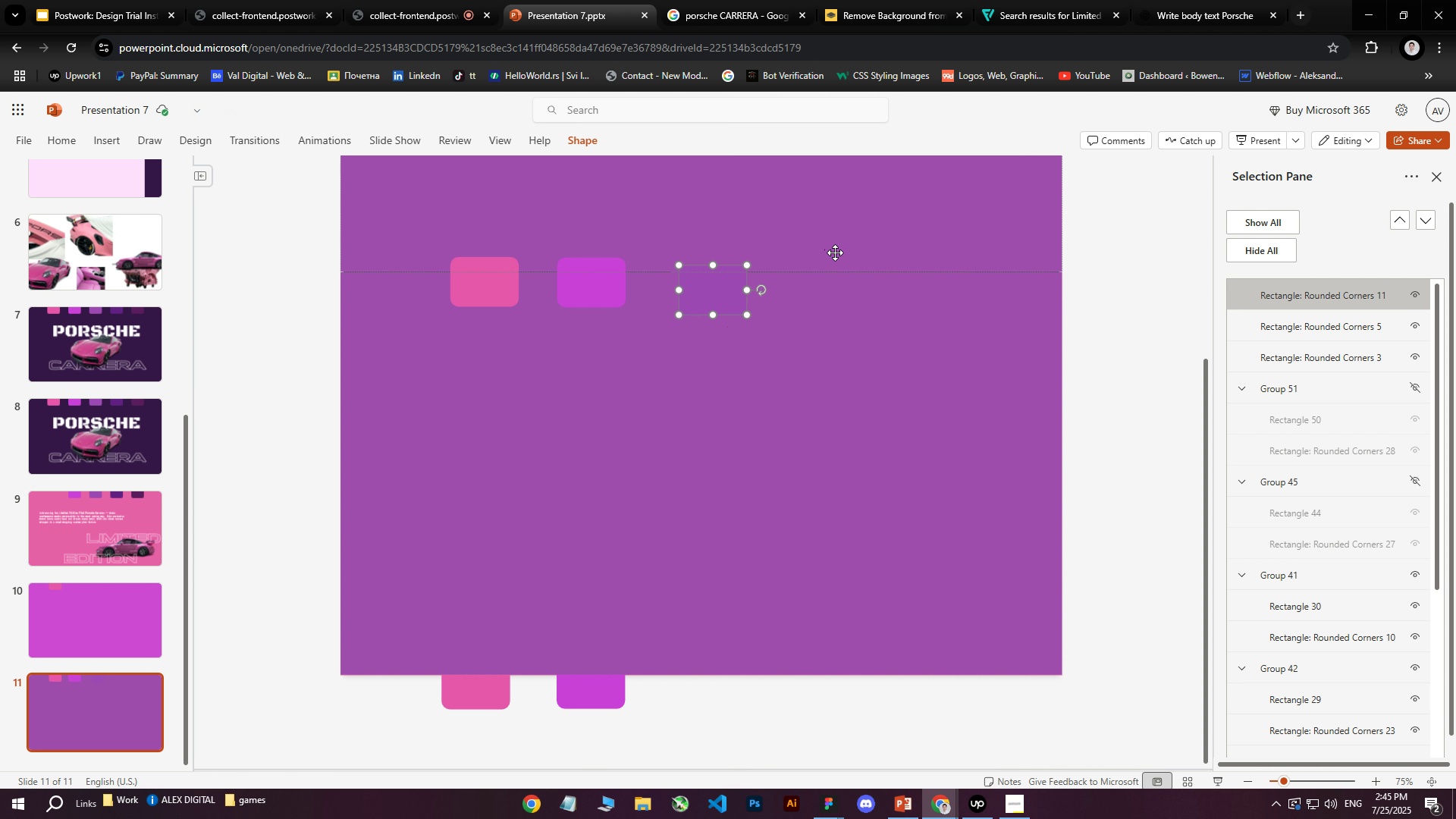 
double_click([1385, 293])
 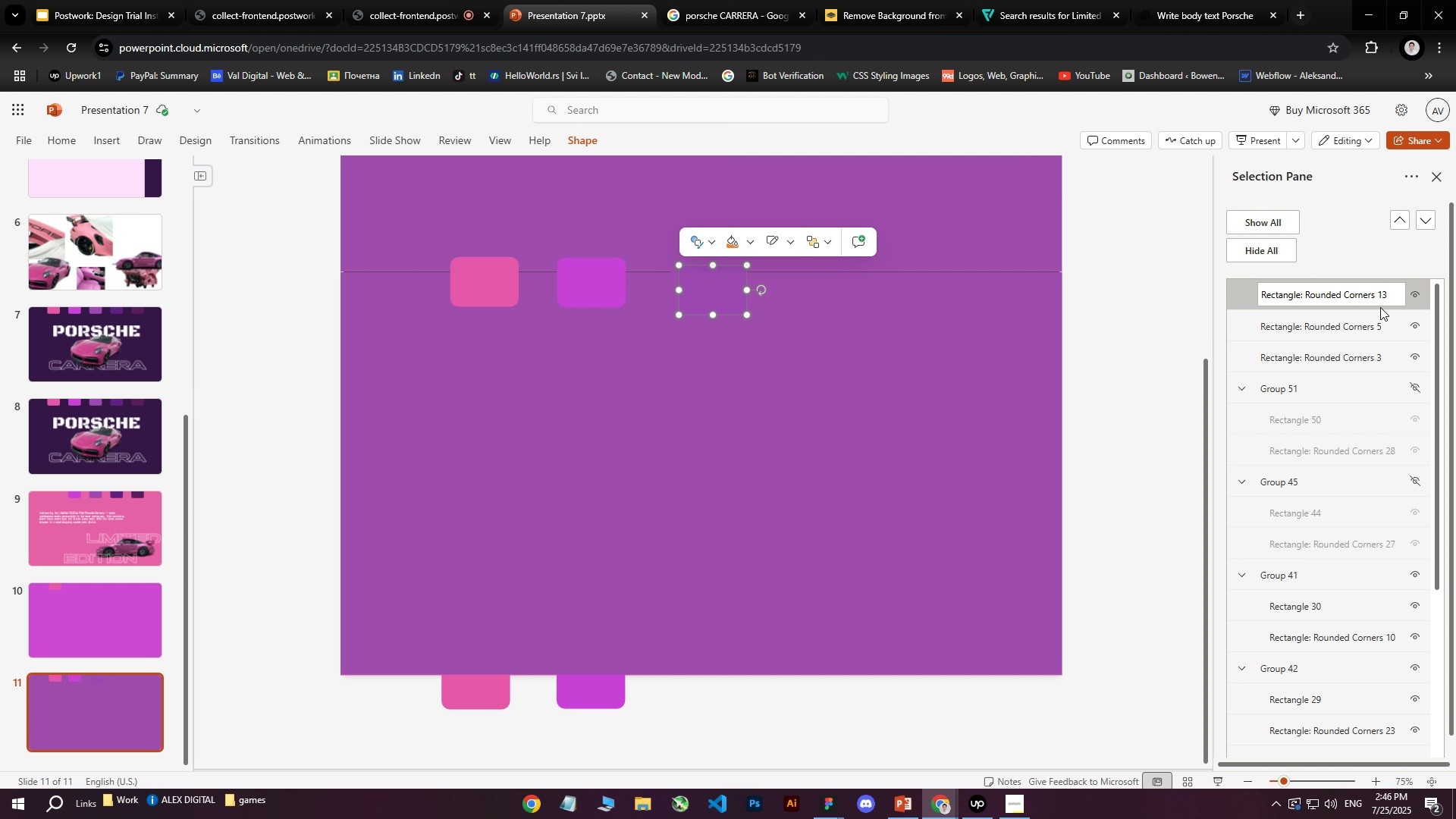 
left_click_drag(start_coordinate=[1388, 295], to_coordinate=[1376, 295])
 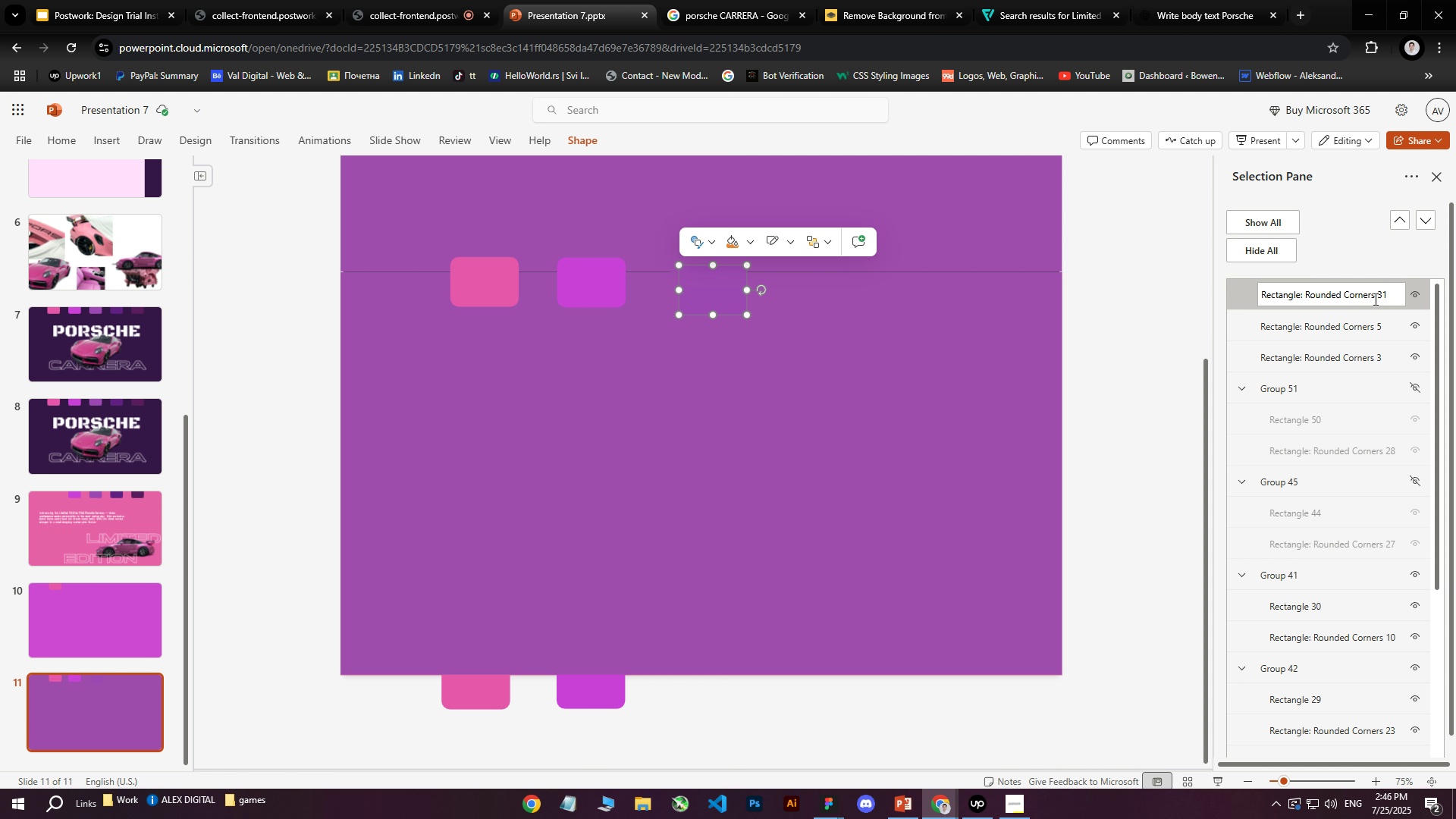 
type(31)
key(Backspace)
 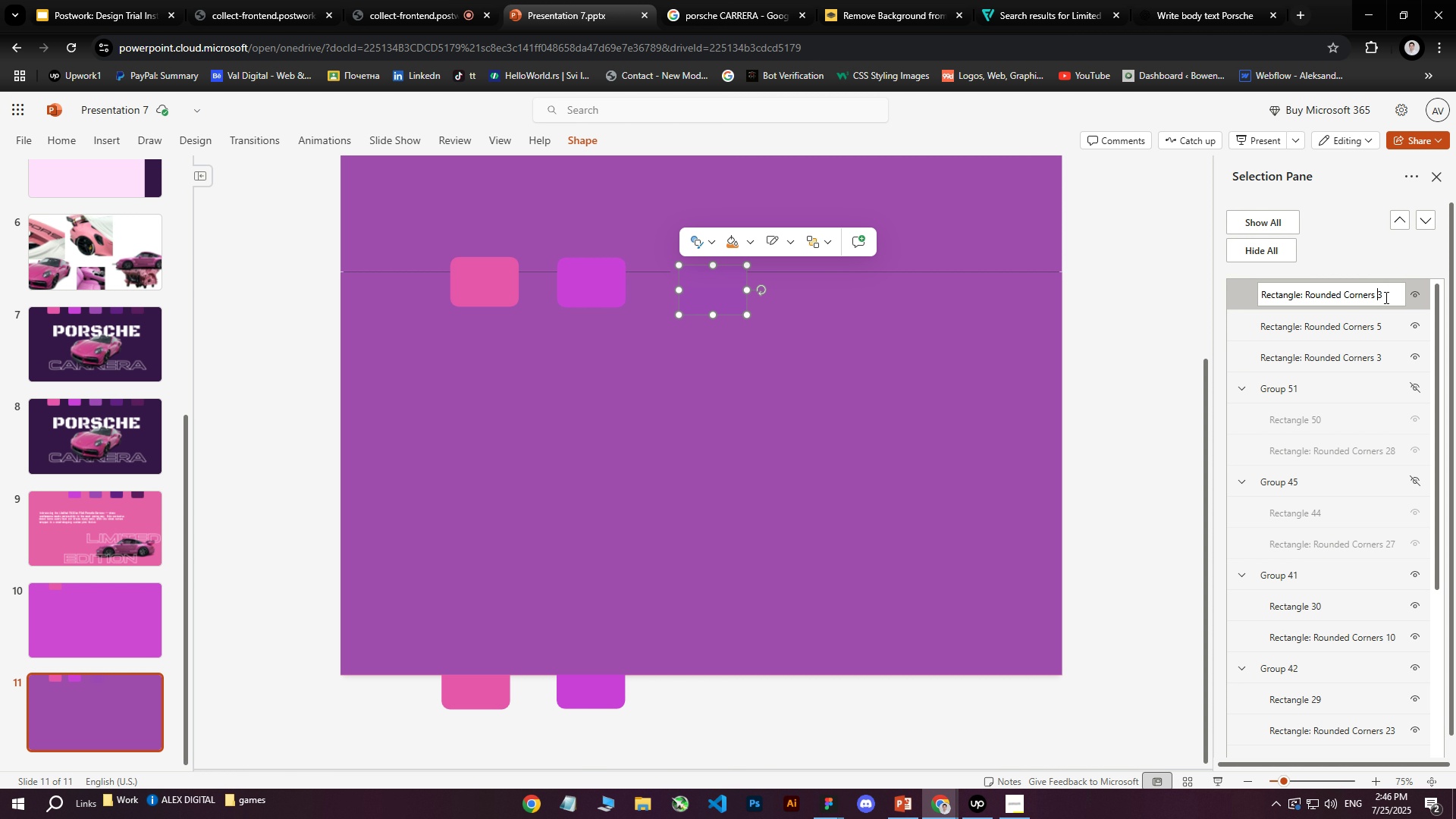 
key(ArrowRight)
 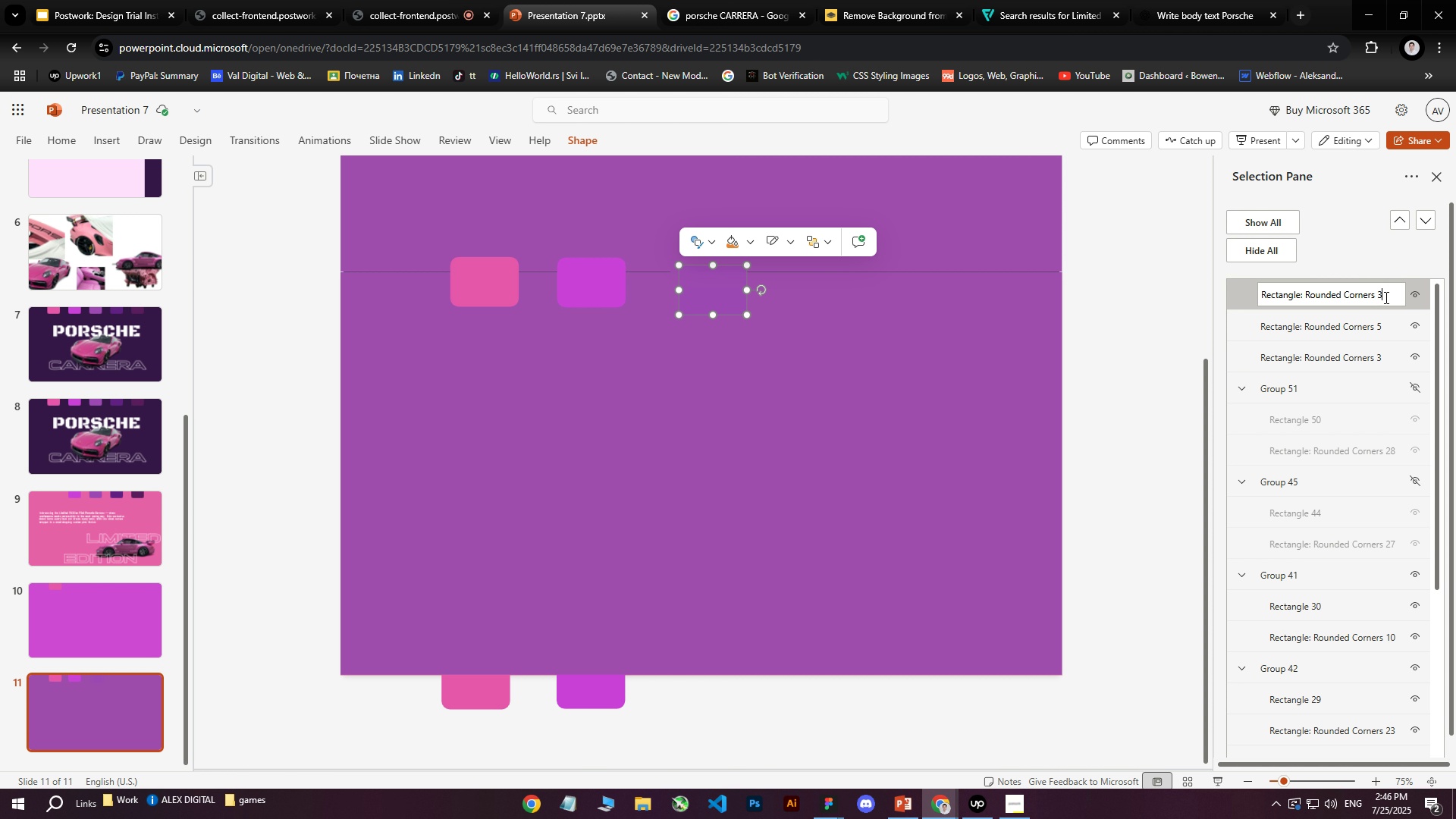 
key(1)
 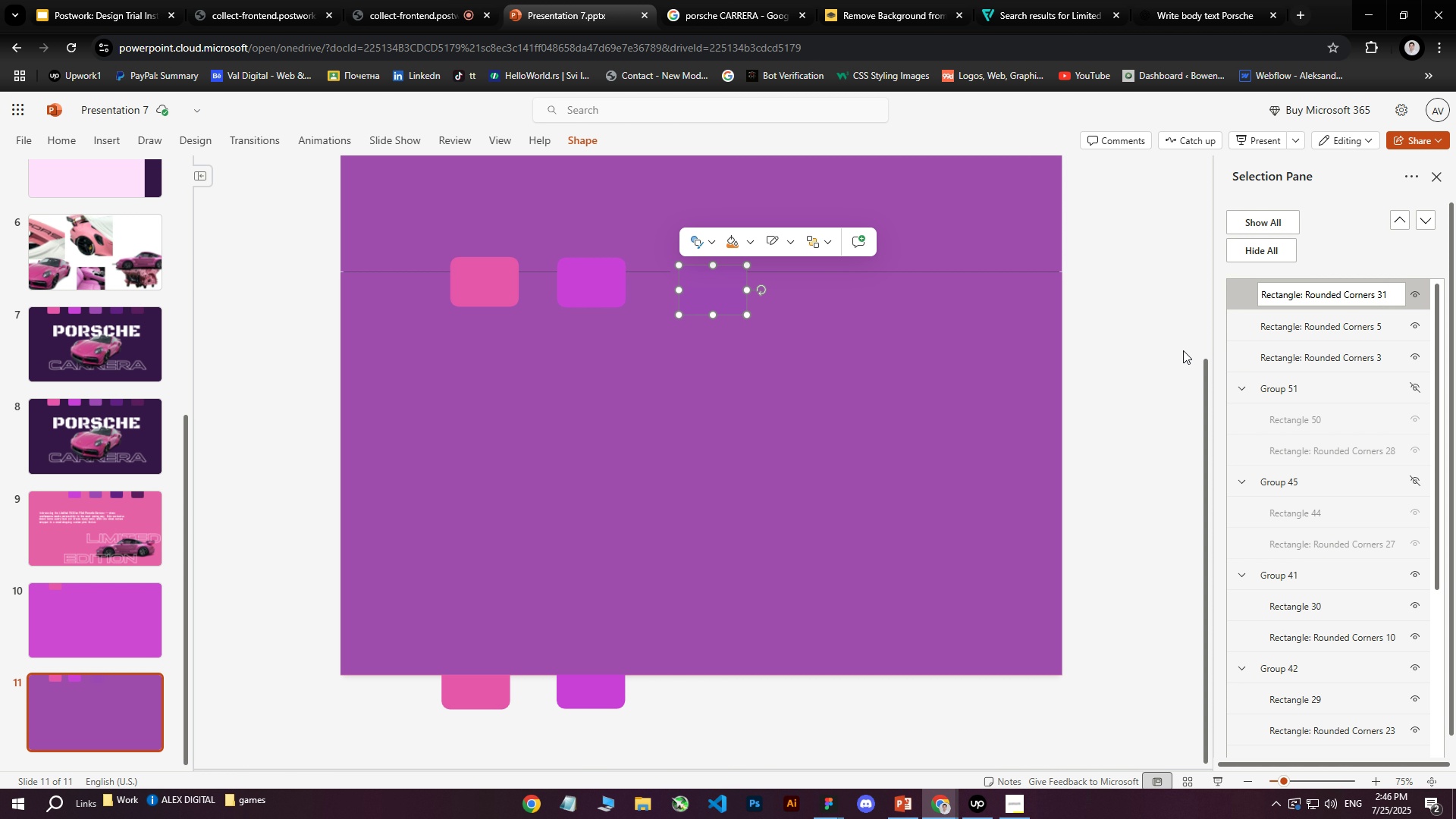 
left_click([1138, 361])
 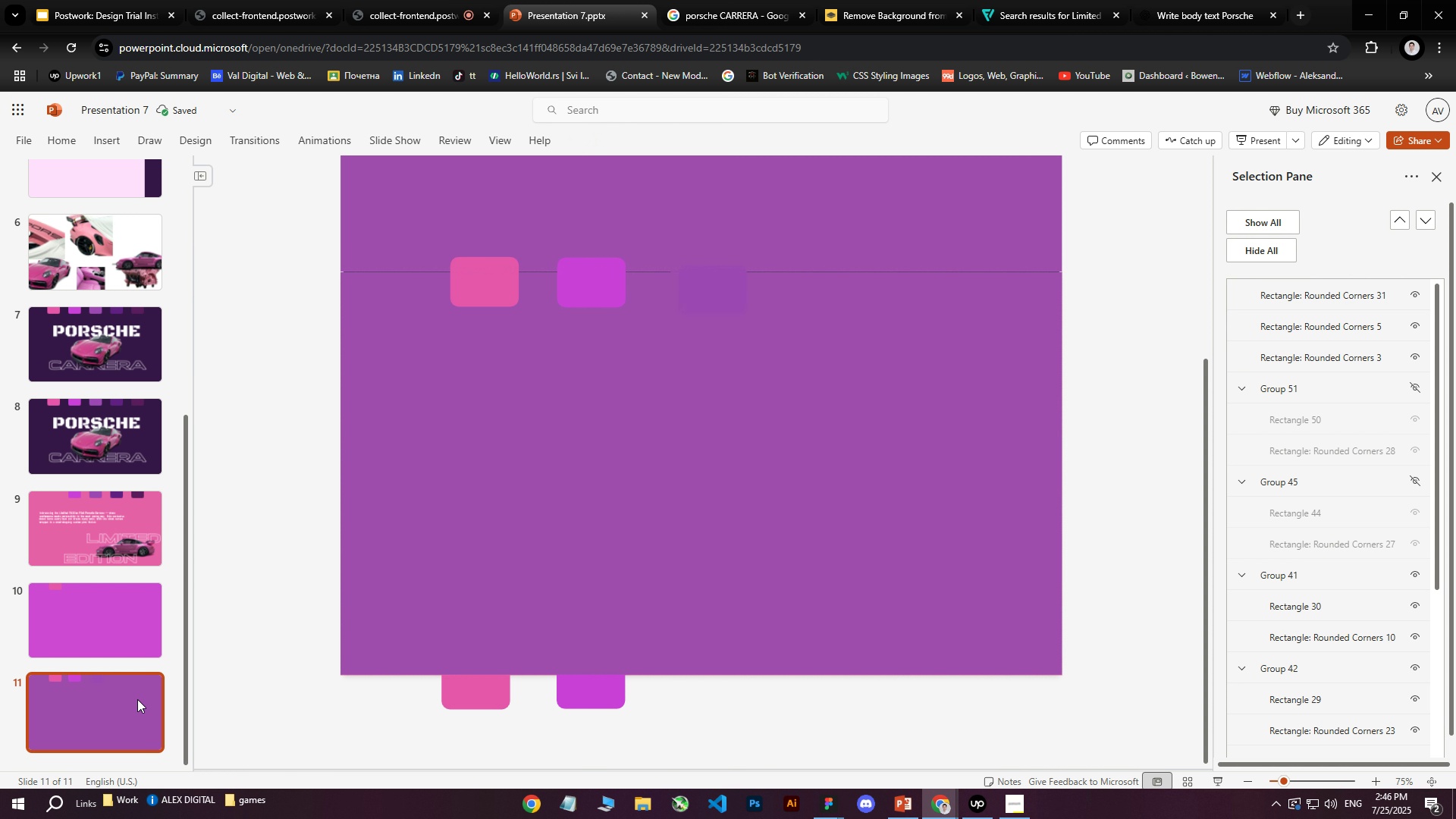 
scroll: coordinate [99, 633], scroll_direction: down, amount: 2.0
 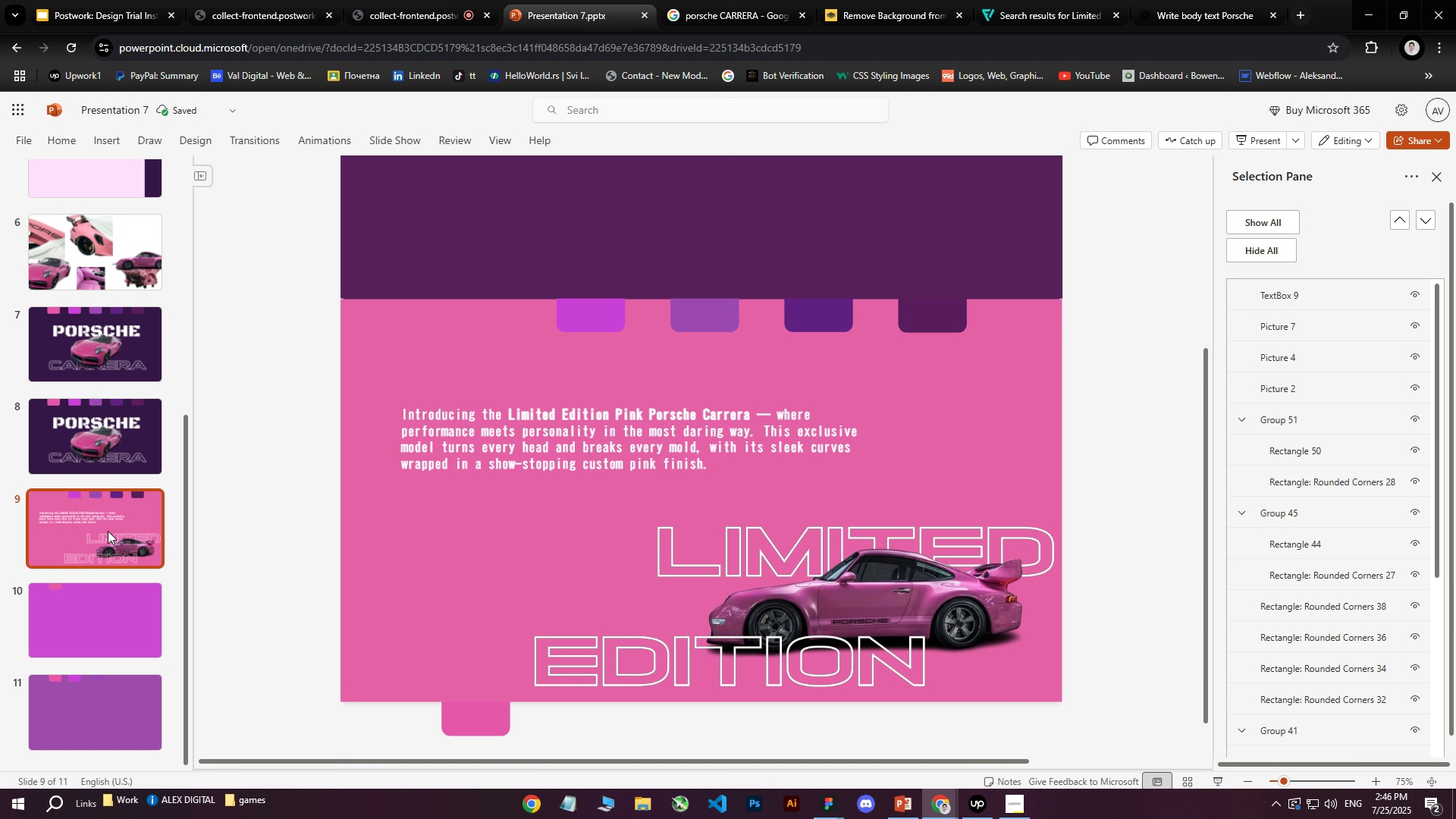 
left_click([108, 531])
 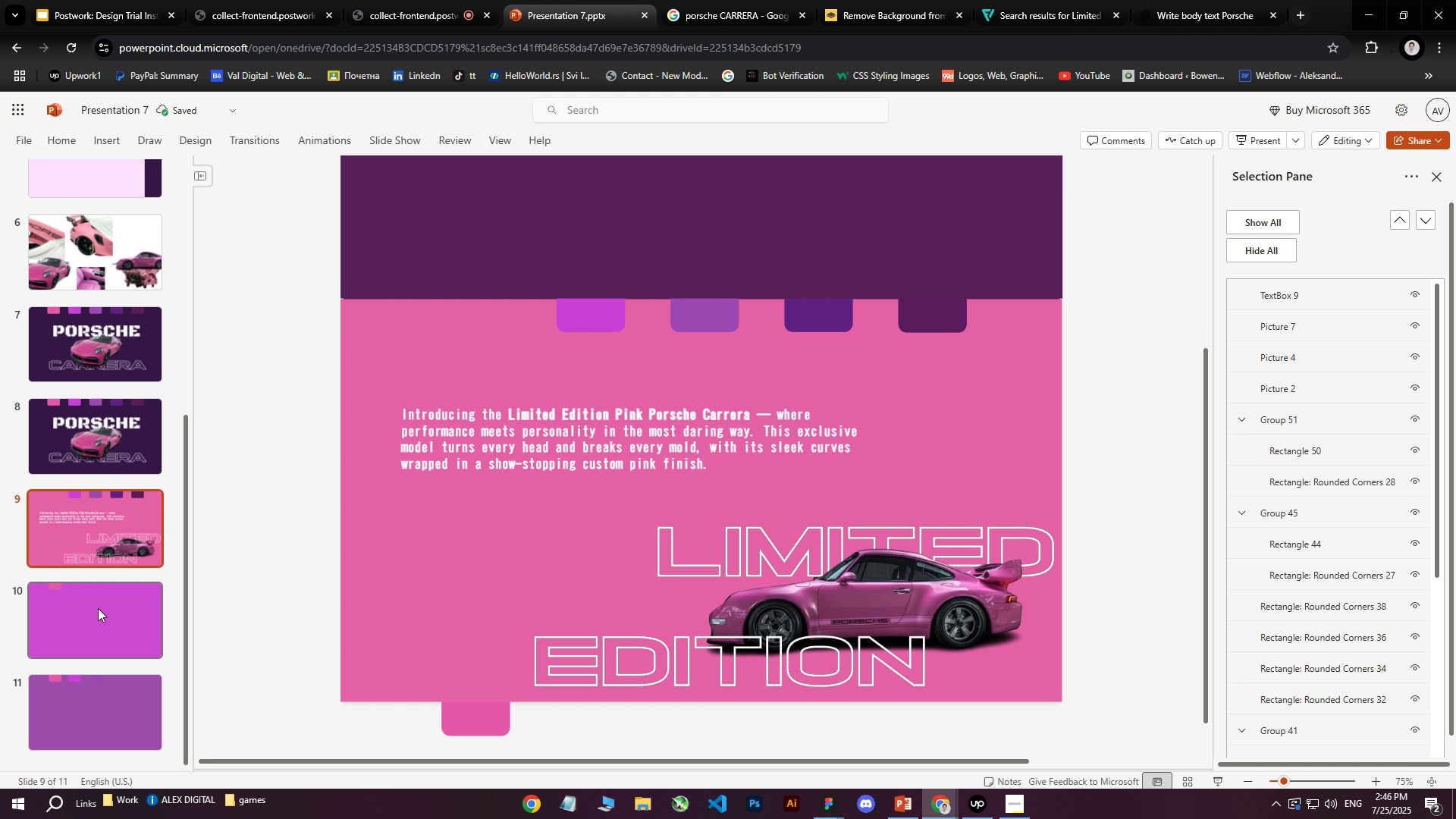 
left_click([96, 613])
 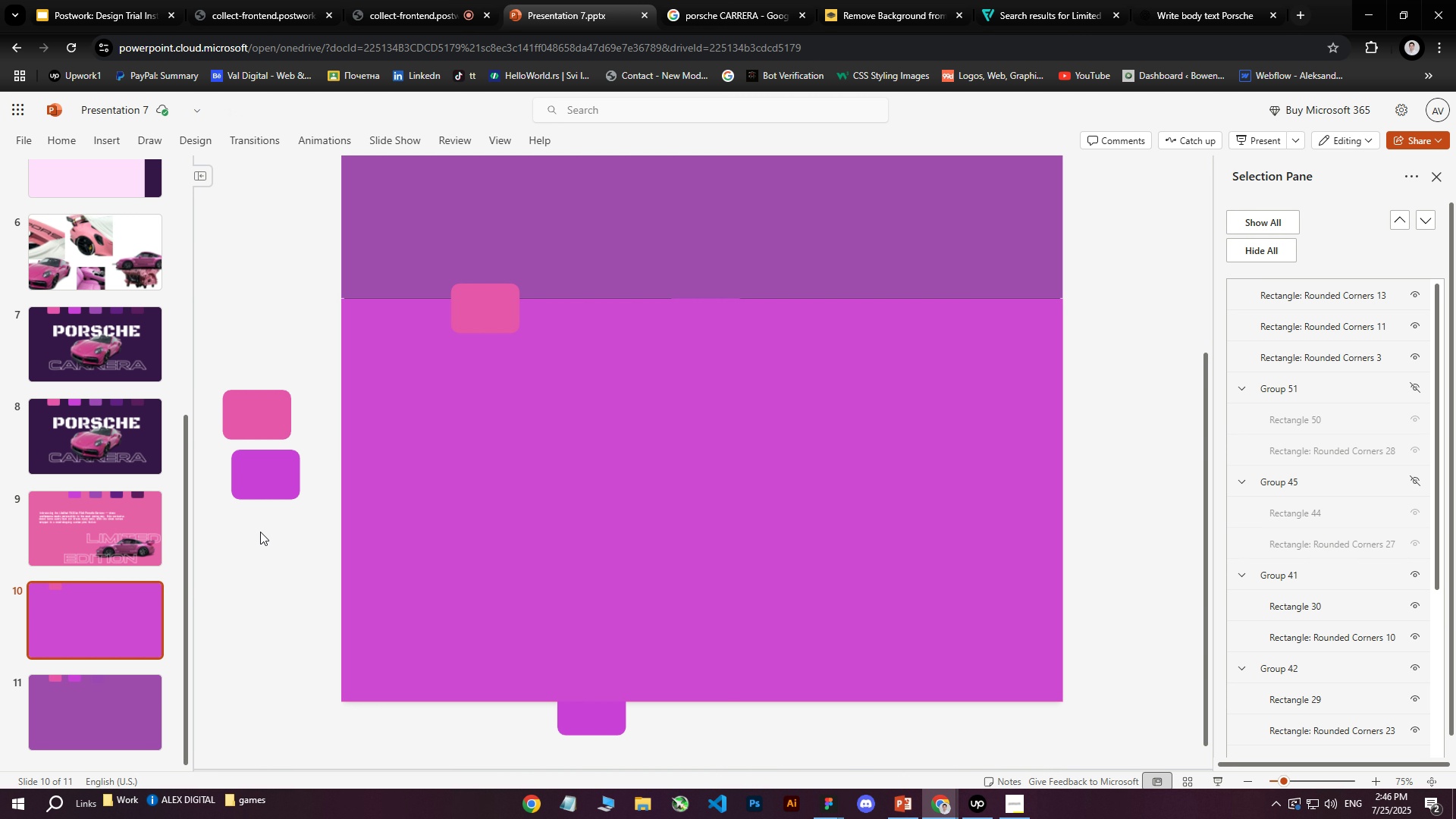 
scroll: coordinate [86, 361], scroll_direction: up, amount: 2.0
 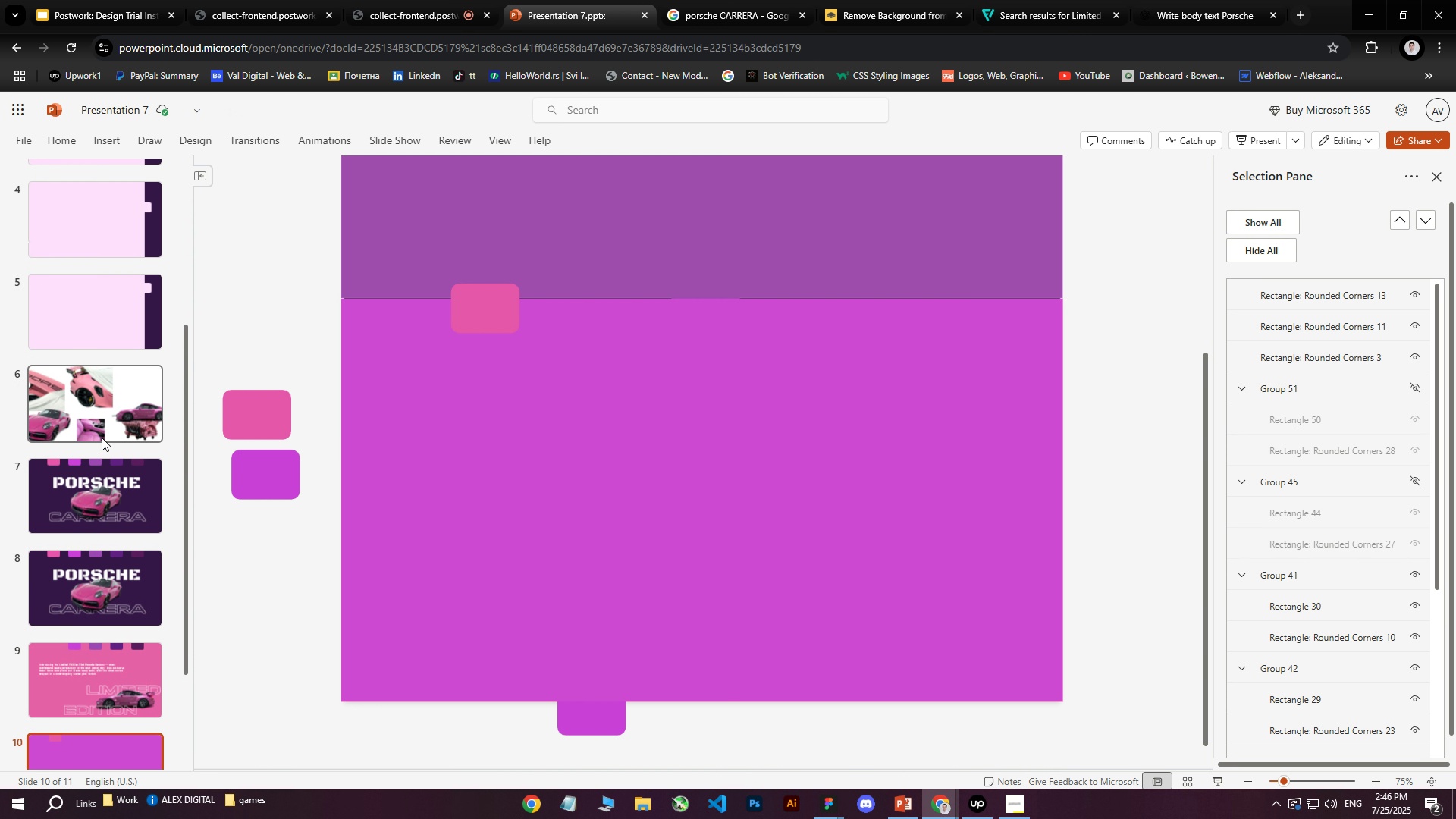 
left_click([108, 406])
 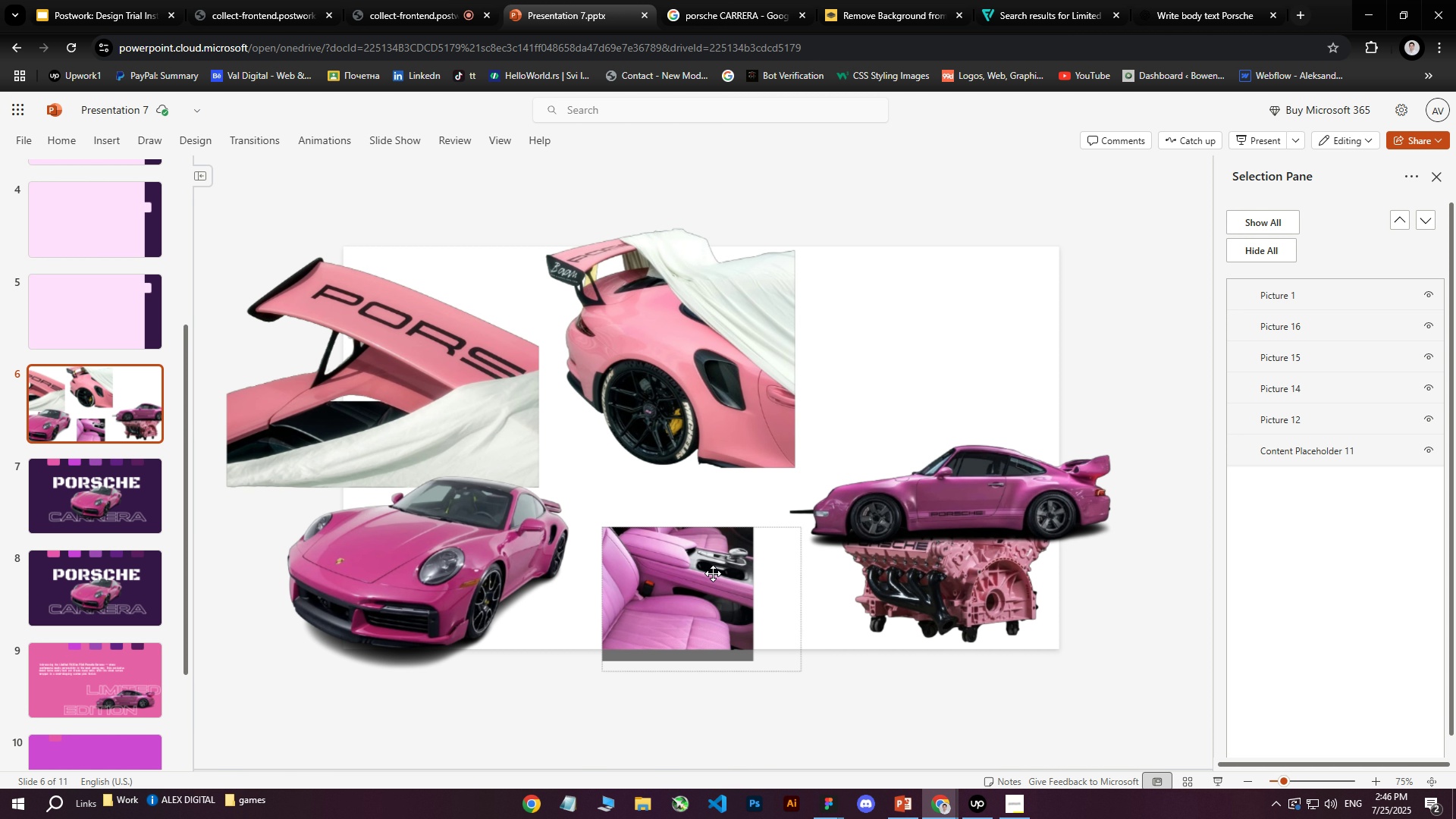 
left_click_drag(start_coordinate=[959, 587], to_coordinate=[958, 596])
 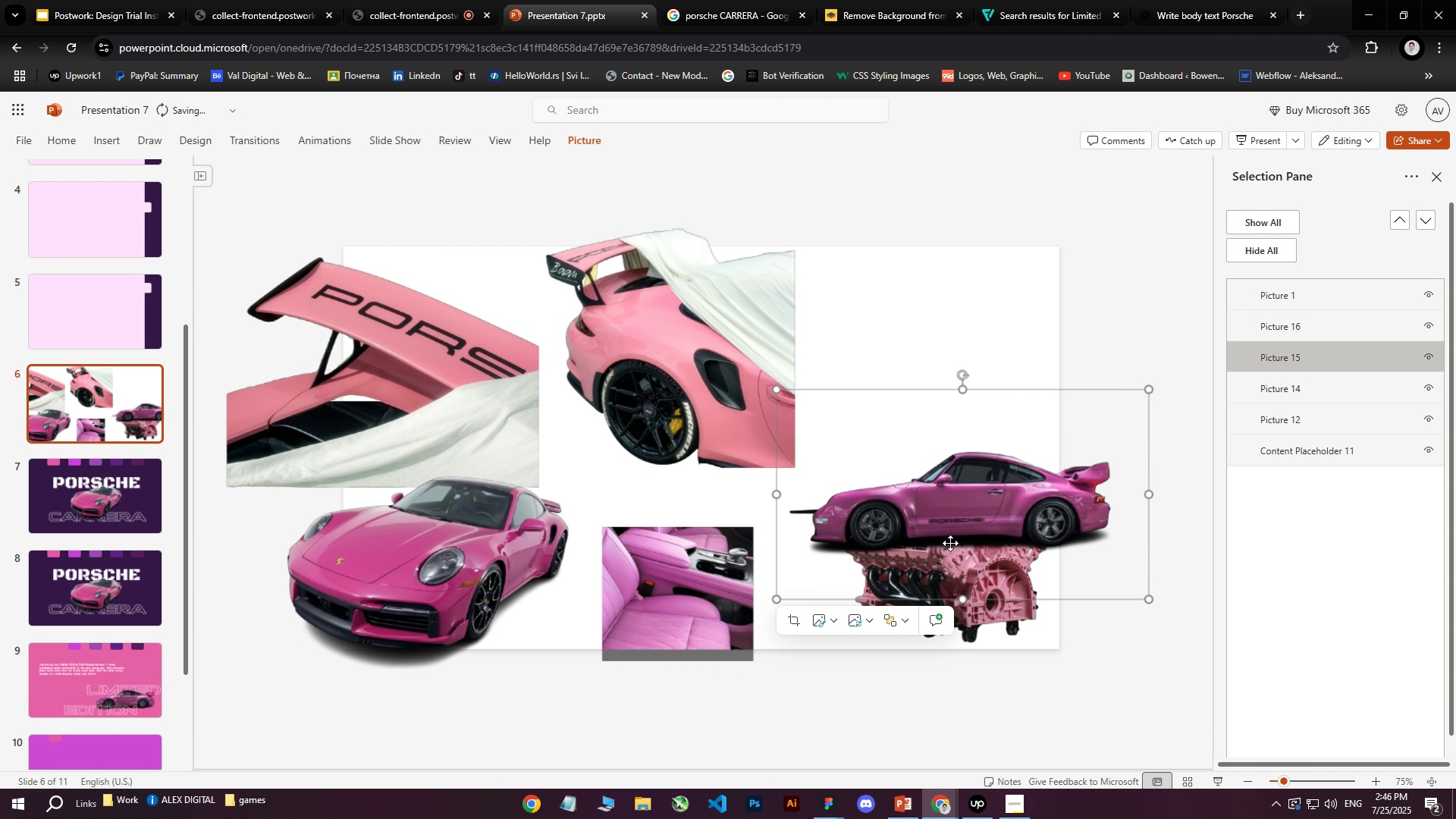 
left_click_drag(start_coordinate=[948, 511], to_coordinate=[896, 366])
 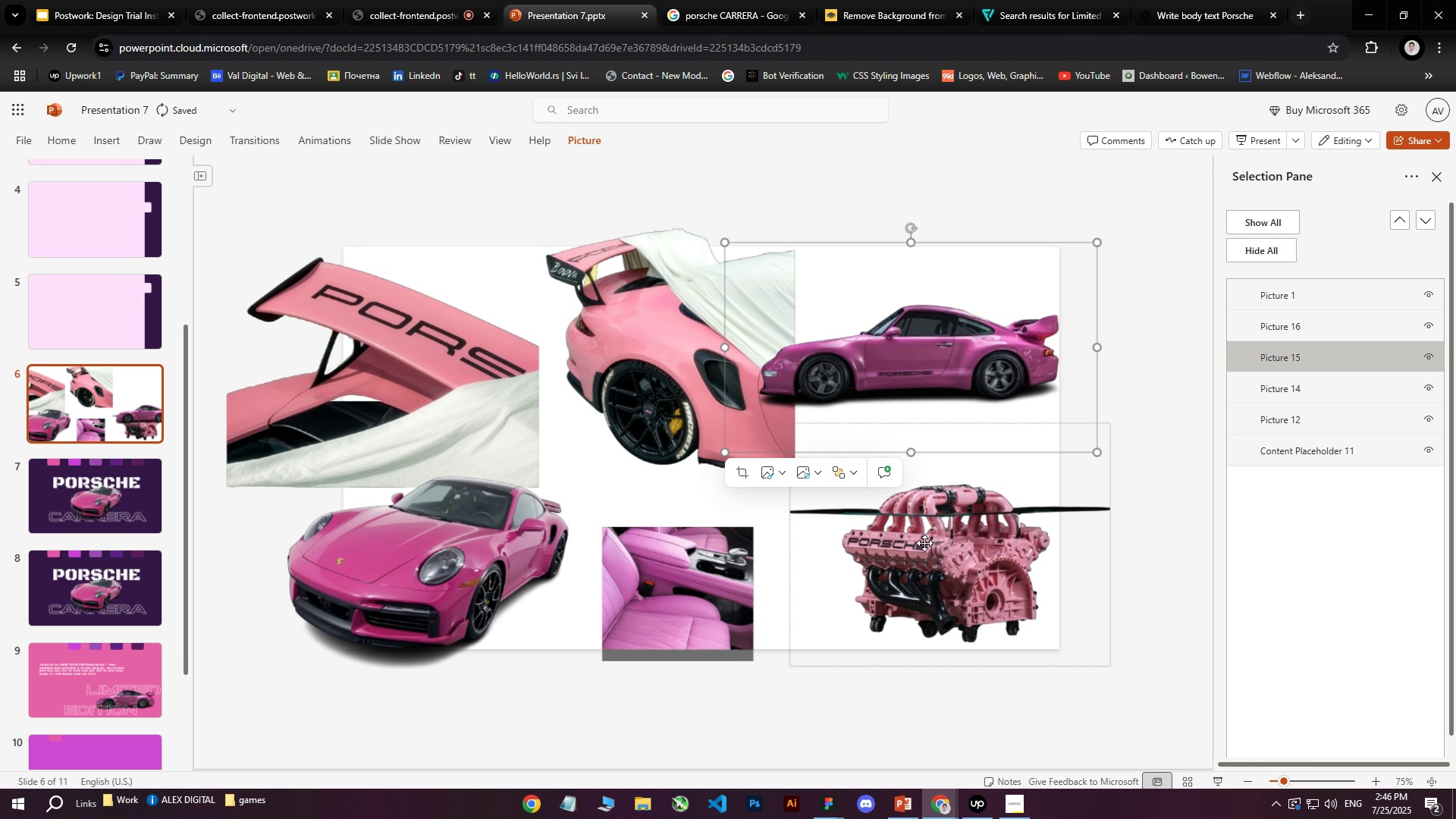 
left_click_drag(start_coordinate=[927, 568], to_coordinate=[881, 548])
 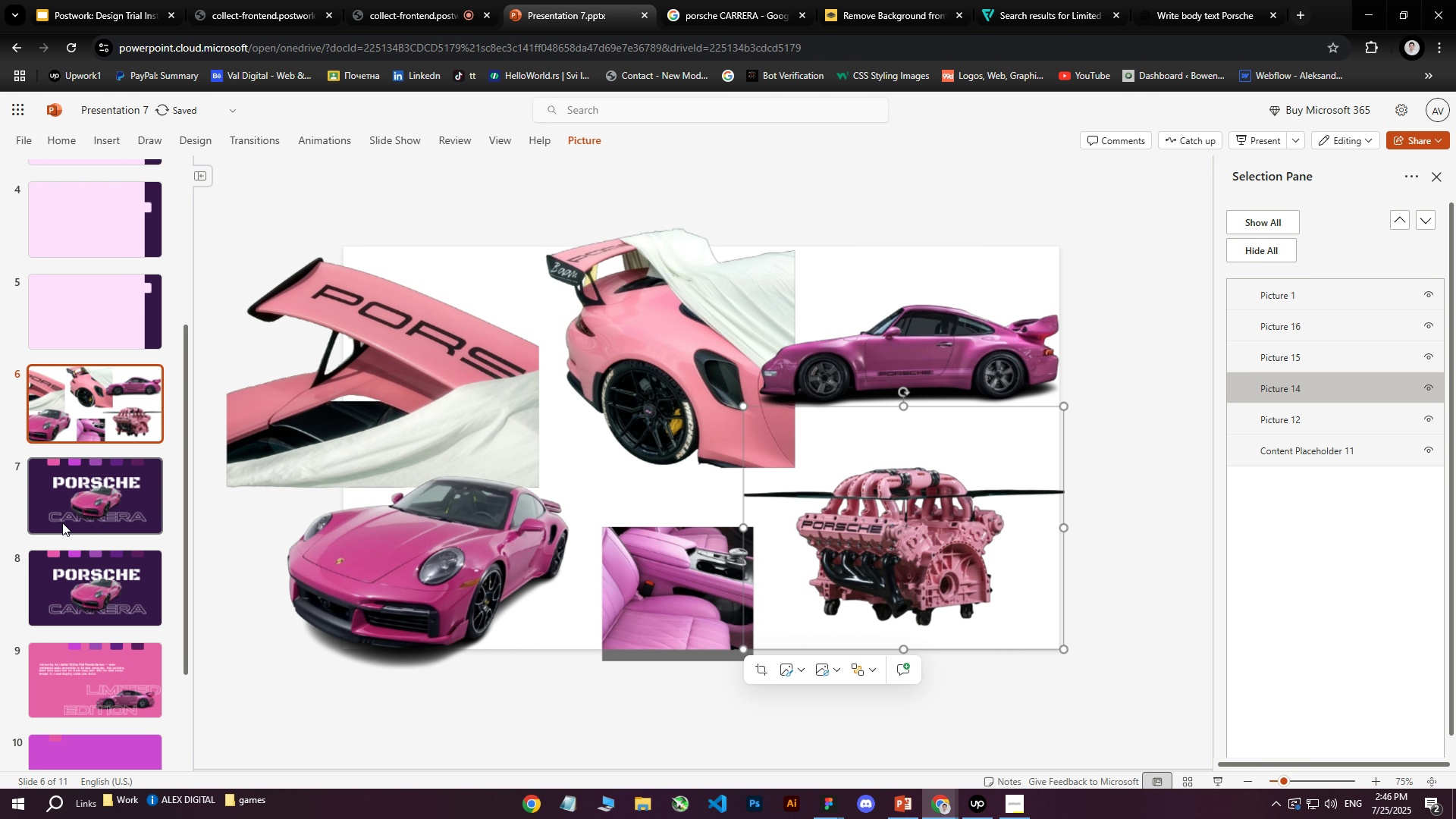 
scroll: coordinate [67, 526], scroll_direction: down, amount: 5.0
 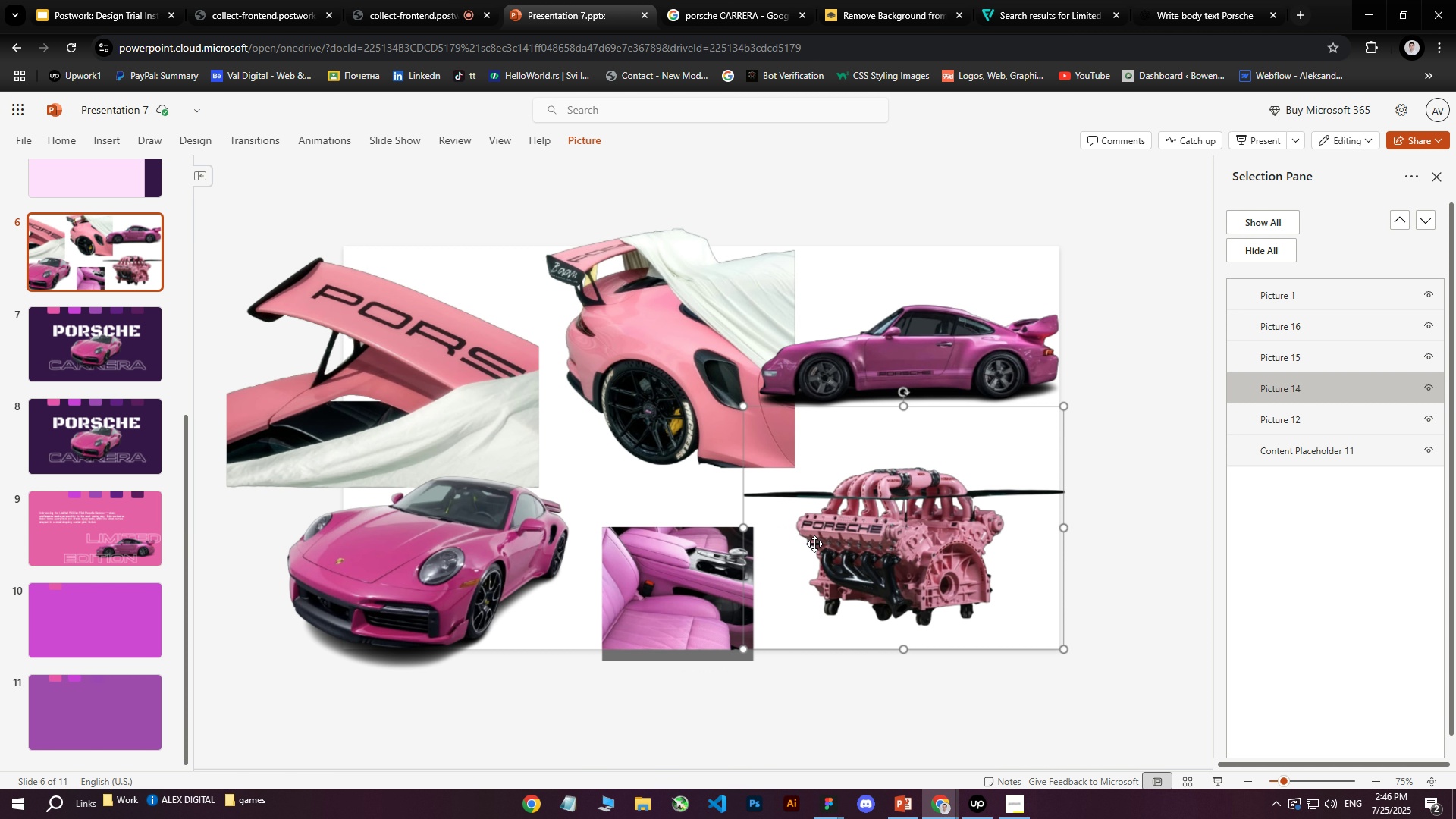 
wait(7.34)
 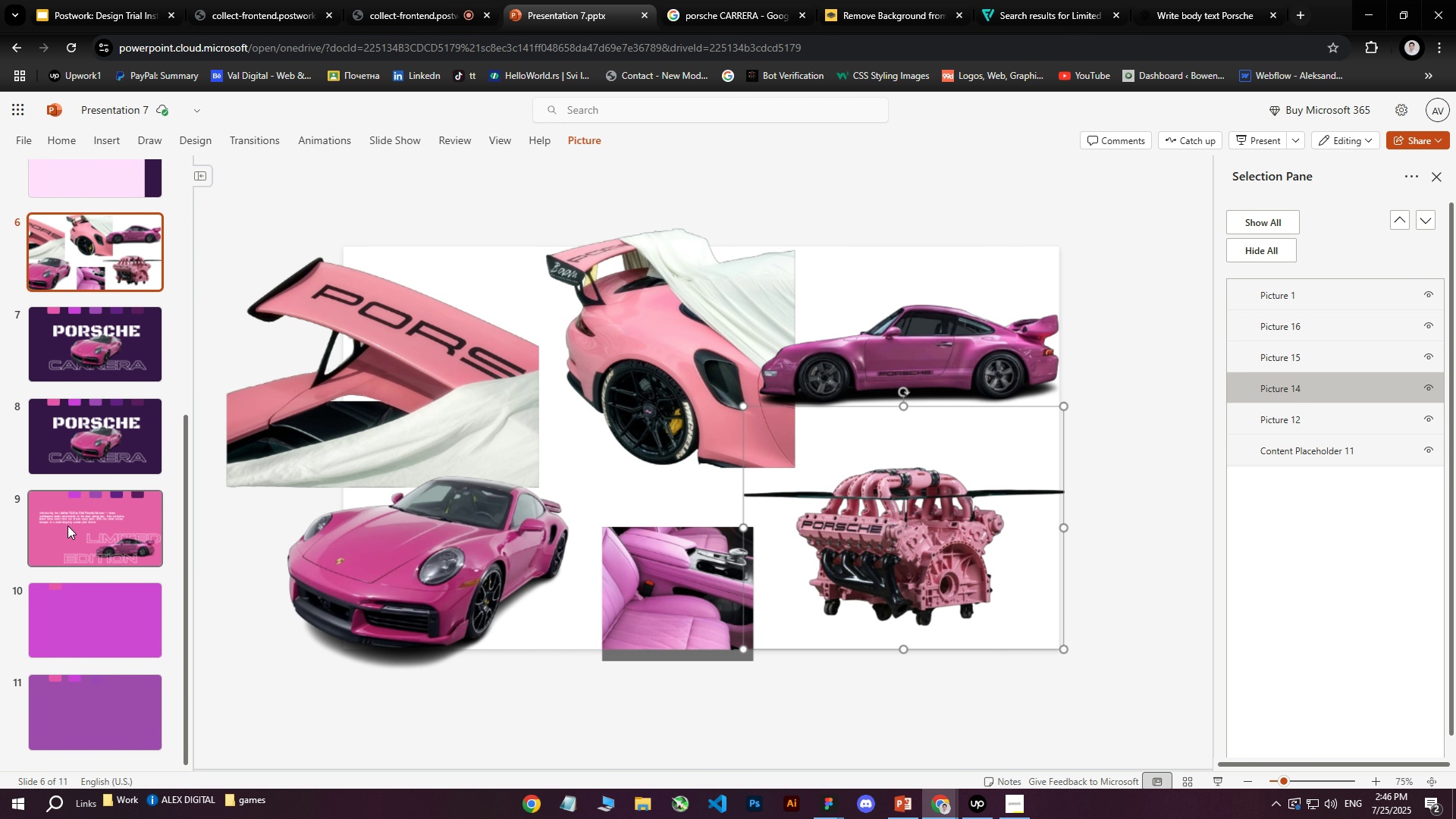 
left_click([947, 250])
 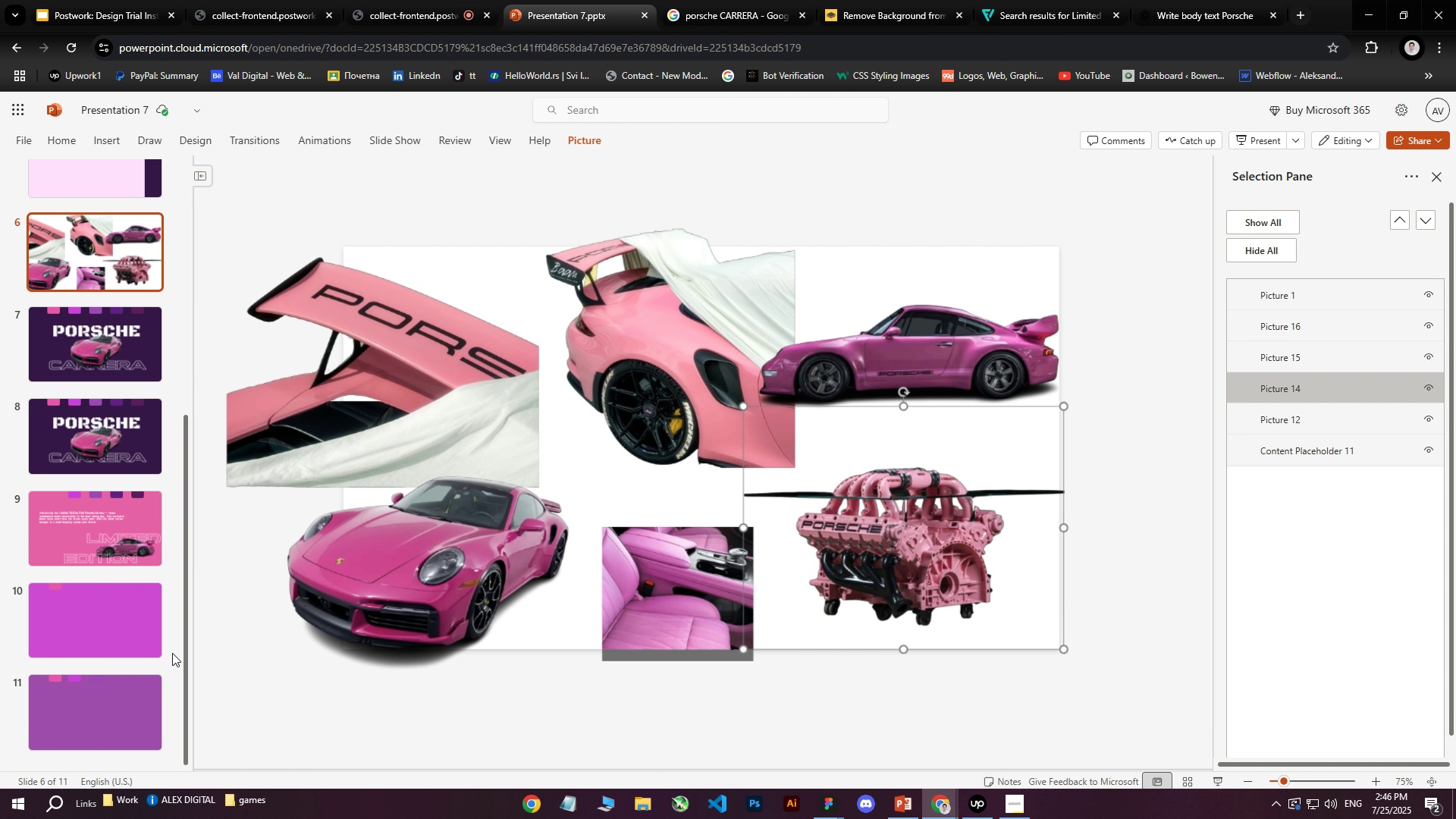 
left_click([108, 618])
 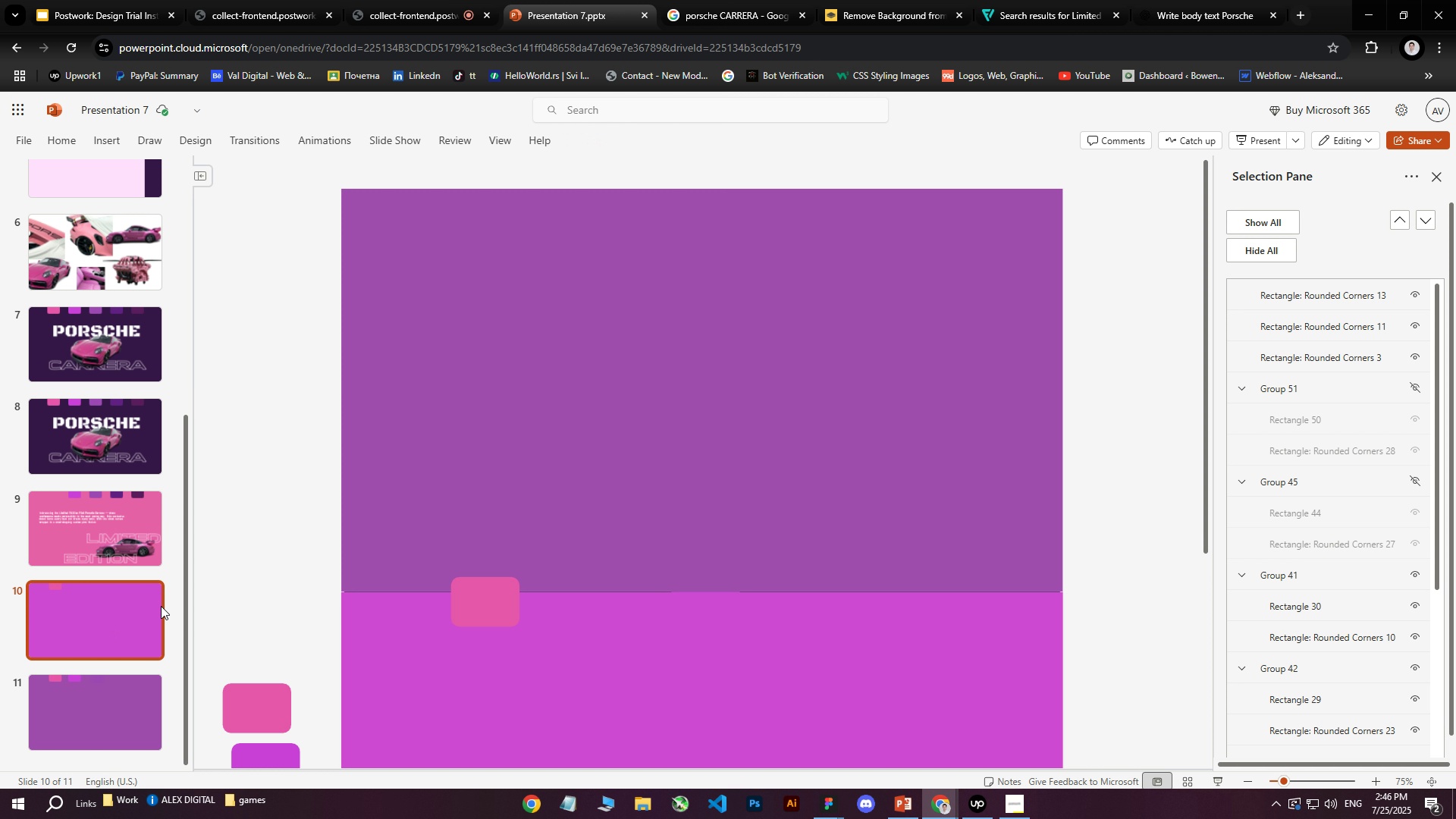 
key(Control+ControlLeft)
 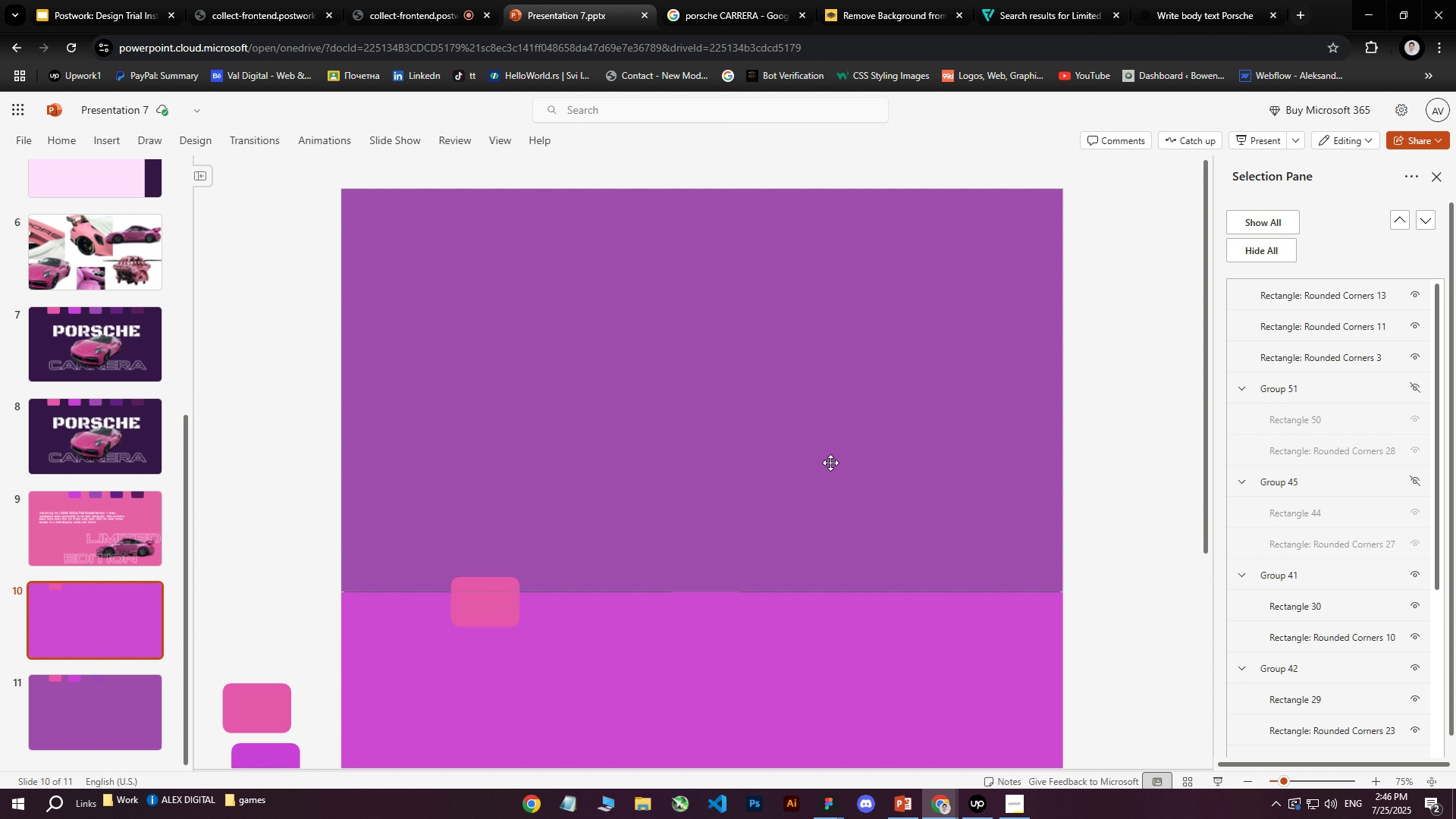 
key(Control+V)
 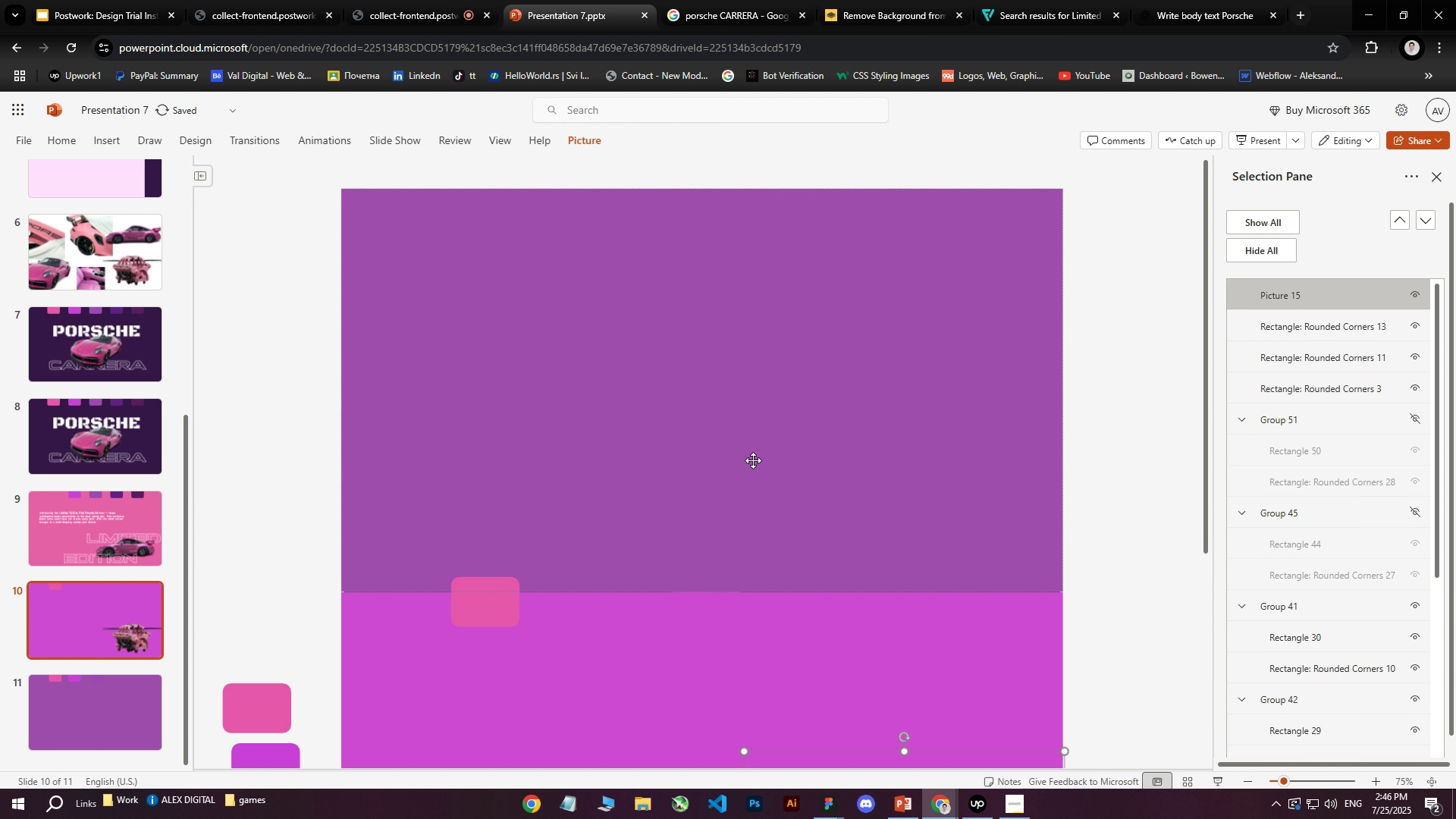 
scroll: coordinate [723, 466], scroll_direction: down, amount: 7.0
 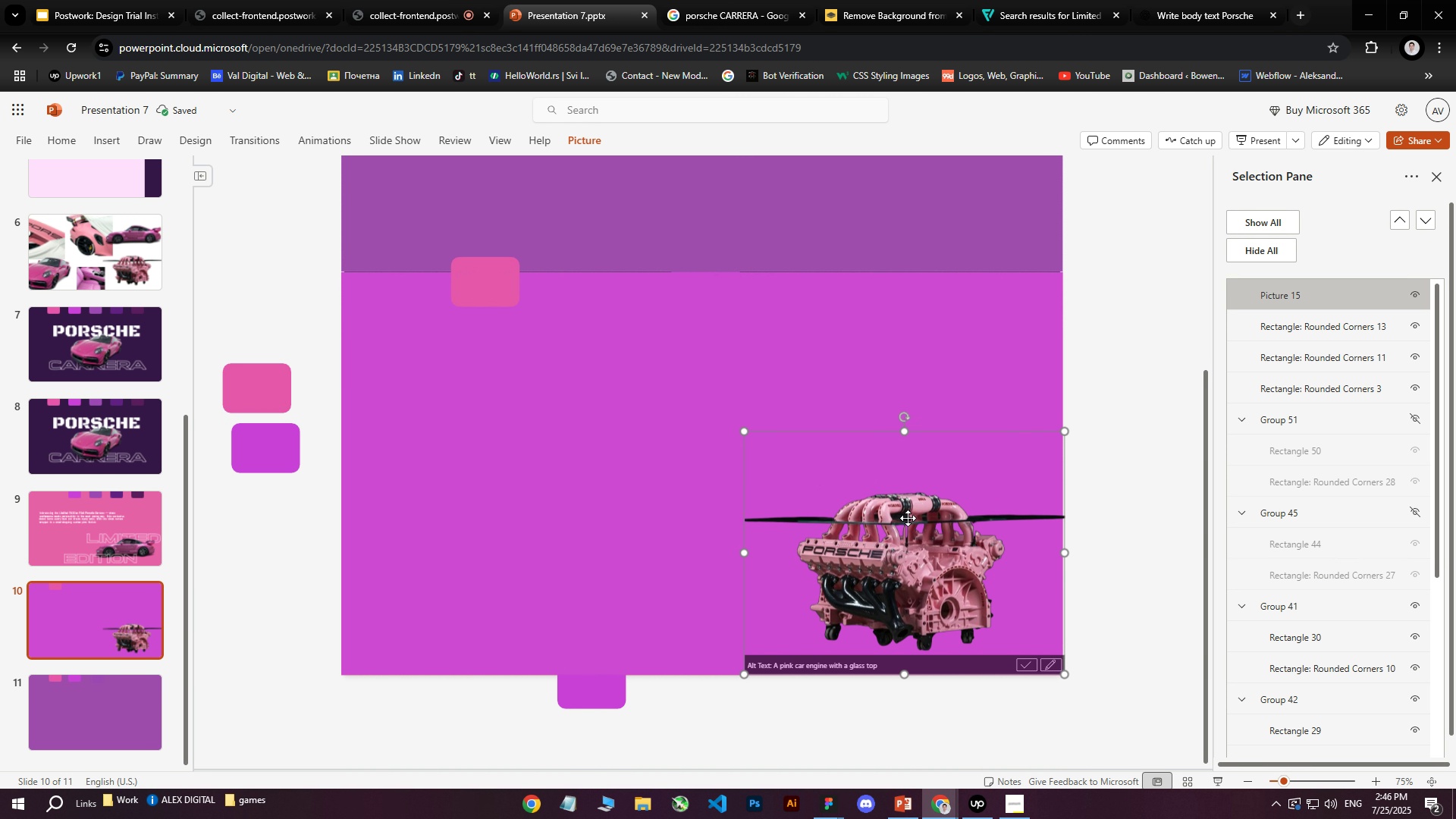 
left_click_drag(start_coordinate=[908, 524], to_coordinate=[697, 435])
 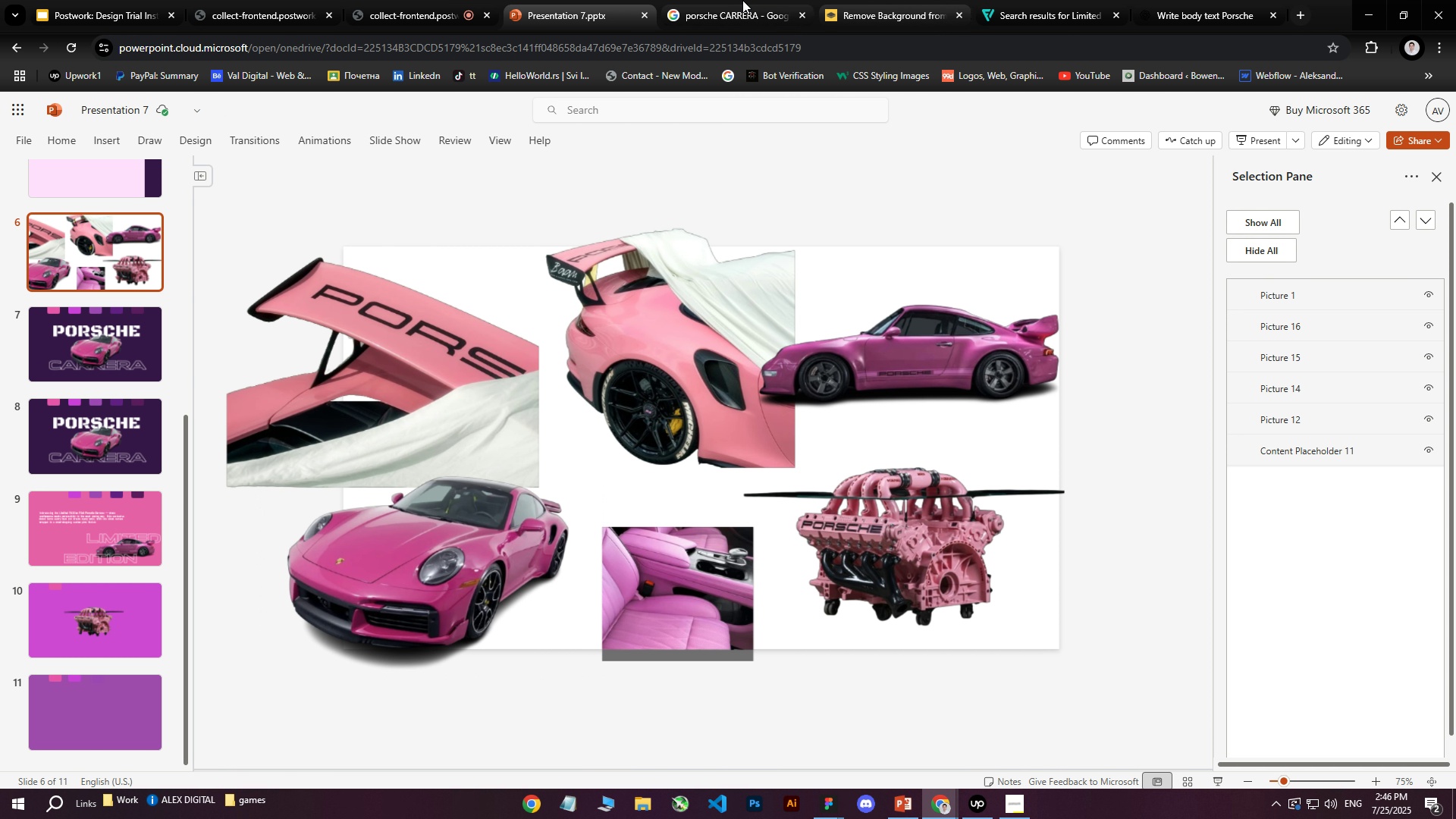 
left_click([130, 244])
 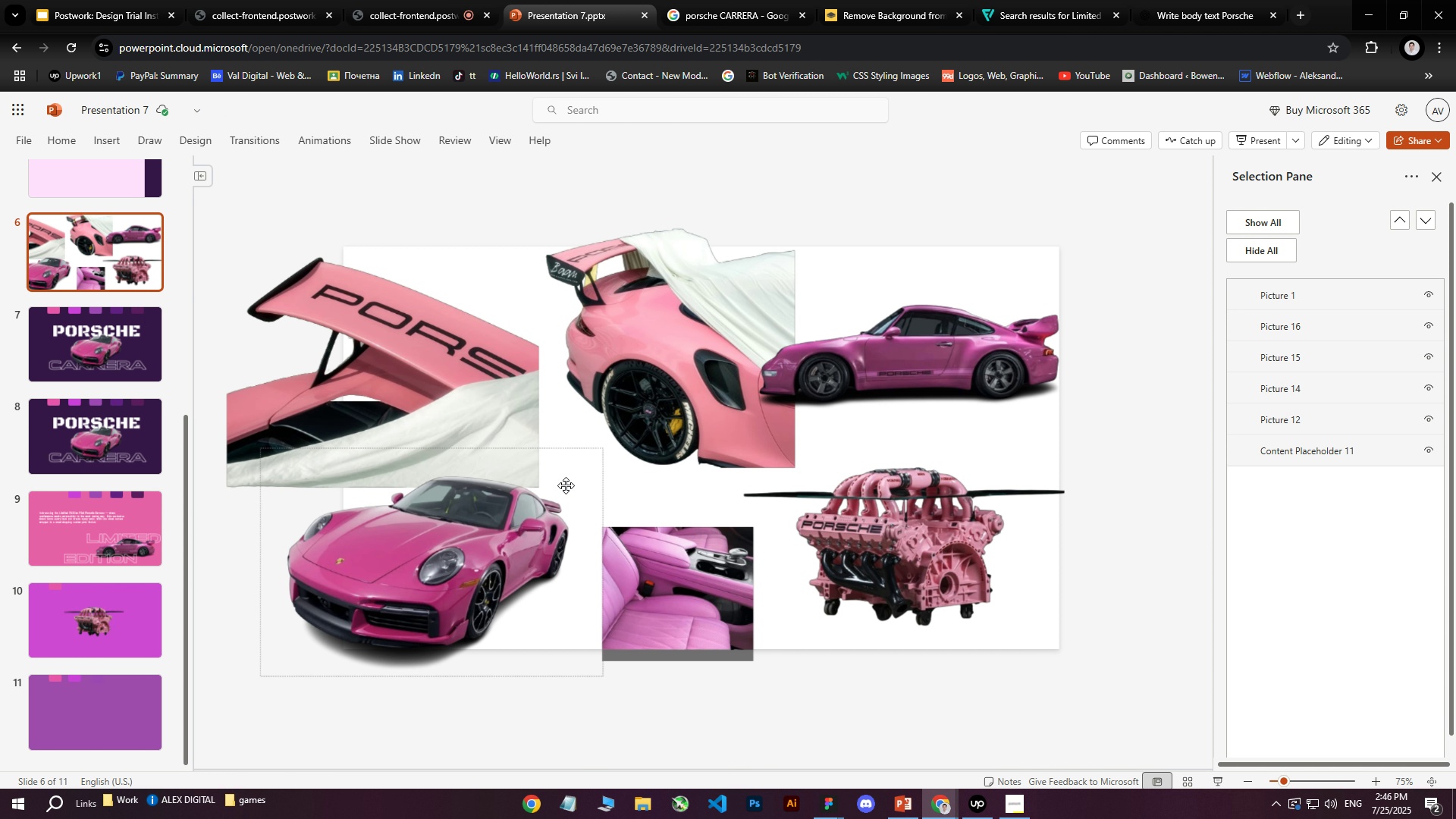 
scroll: coordinate [566, 485], scroll_direction: up, amount: 2.0
 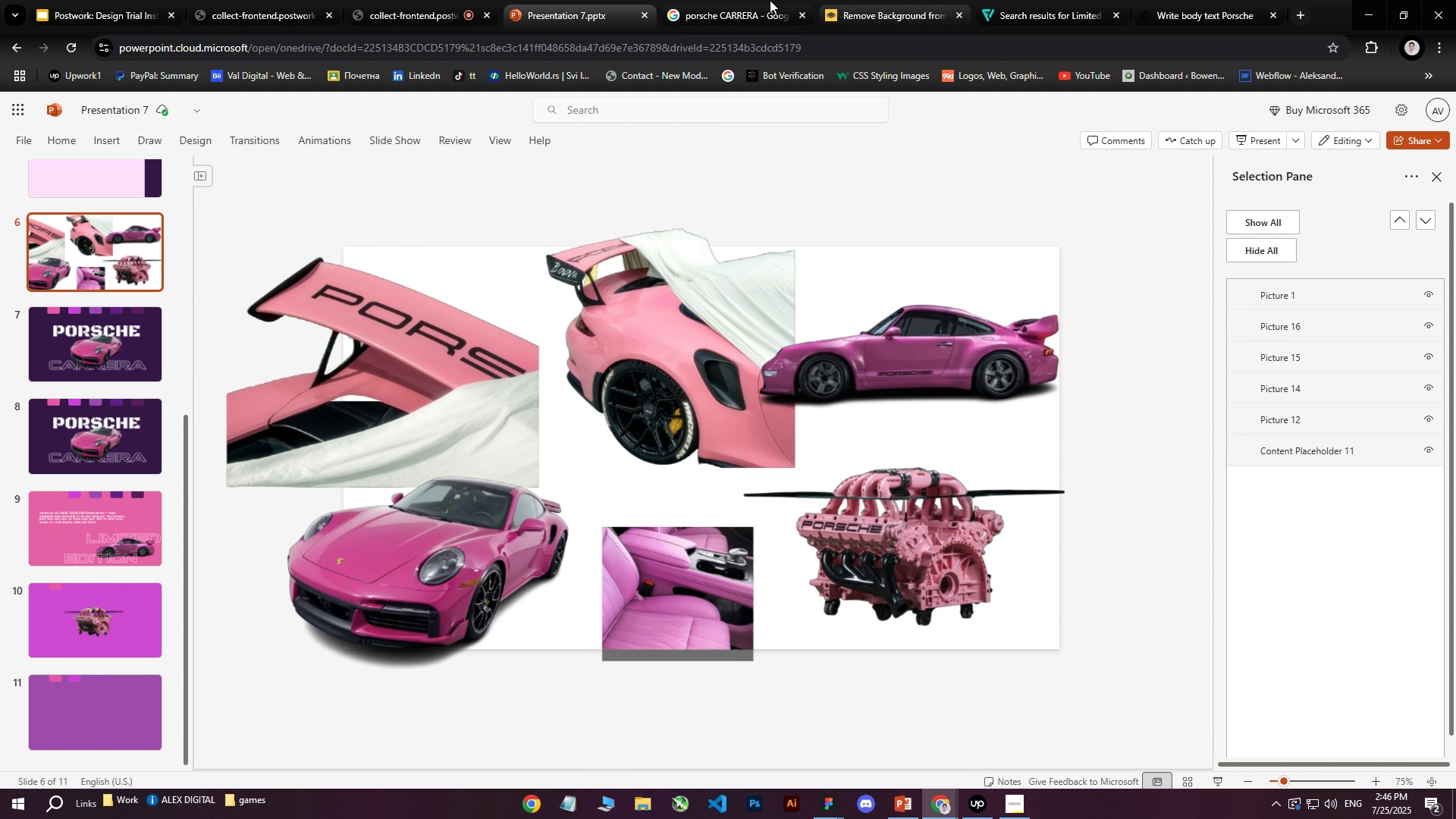 
left_click([742, 0])
 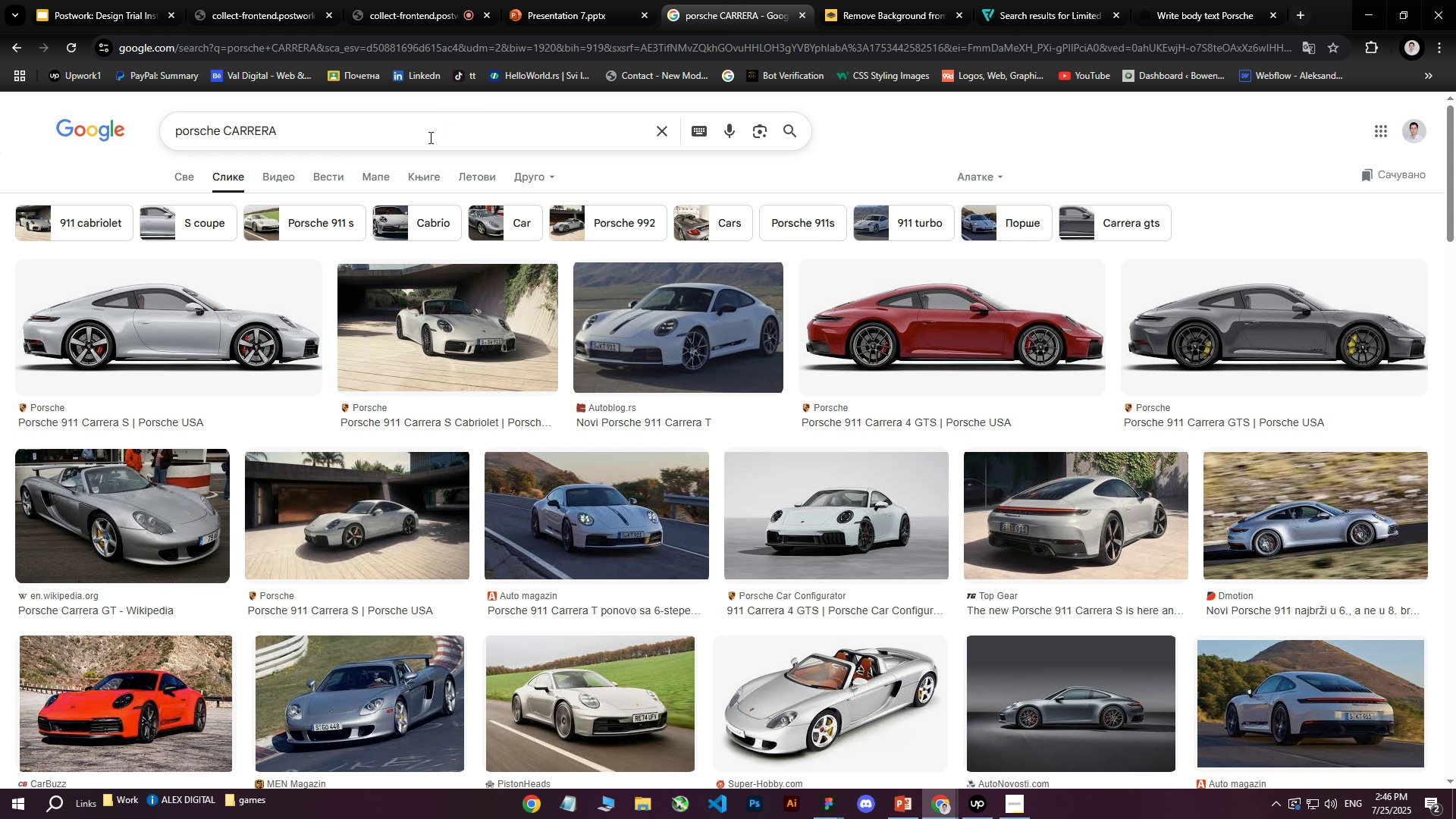 
left_click([413, 142])
 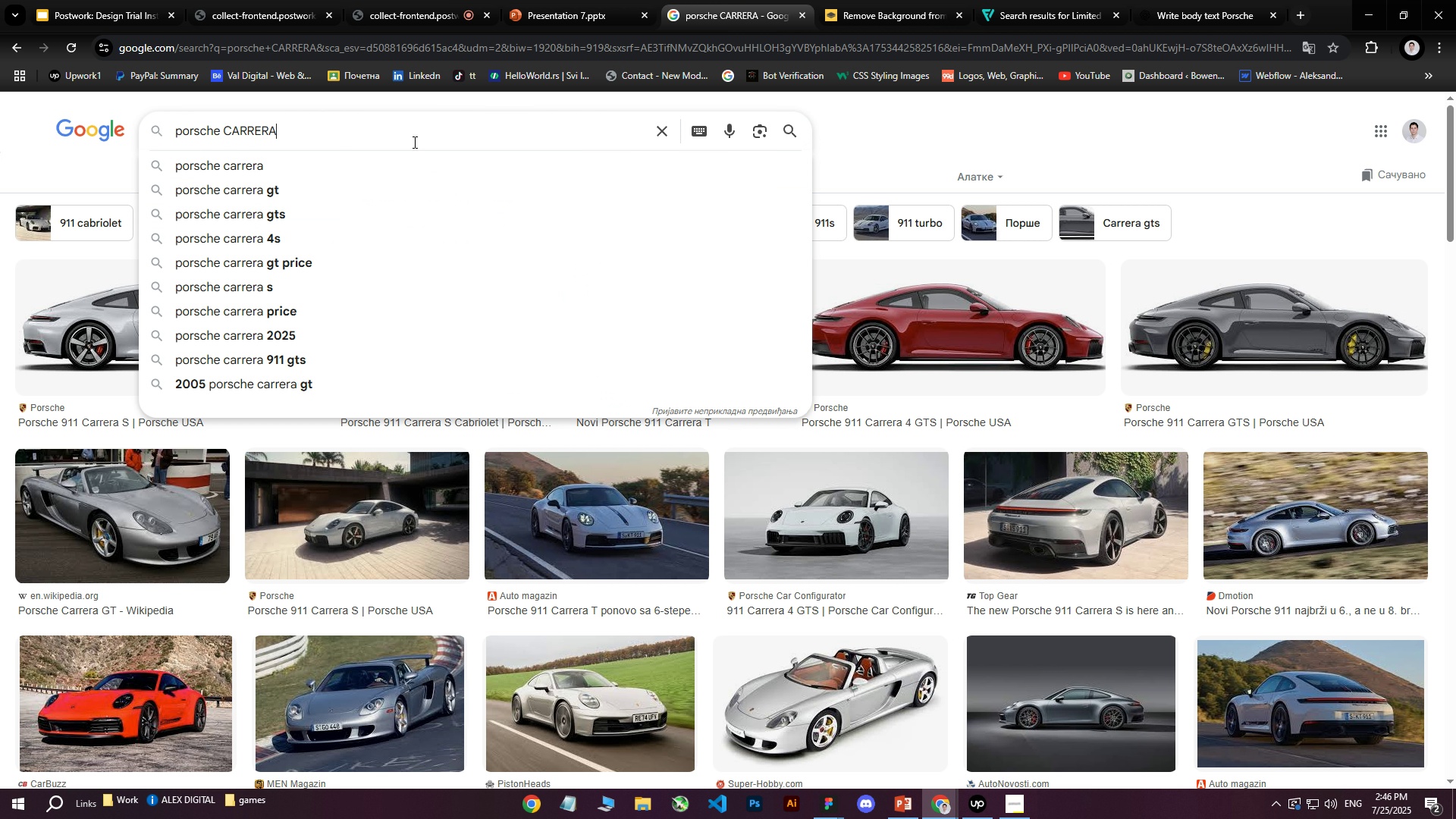 
left_click_drag(start_coordinate=[413, 142], to_coordinate=[280, 137])
 